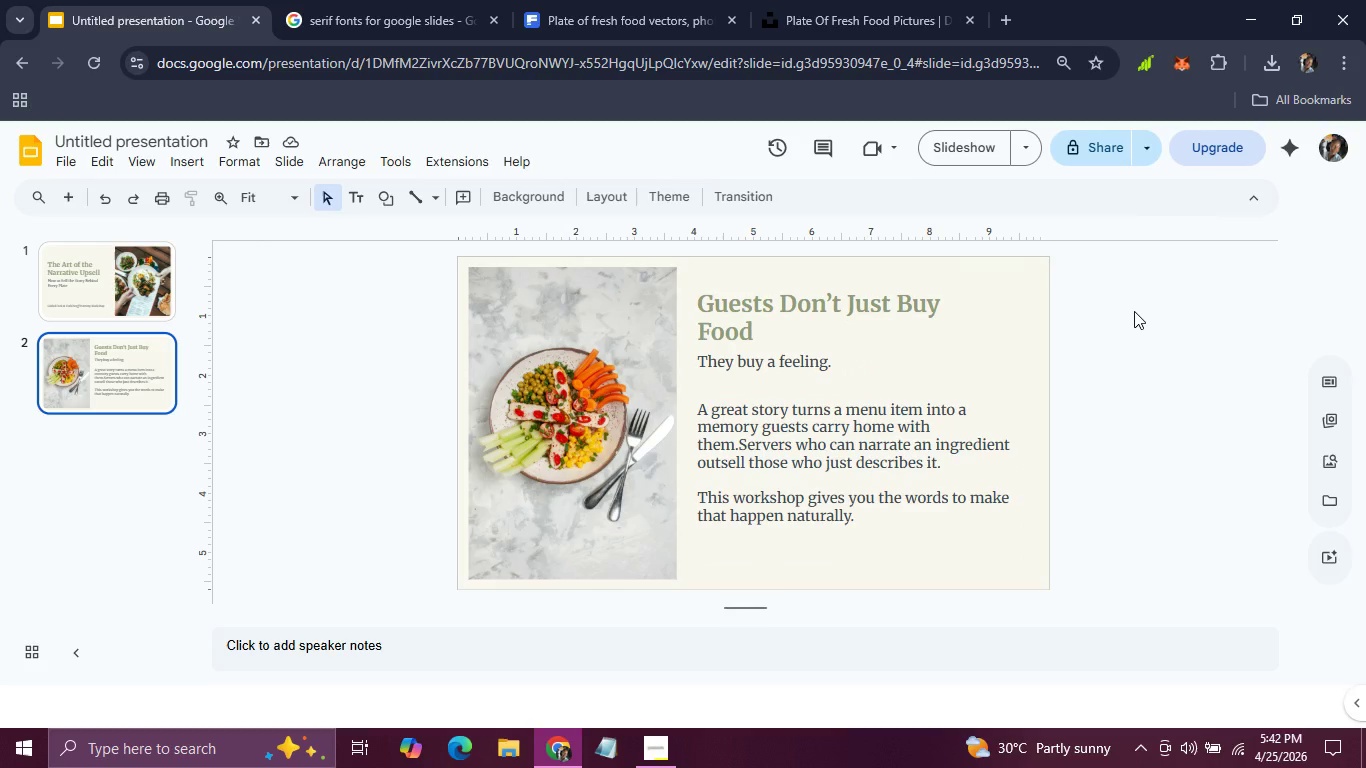 
left_click([742, 449])
 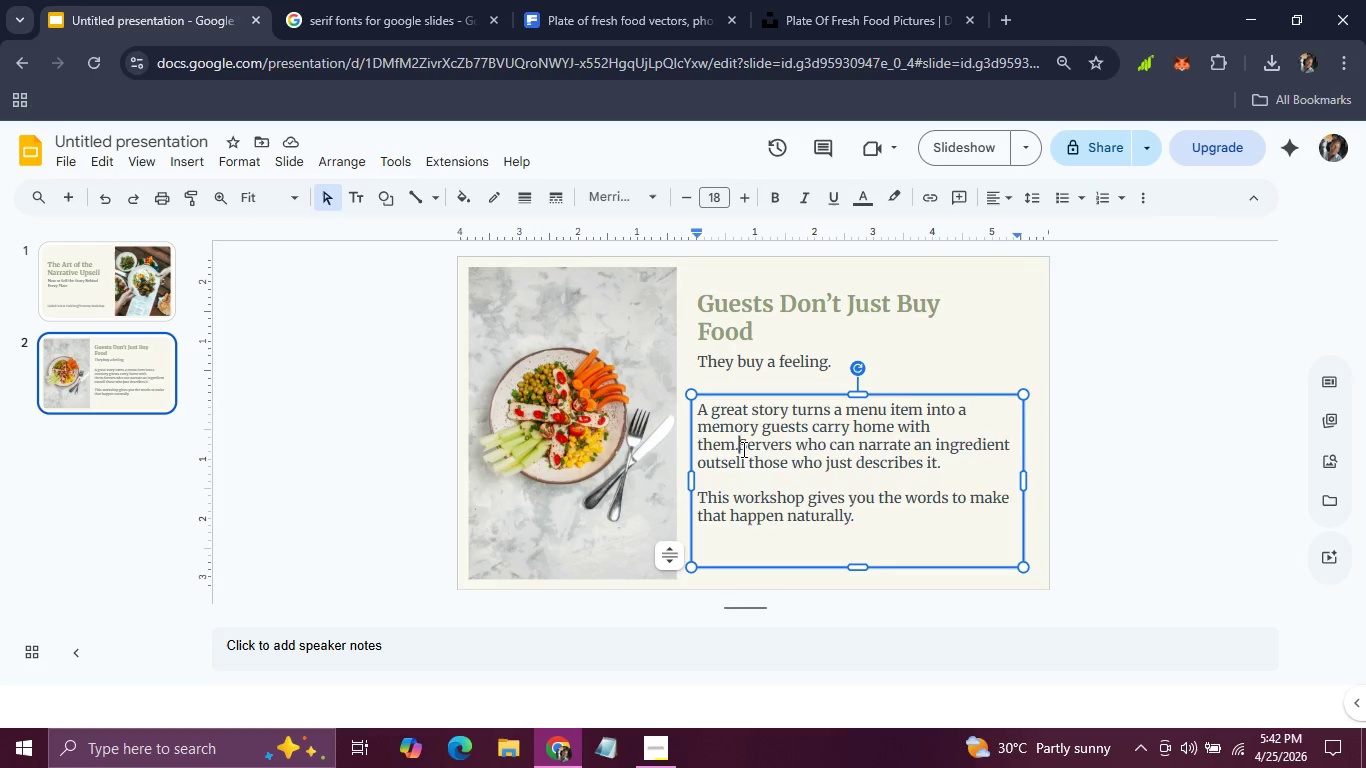 
key(Space)
 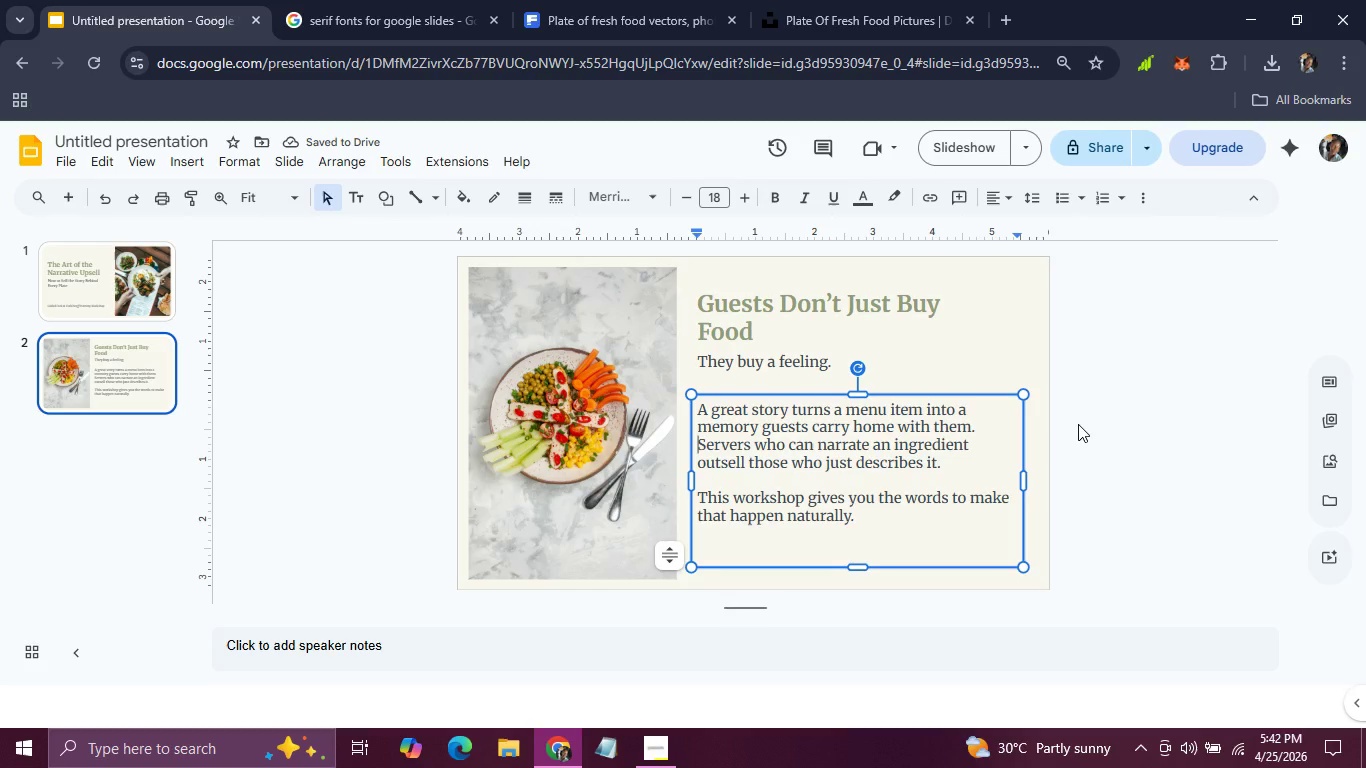 
left_click([1136, 413])
 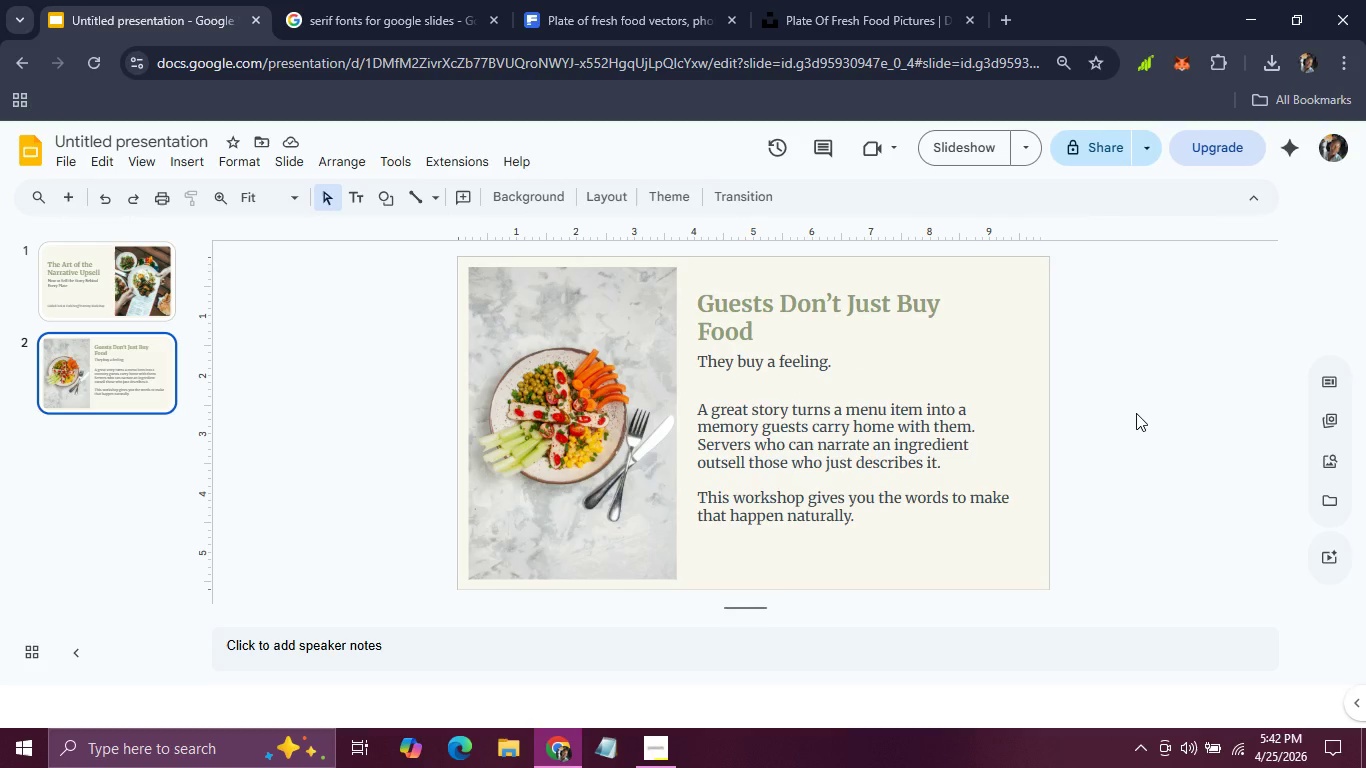 
wait(6.84)
 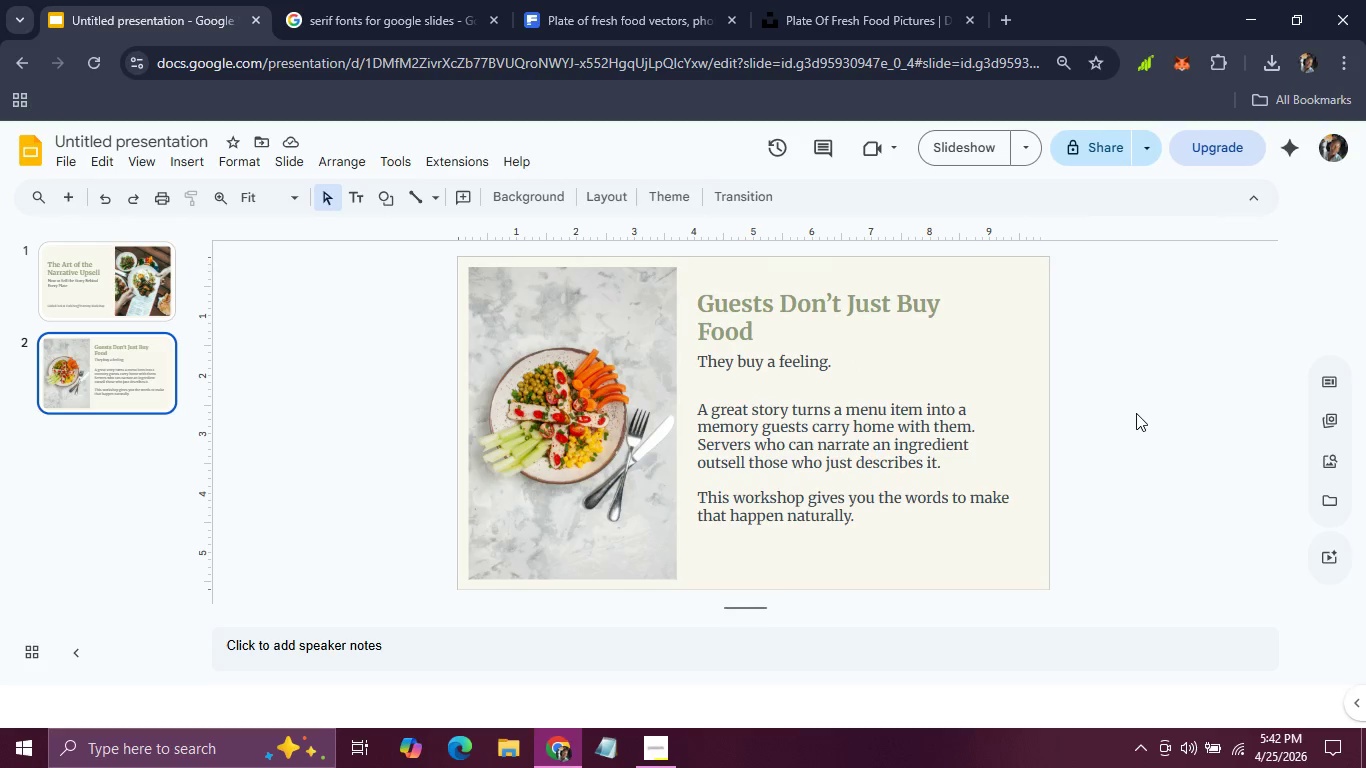 
left_click([125, 272])
 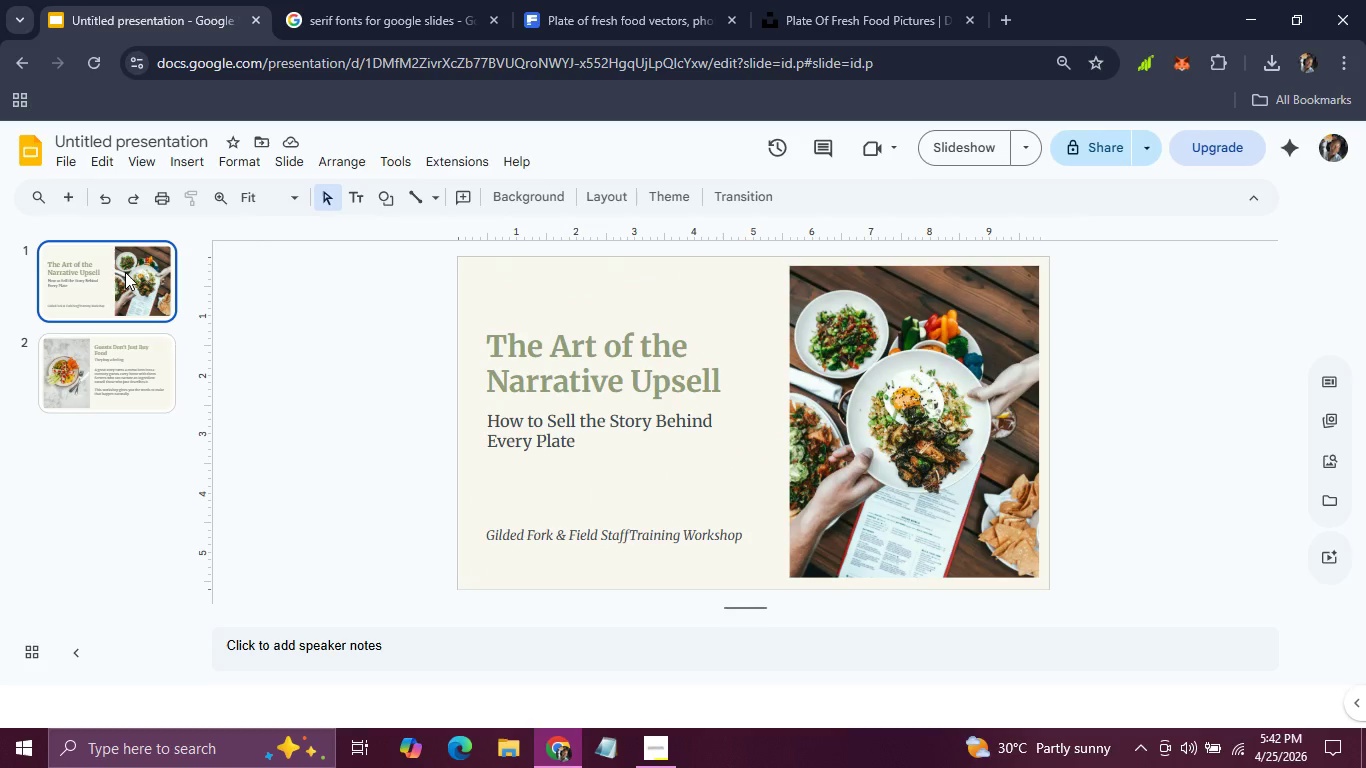 
key(ArrowRight)
 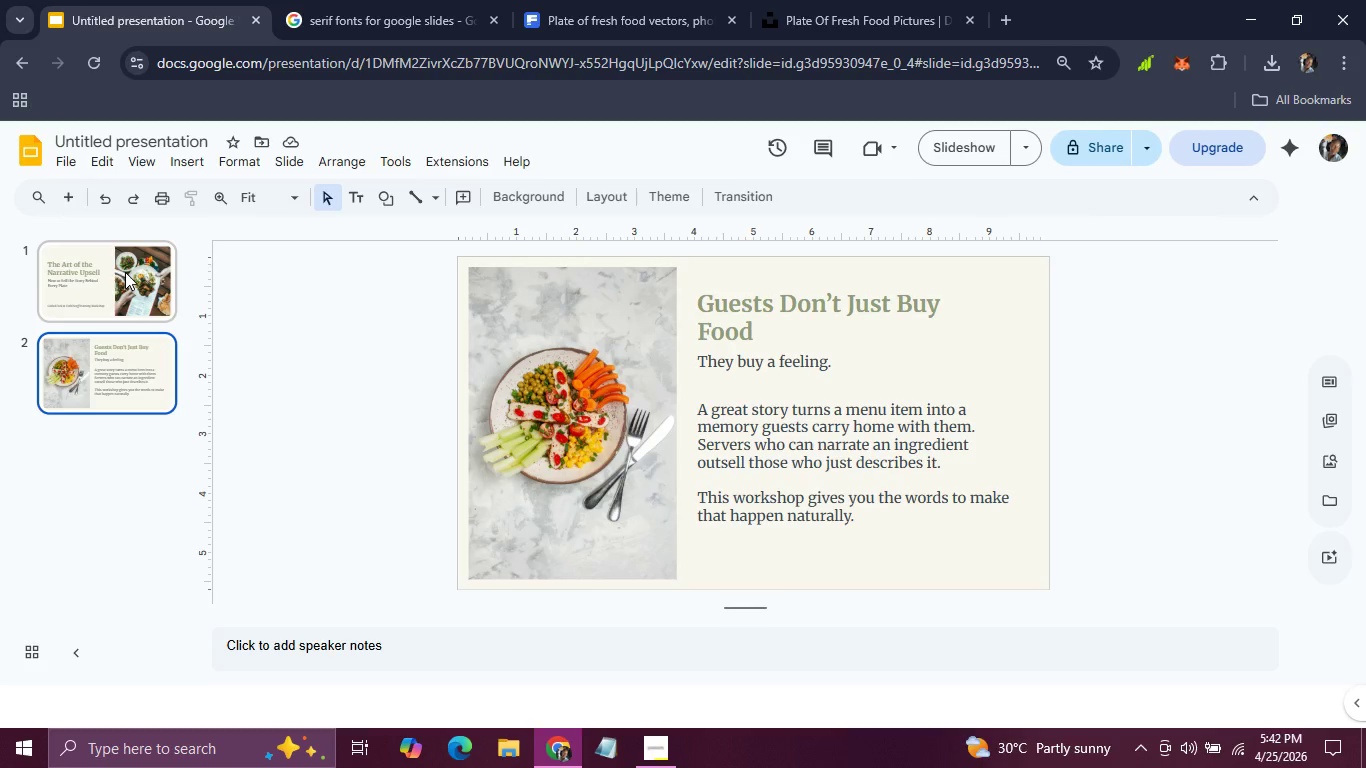 
left_click([75, 200])
 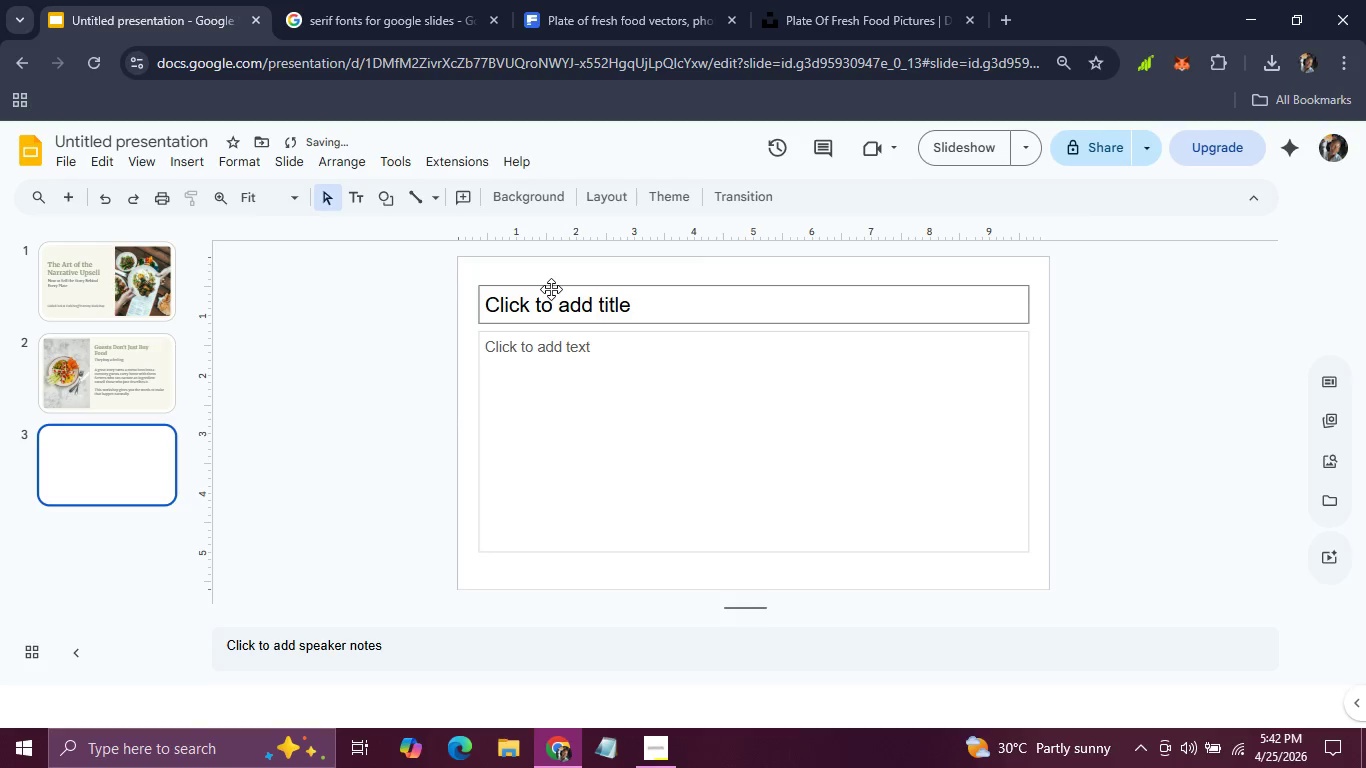 
left_click([551, 289])
 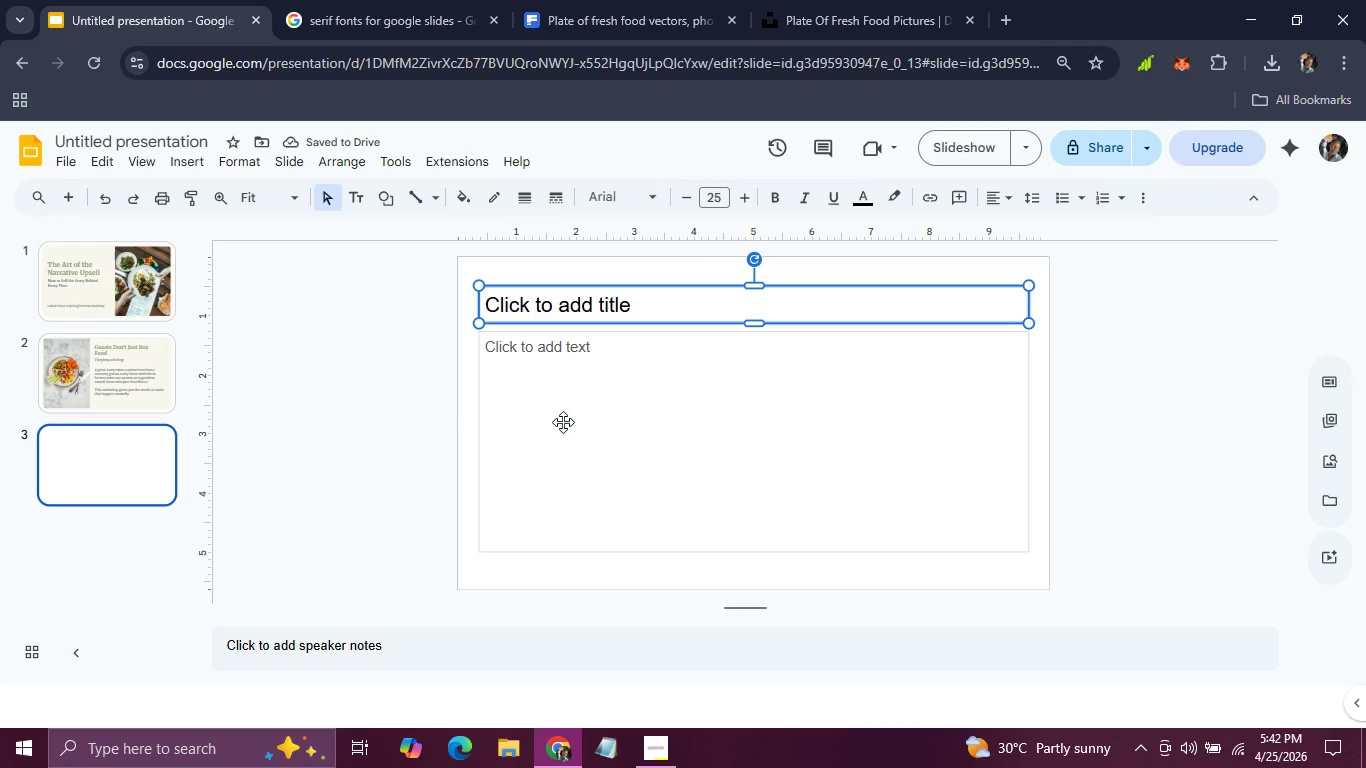 
hold_key(key=ShiftLeft, duration=0.64)
left_click([563, 422])
 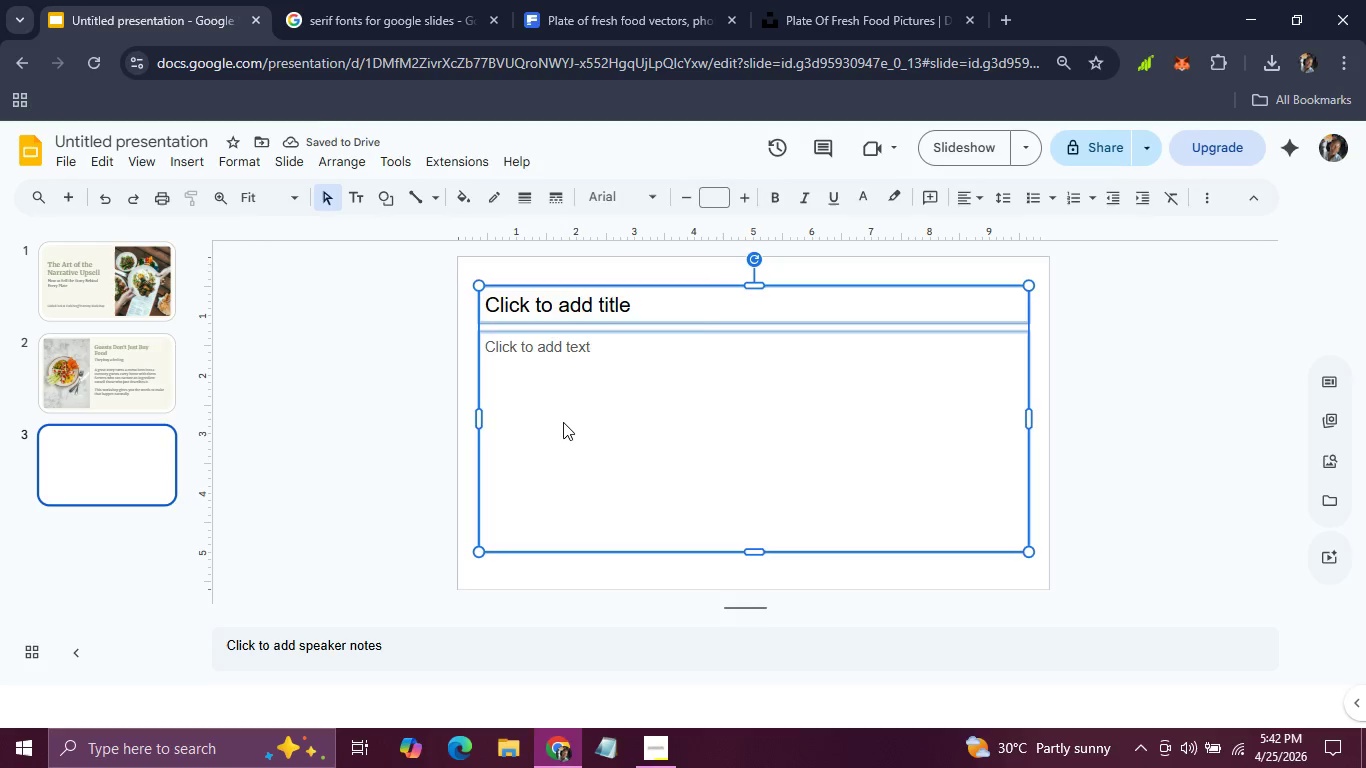 
key(Backspace)
 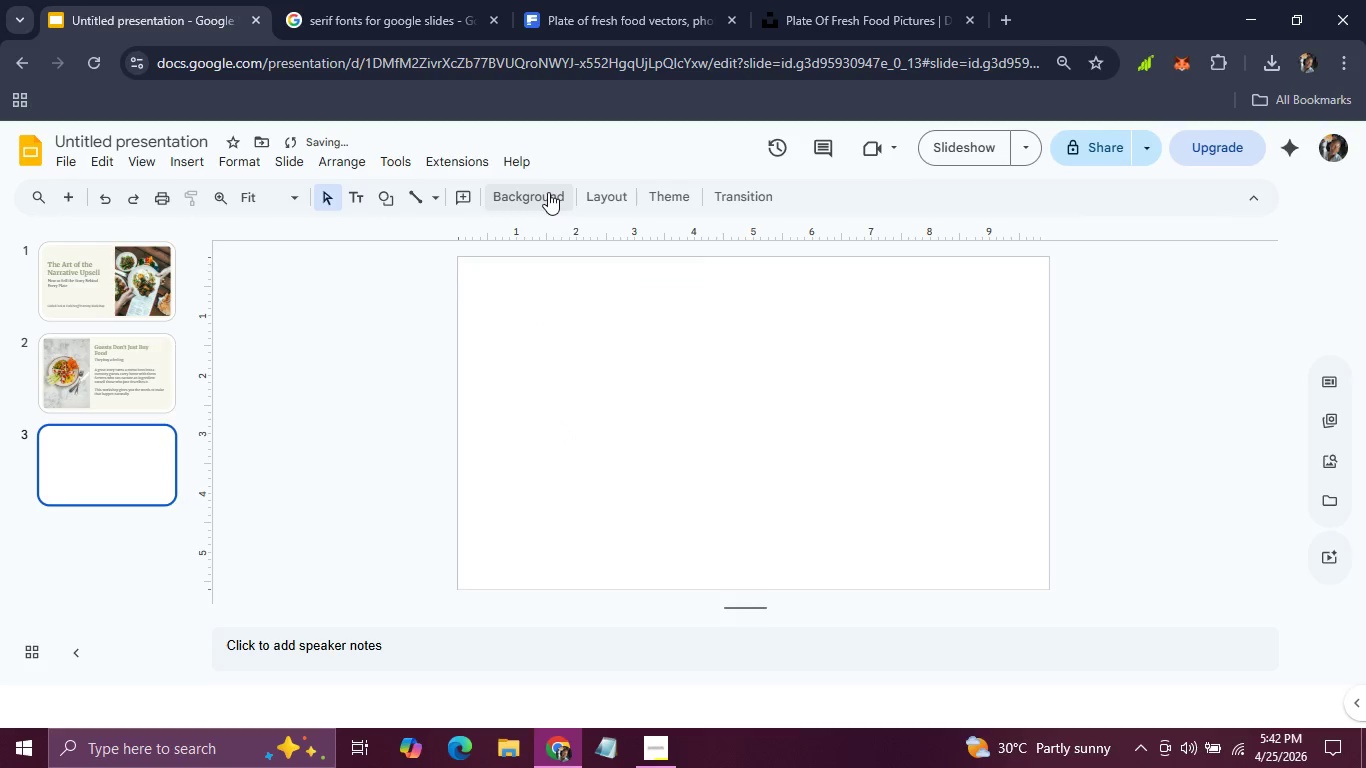 
left_click([548, 192])
 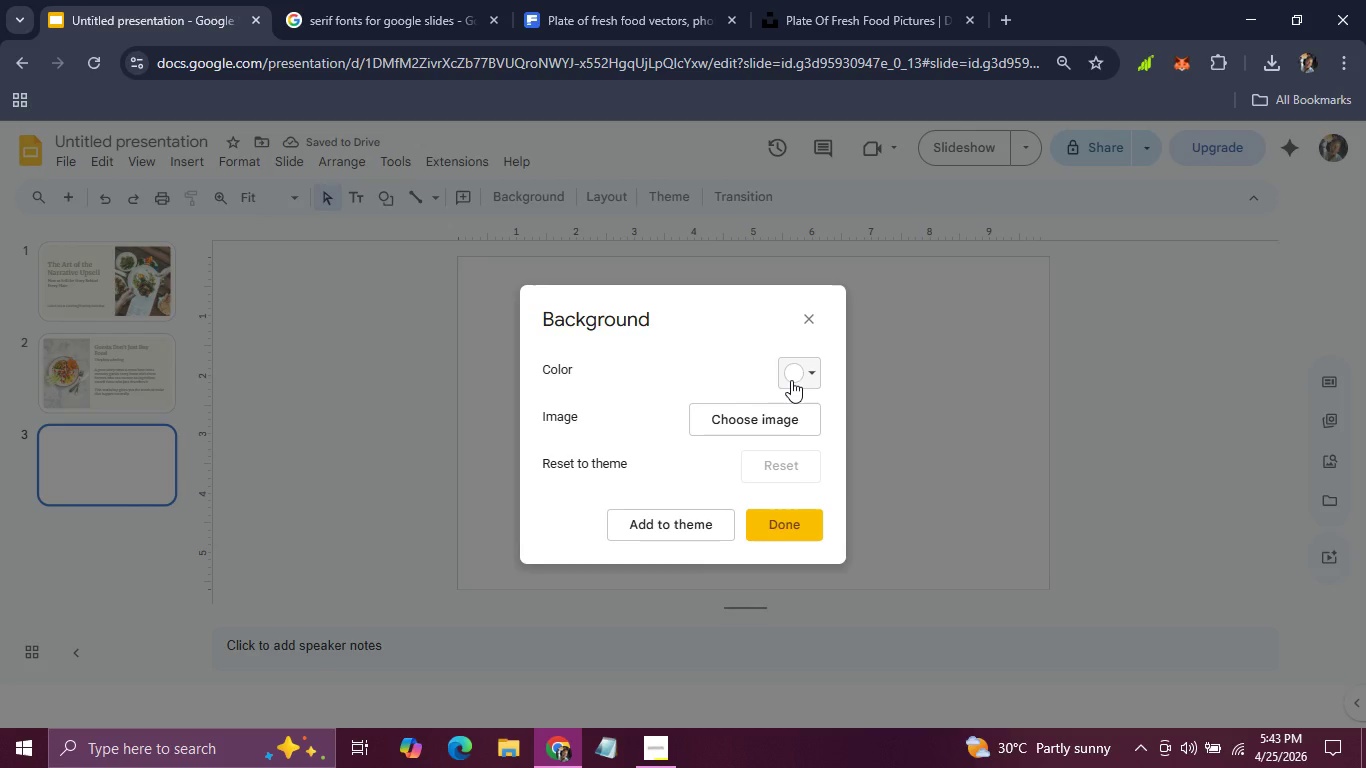 
left_click([791, 380])
 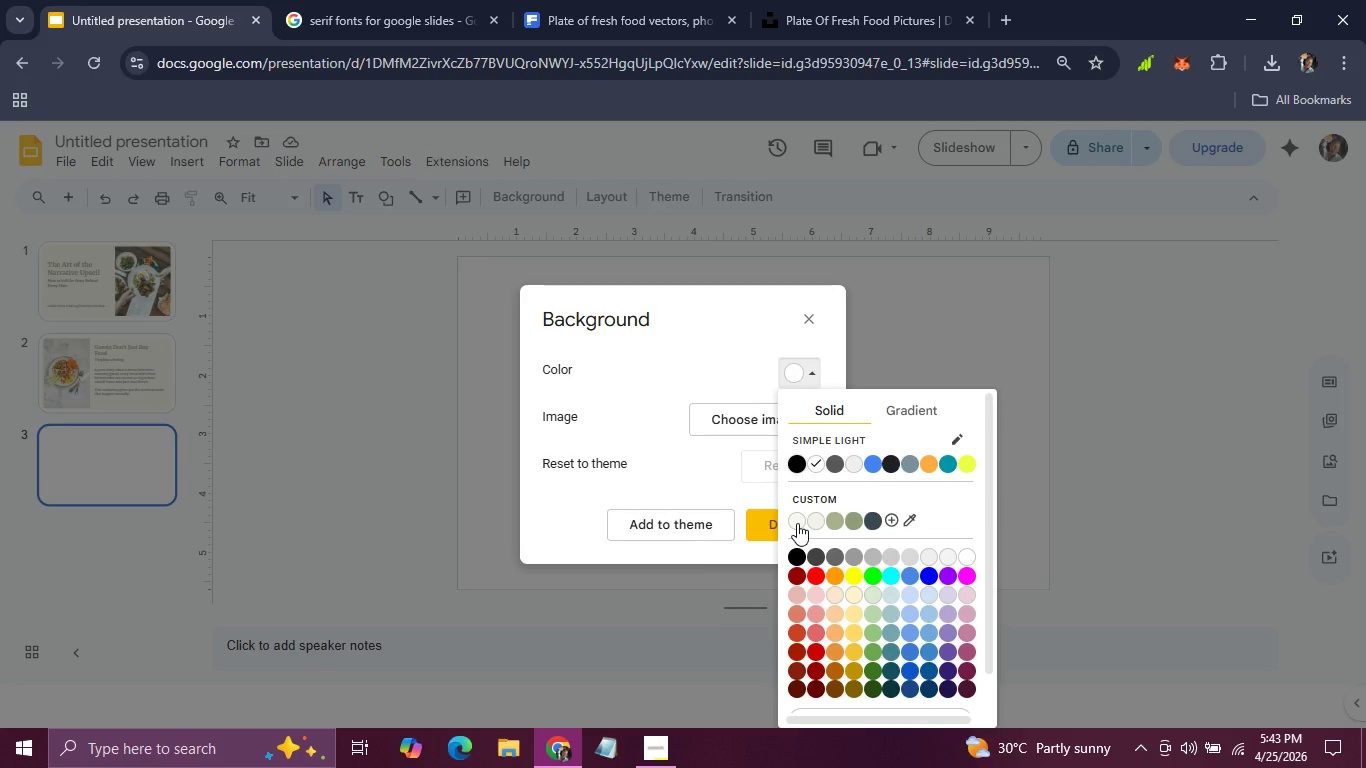 
wait(5.67)
 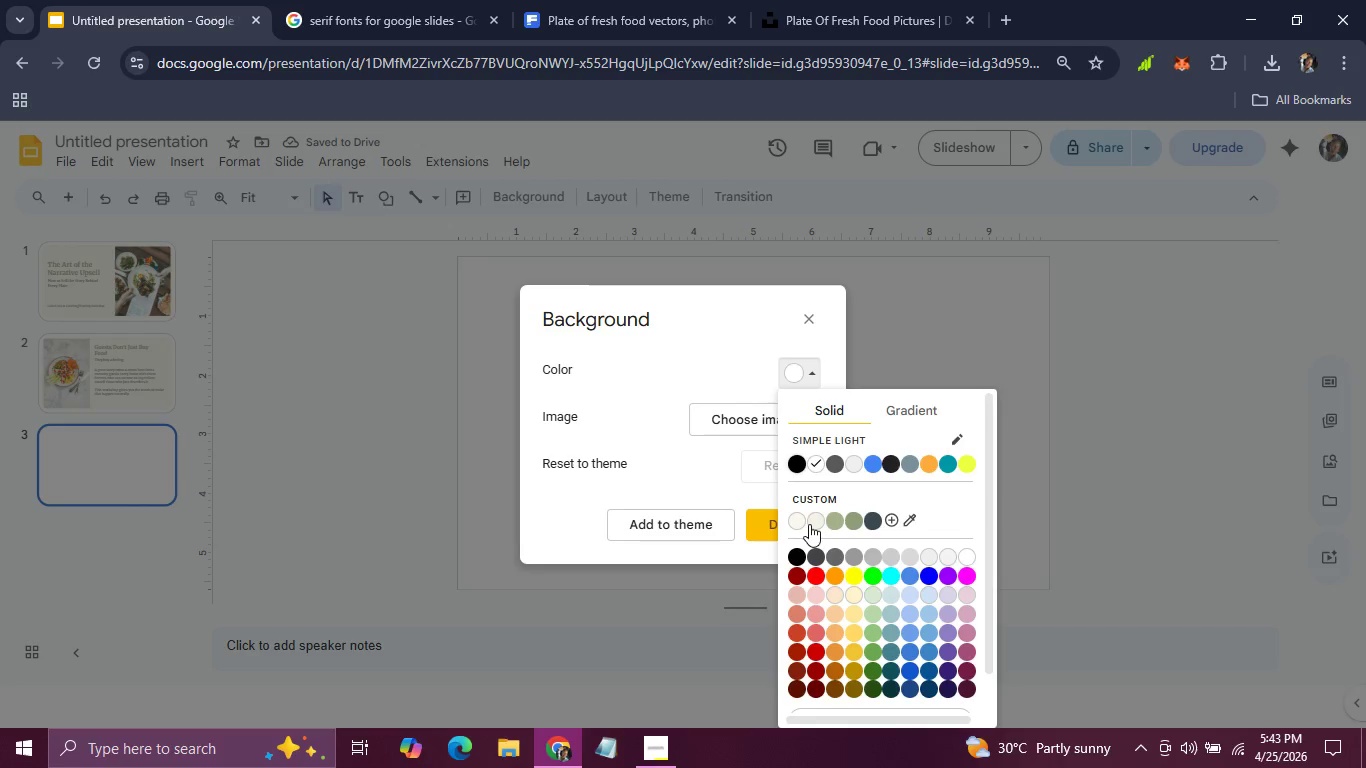 
left_click([796, 523])
 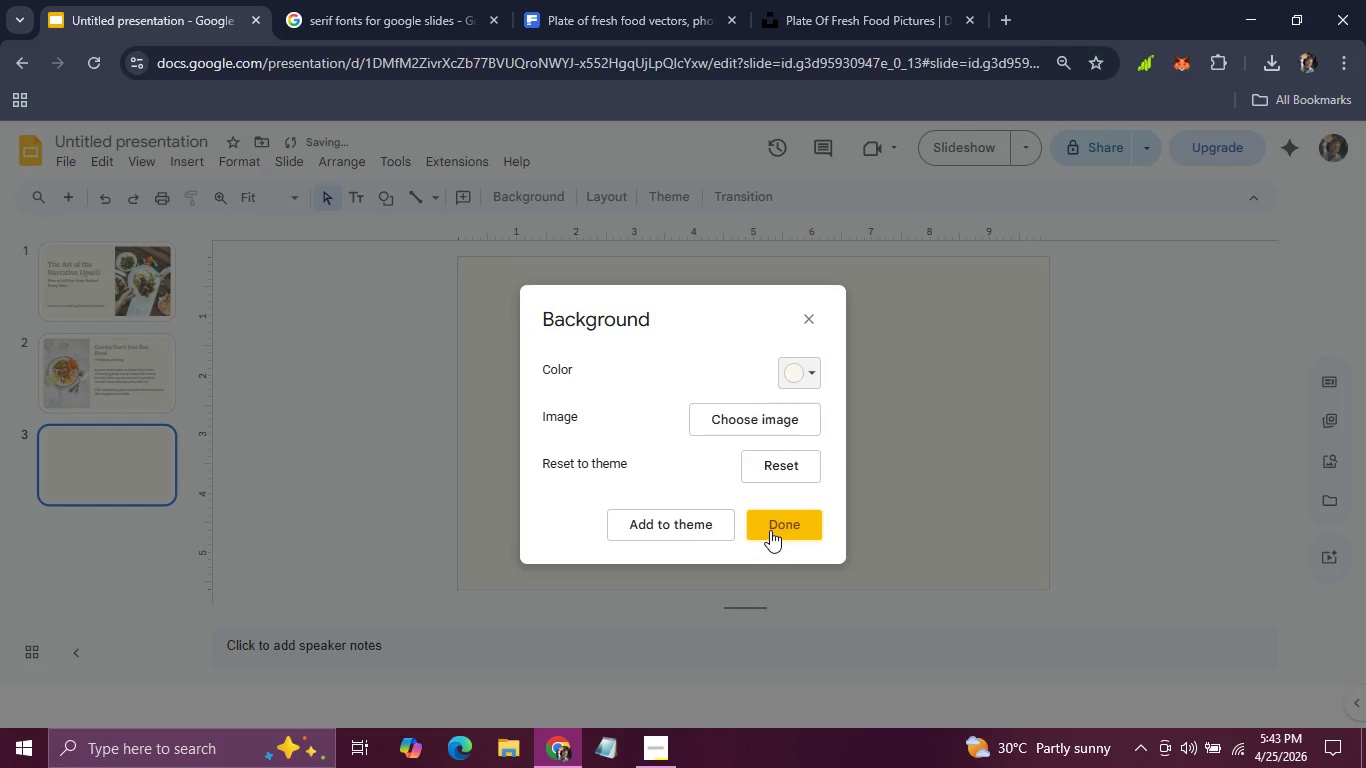 
left_click([770, 530])
 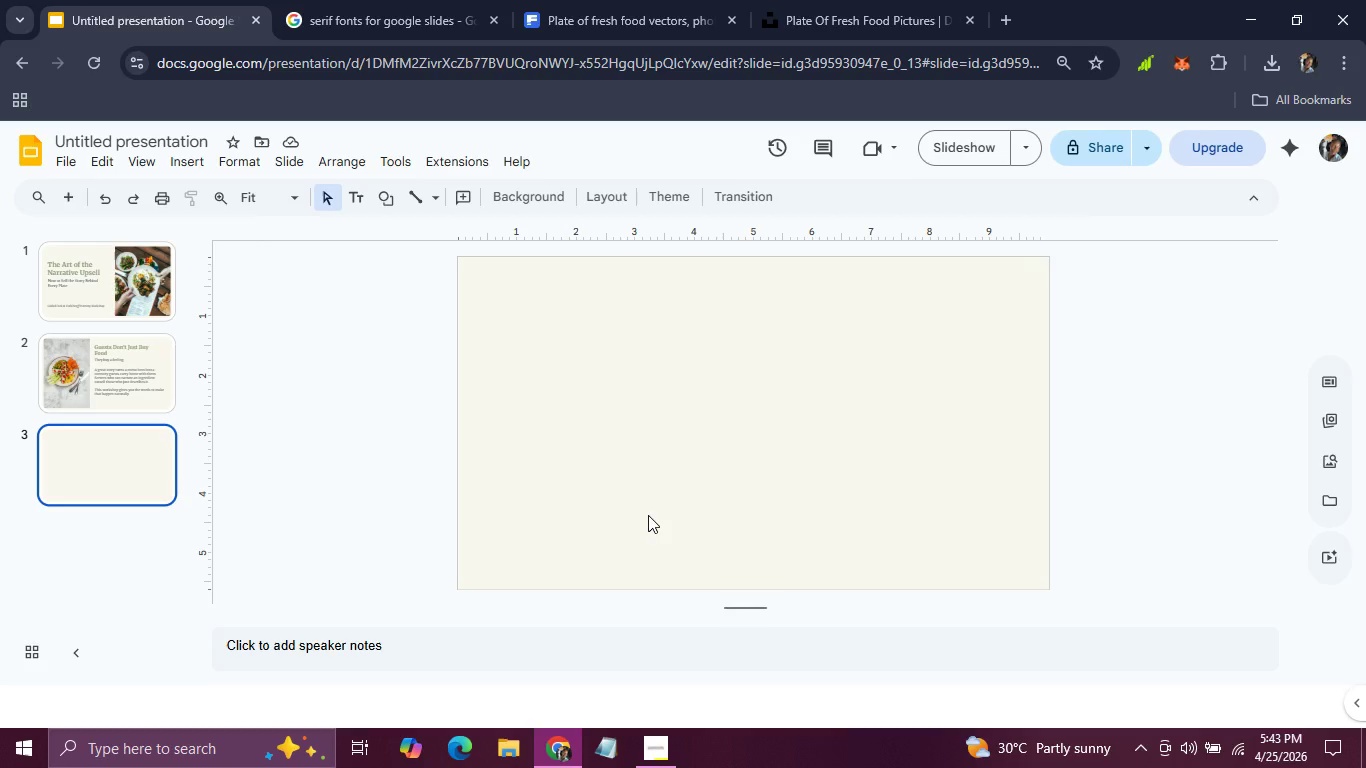 
wait(14.78)
 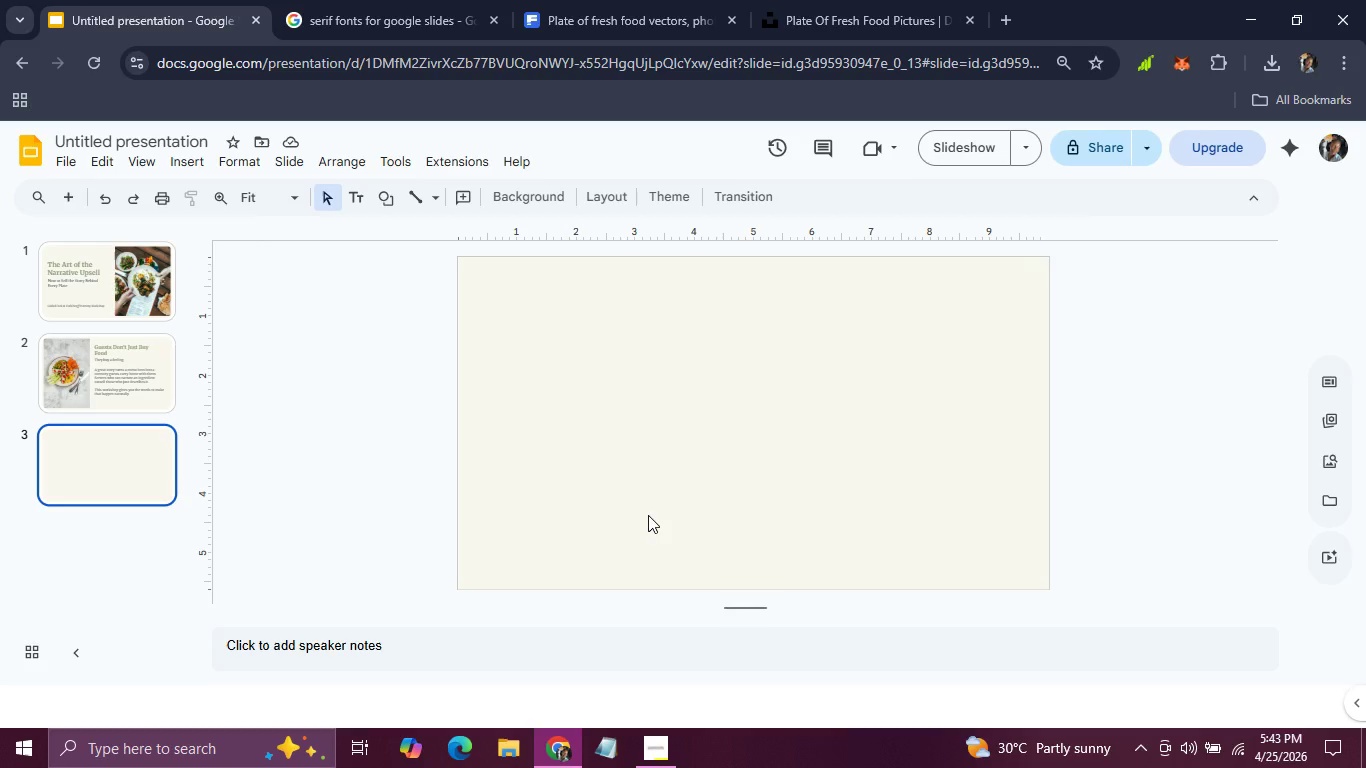 
left_click([575, 16])
 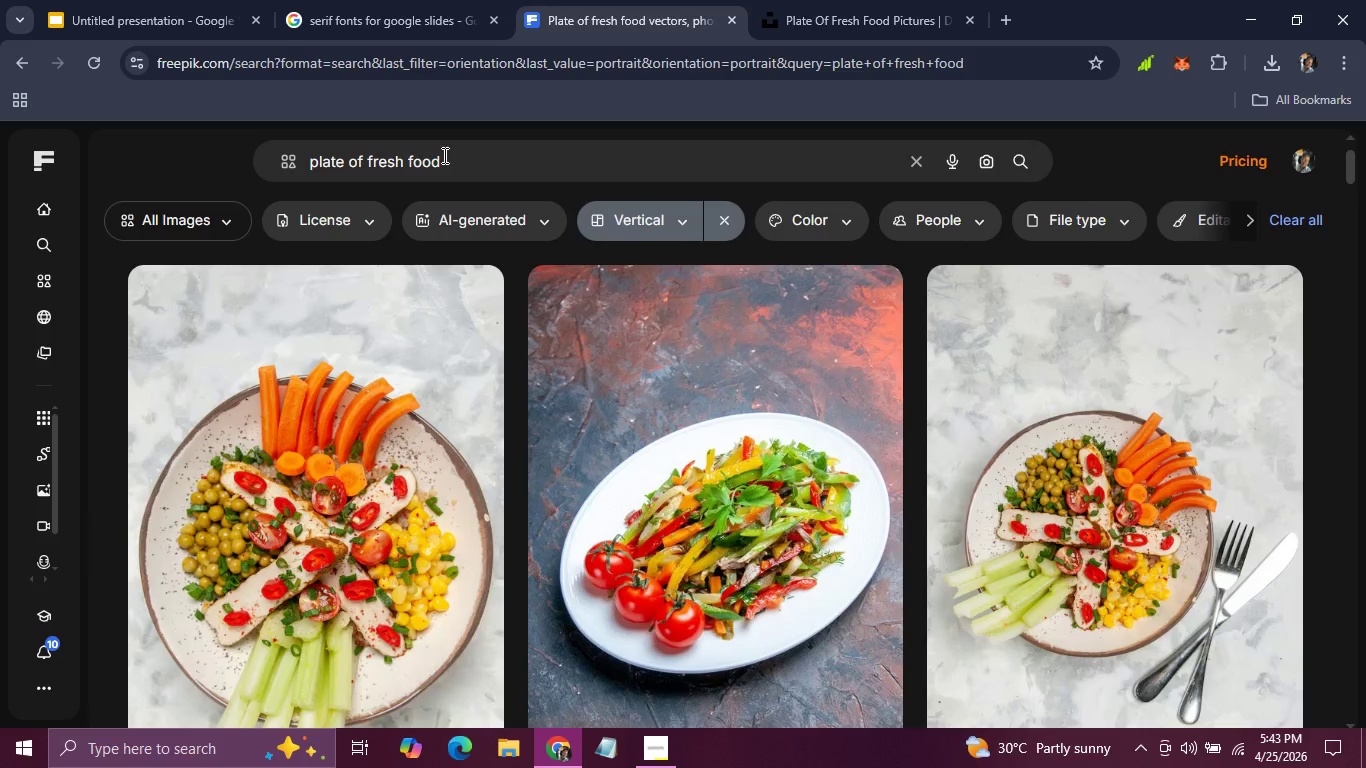 
left_click_drag(start_coordinate=[443, 155], to_coordinate=[265, 170])
 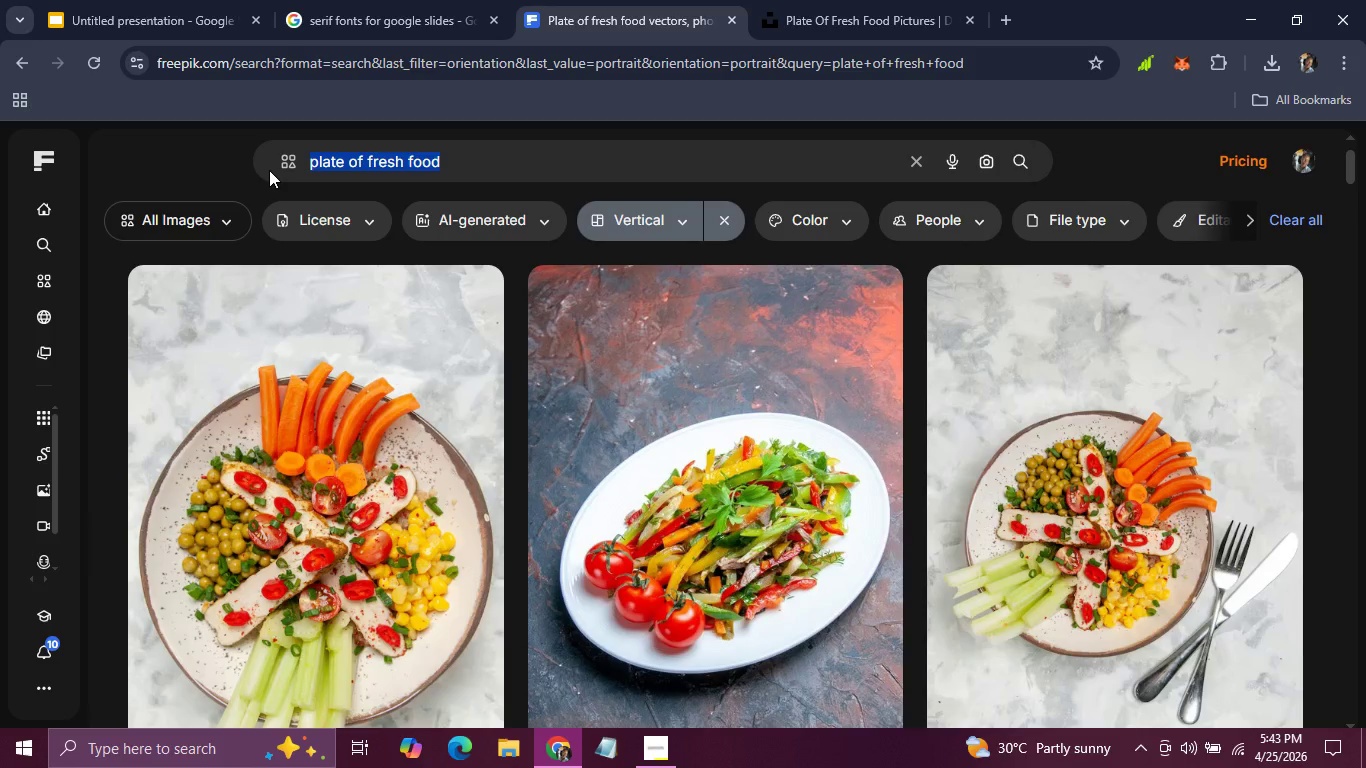 
type(a server reading a menu to guests)
 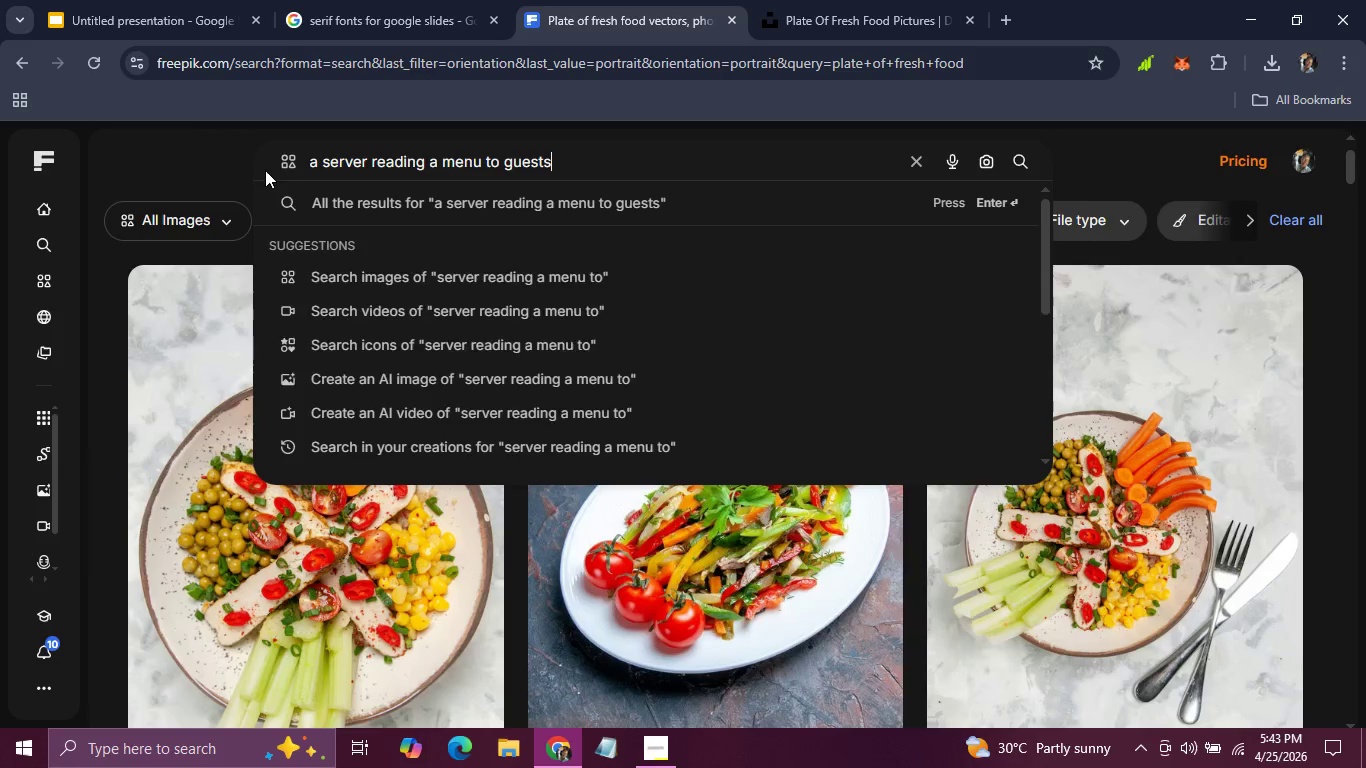 
key(Enter)
 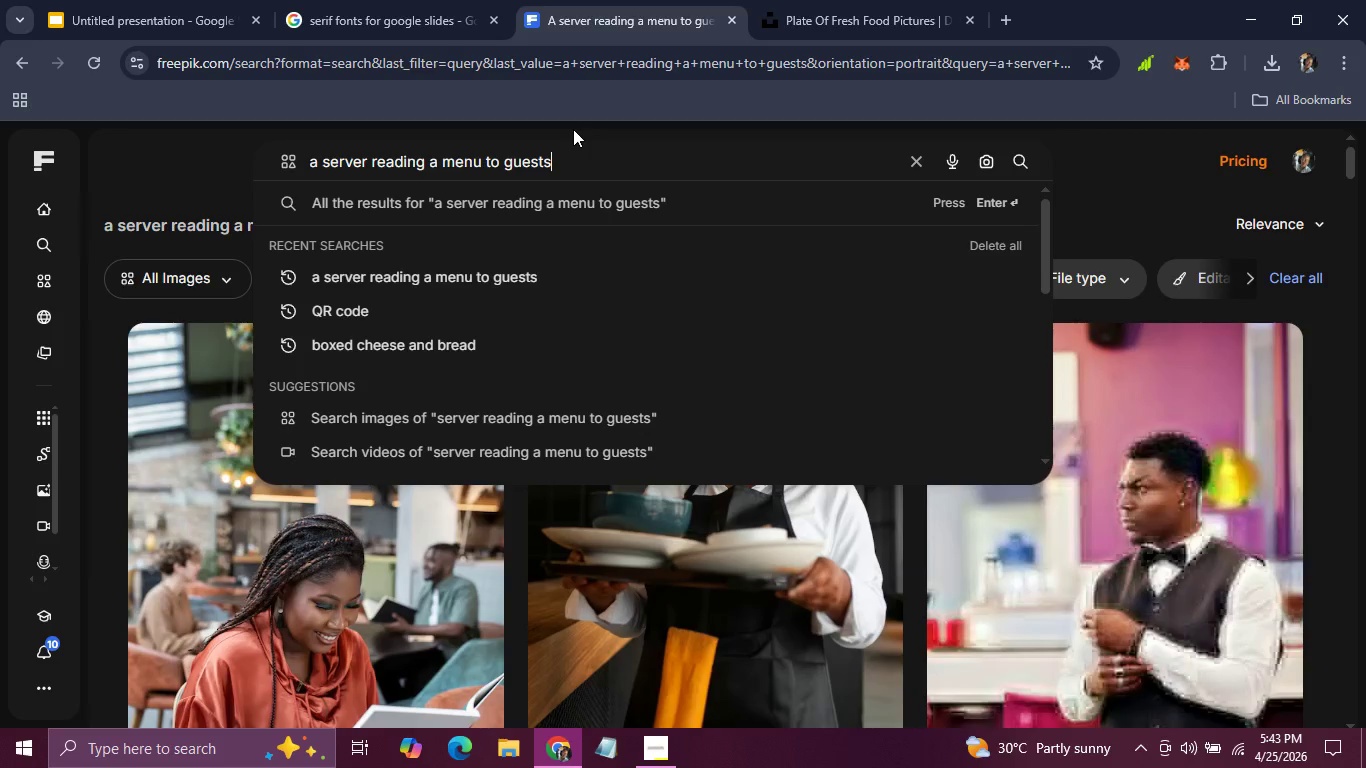 
wait(5.61)
 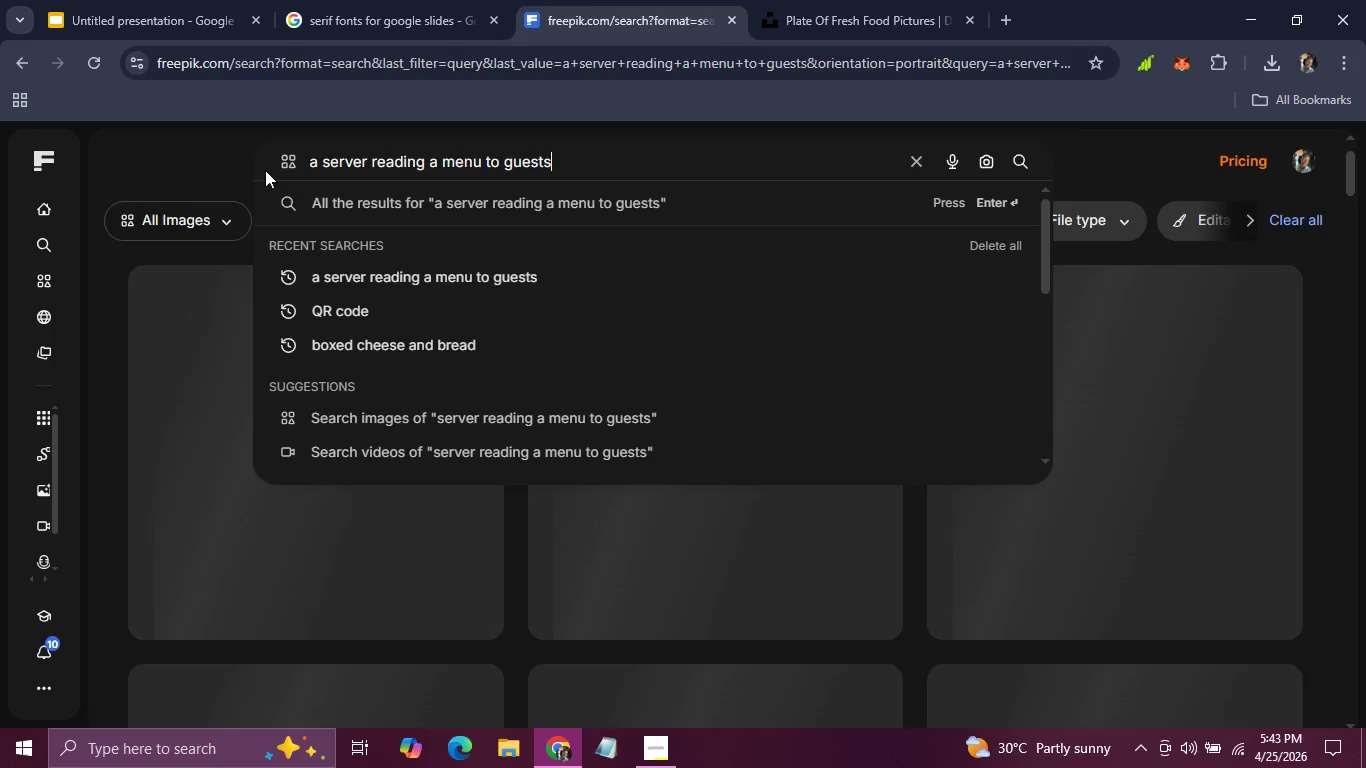 
left_click_drag(start_coordinate=[559, 154], to_coordinate=[275, 173])
 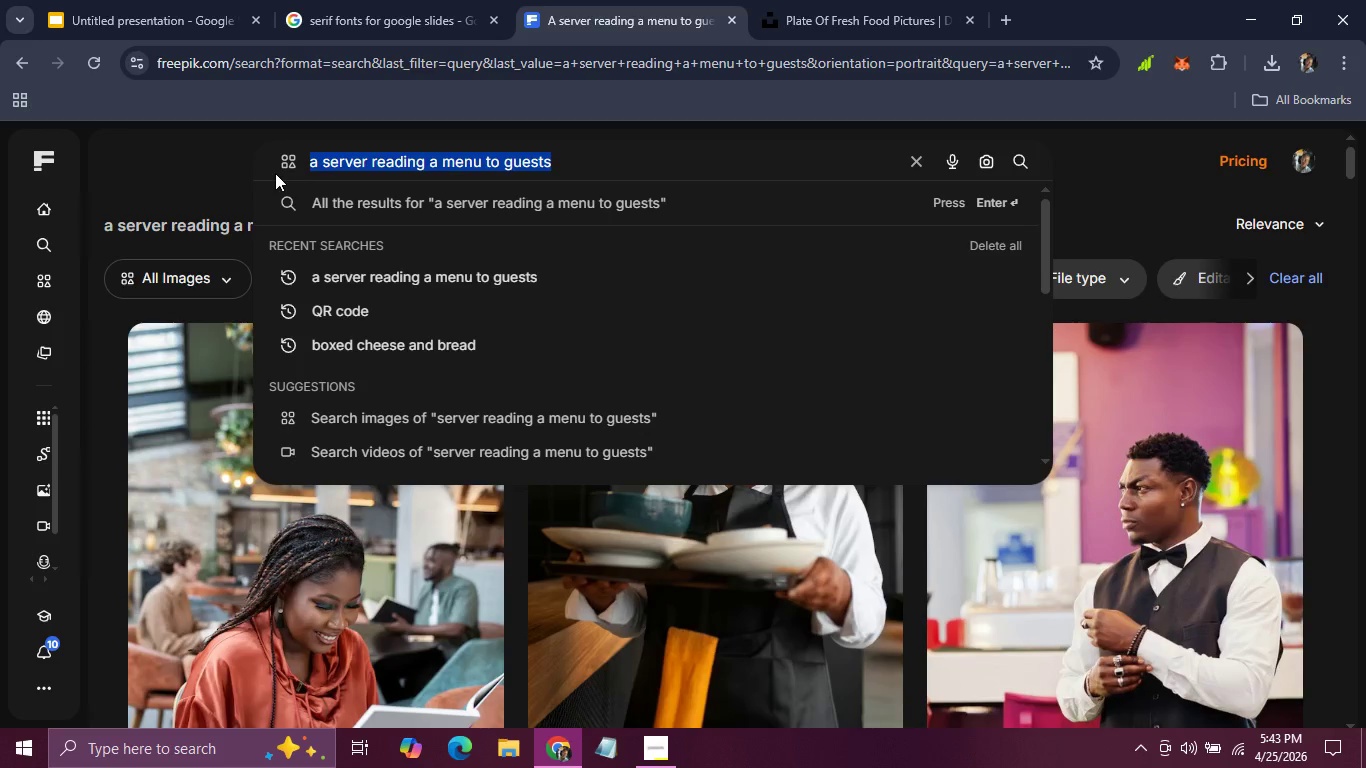 
key(Control+C)
 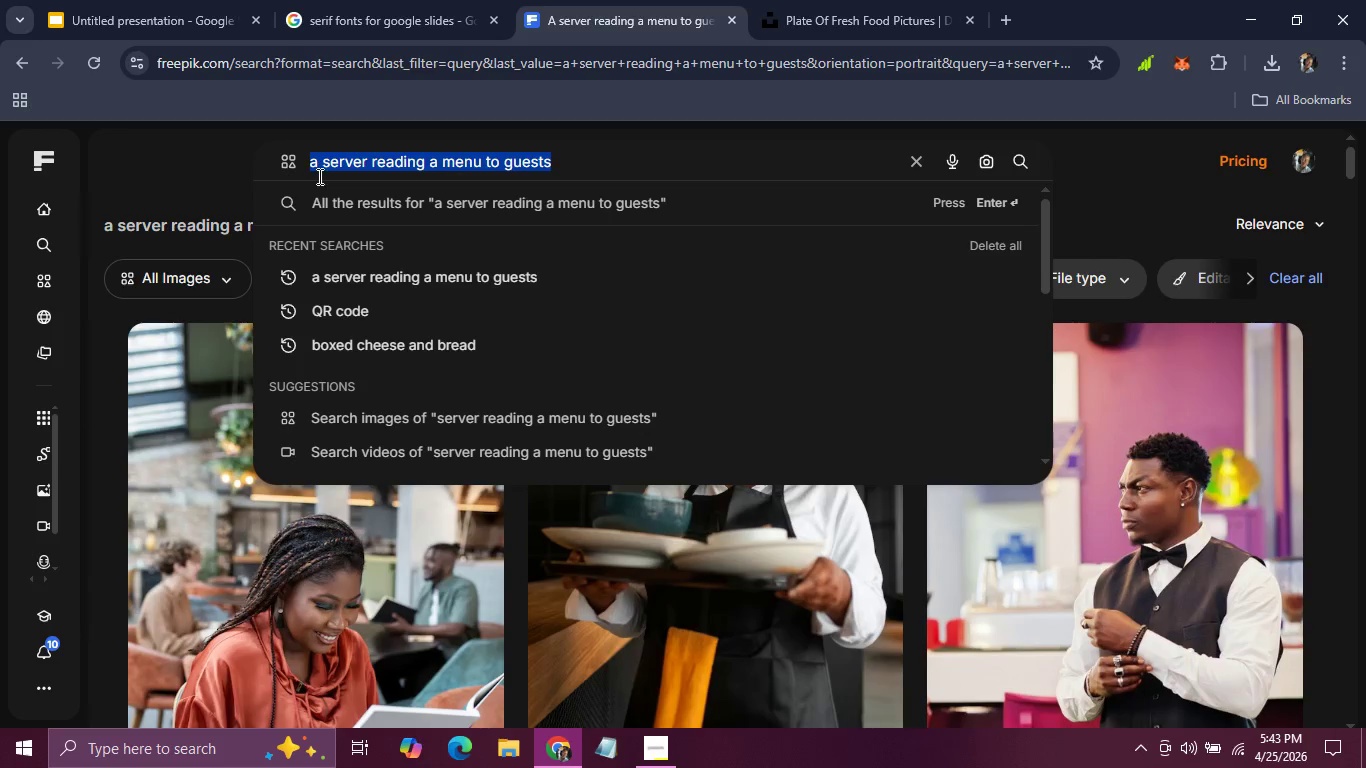 
left_click([119, 154])
 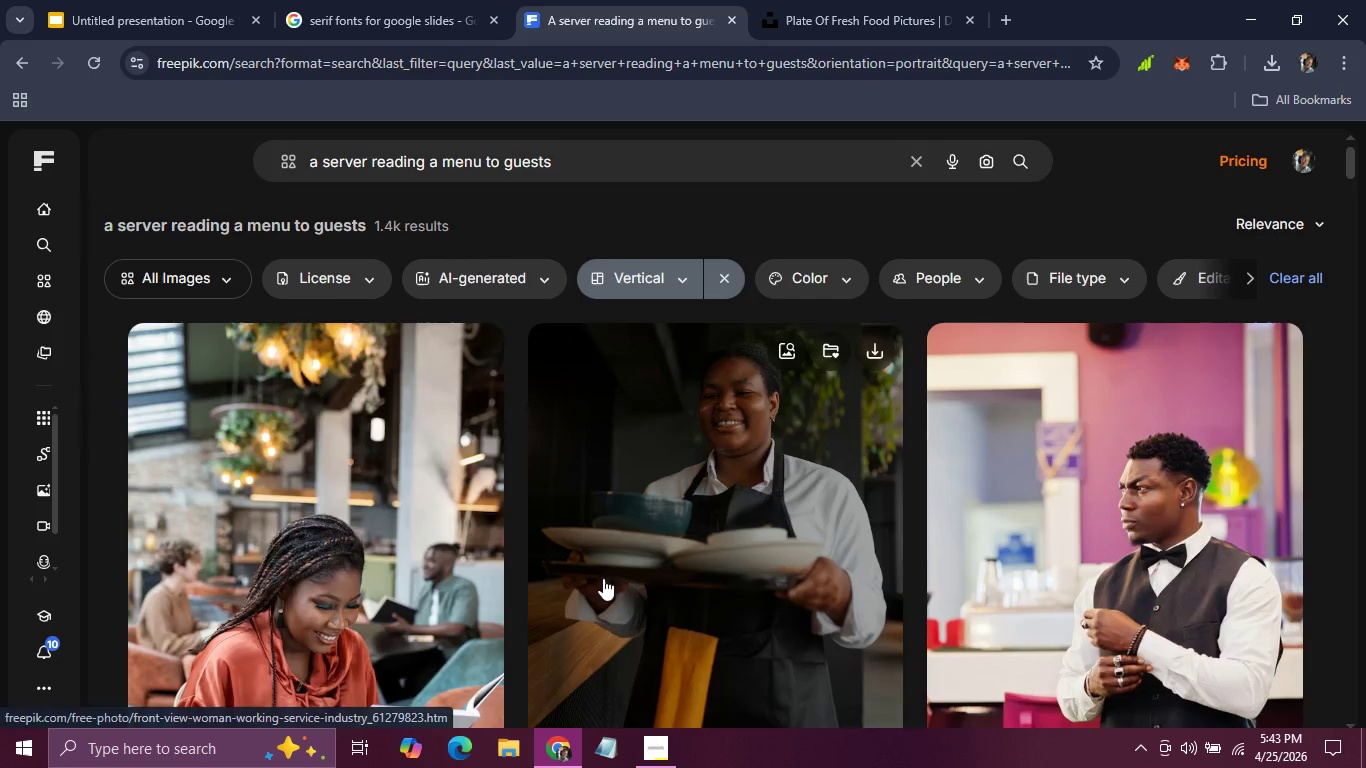 
scroll: coordinate [604, 577], scroll_direction: down, amount: 28.0
 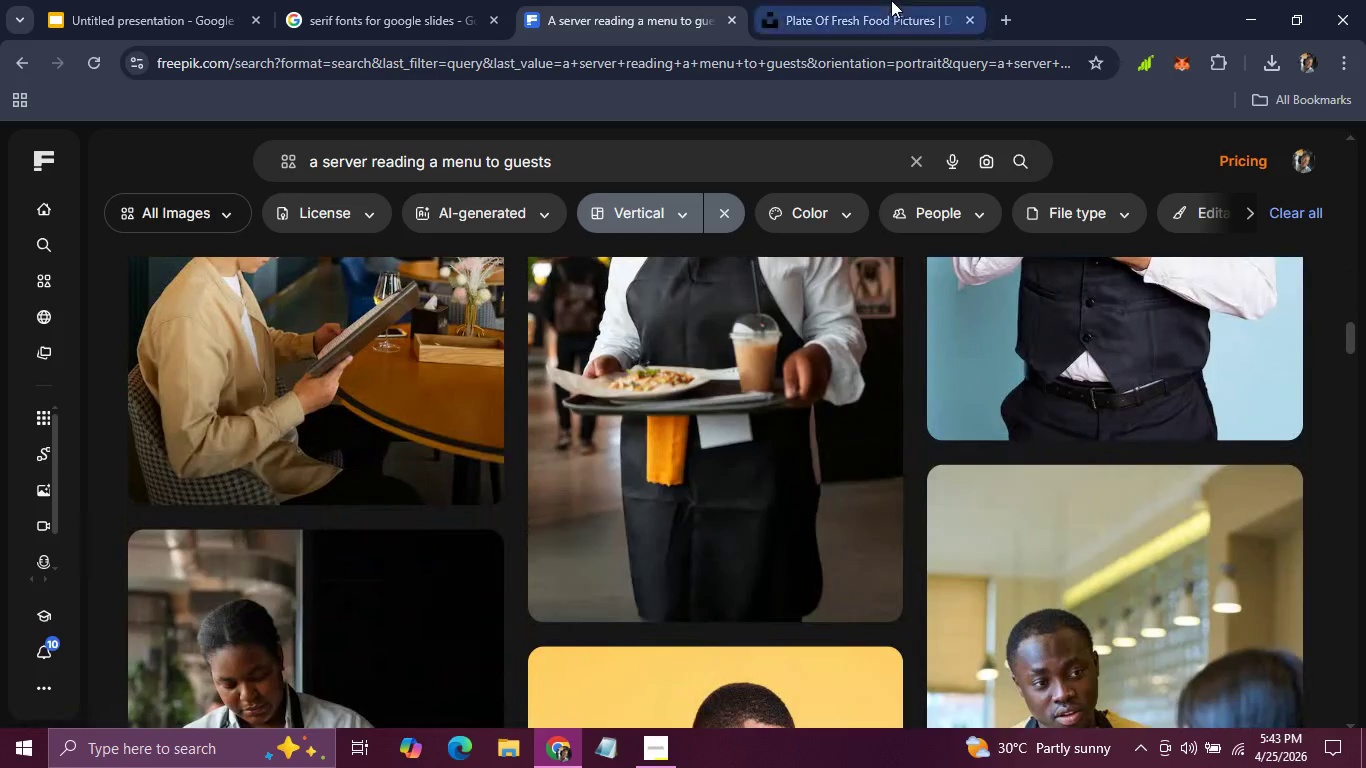 
left_click([891, 0])
 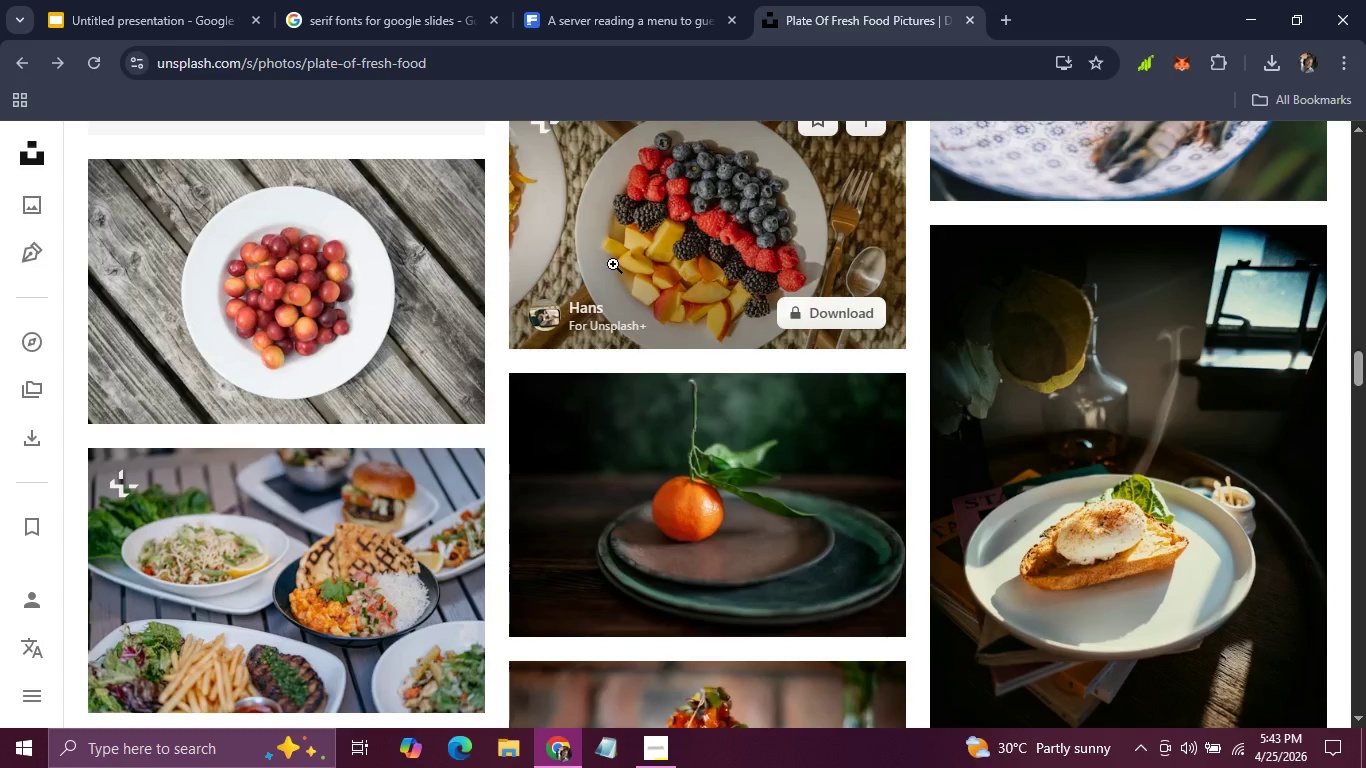 
scroll: coordinate [613, 264], scroll_direction: up, amount: 49.0
 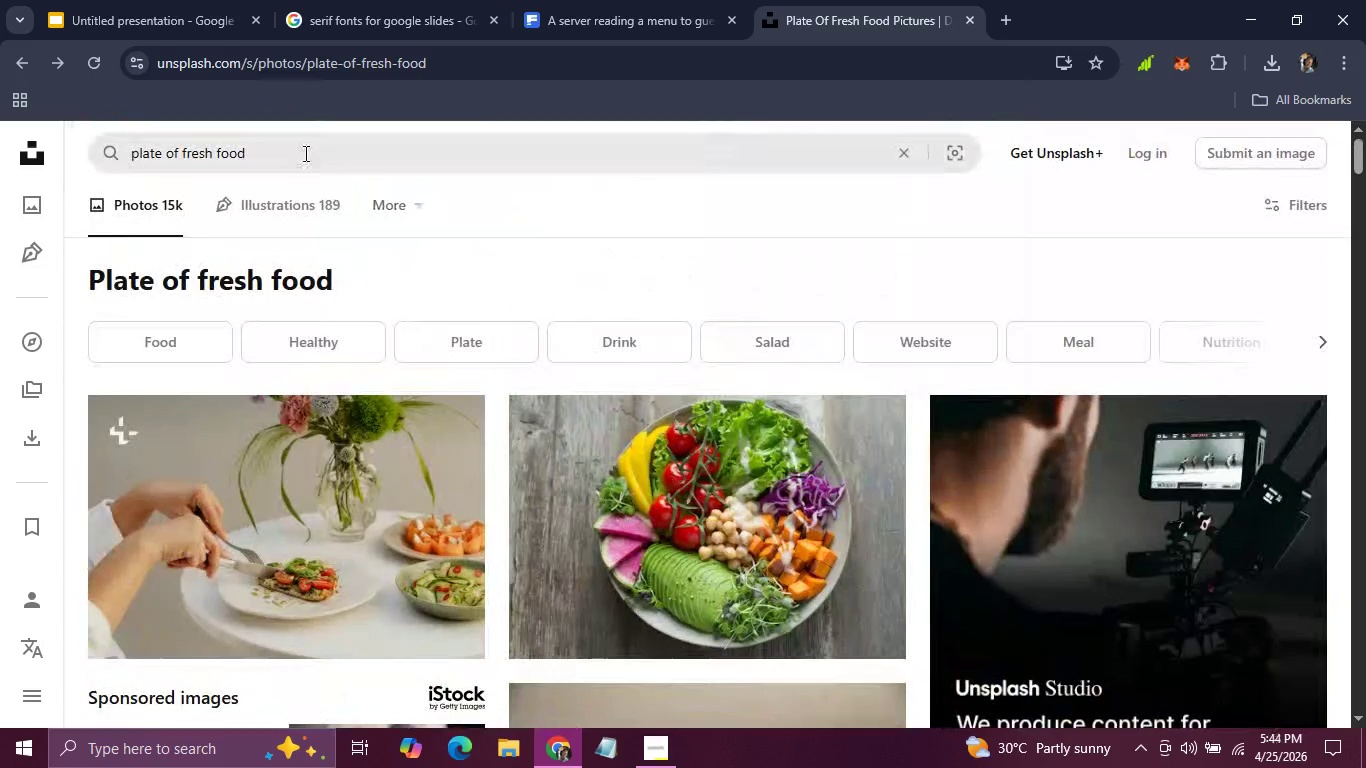 
left_click_drag(start_coordinate=[304, 153], to_coordinate=[119, 139])
 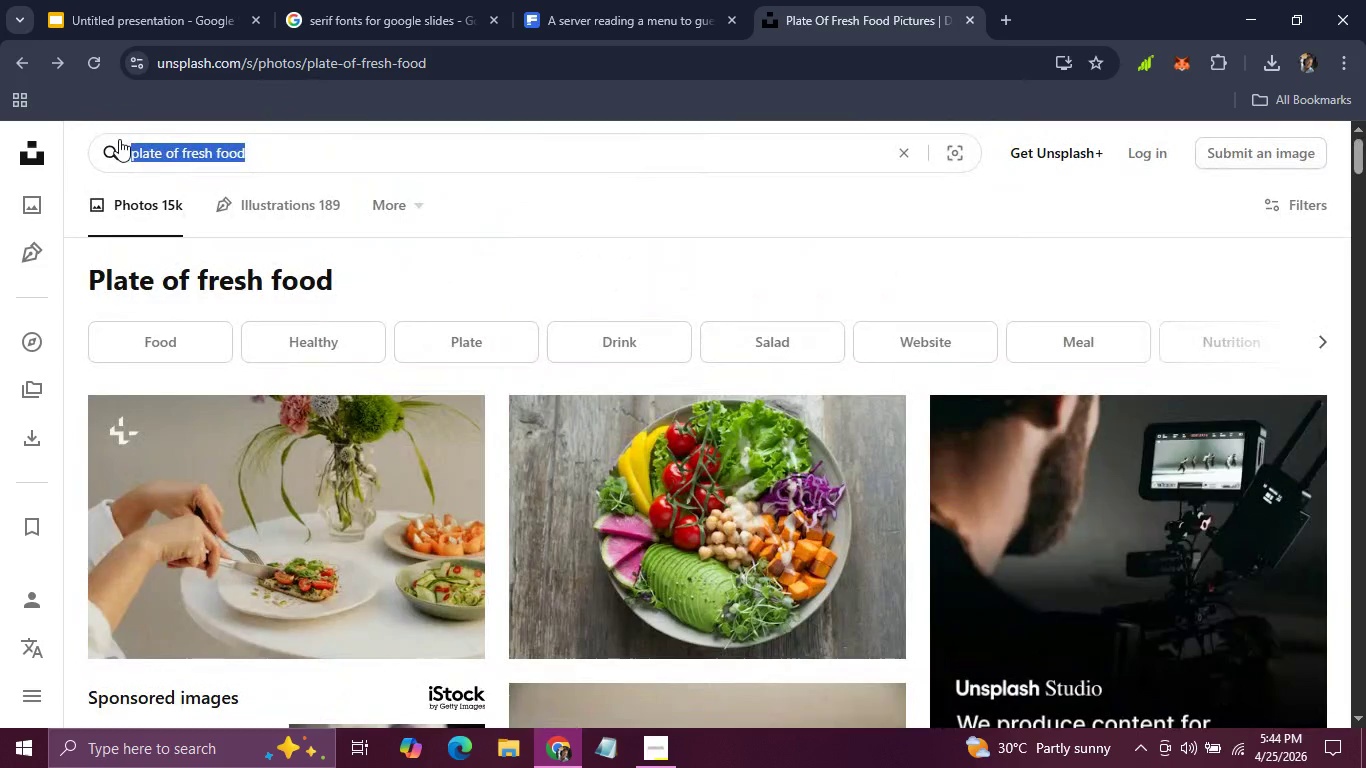 
key(Control+ControlLeft)
 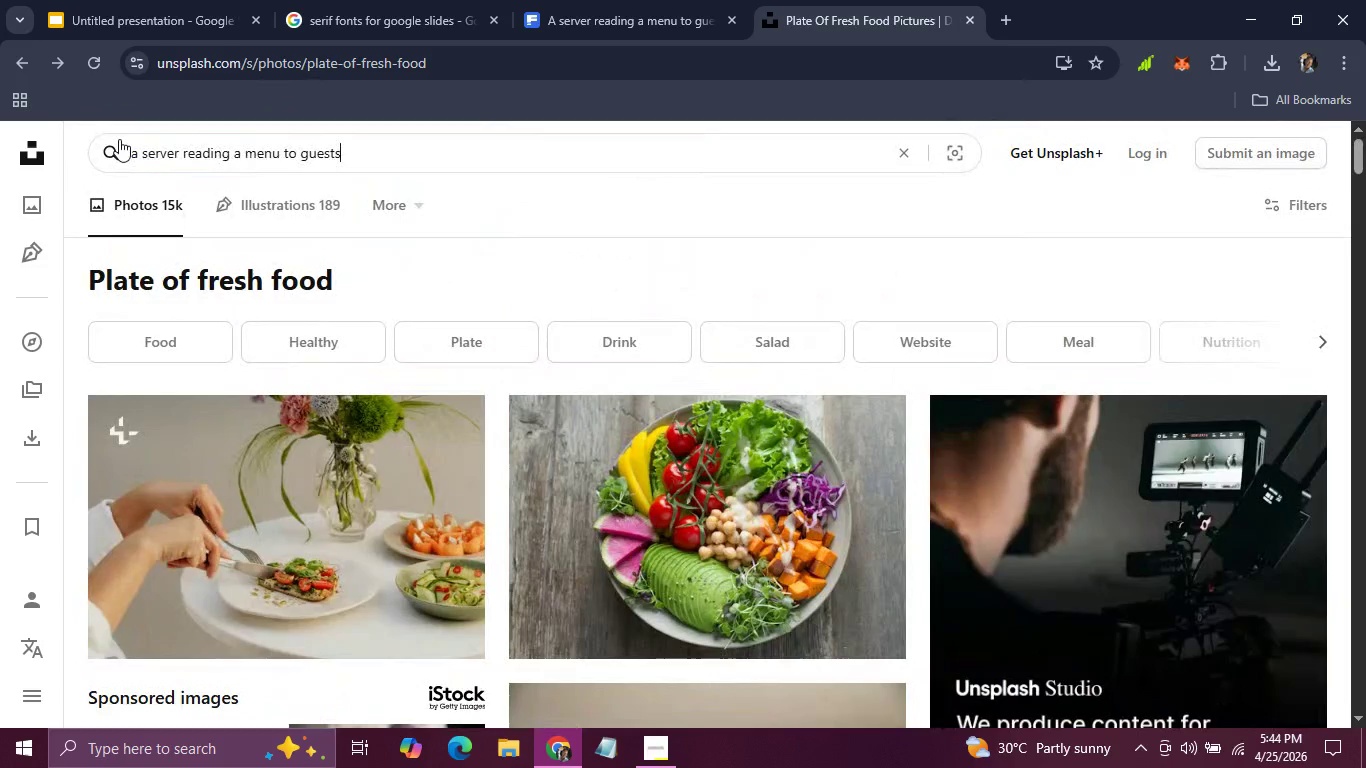 
key(Control+V)
 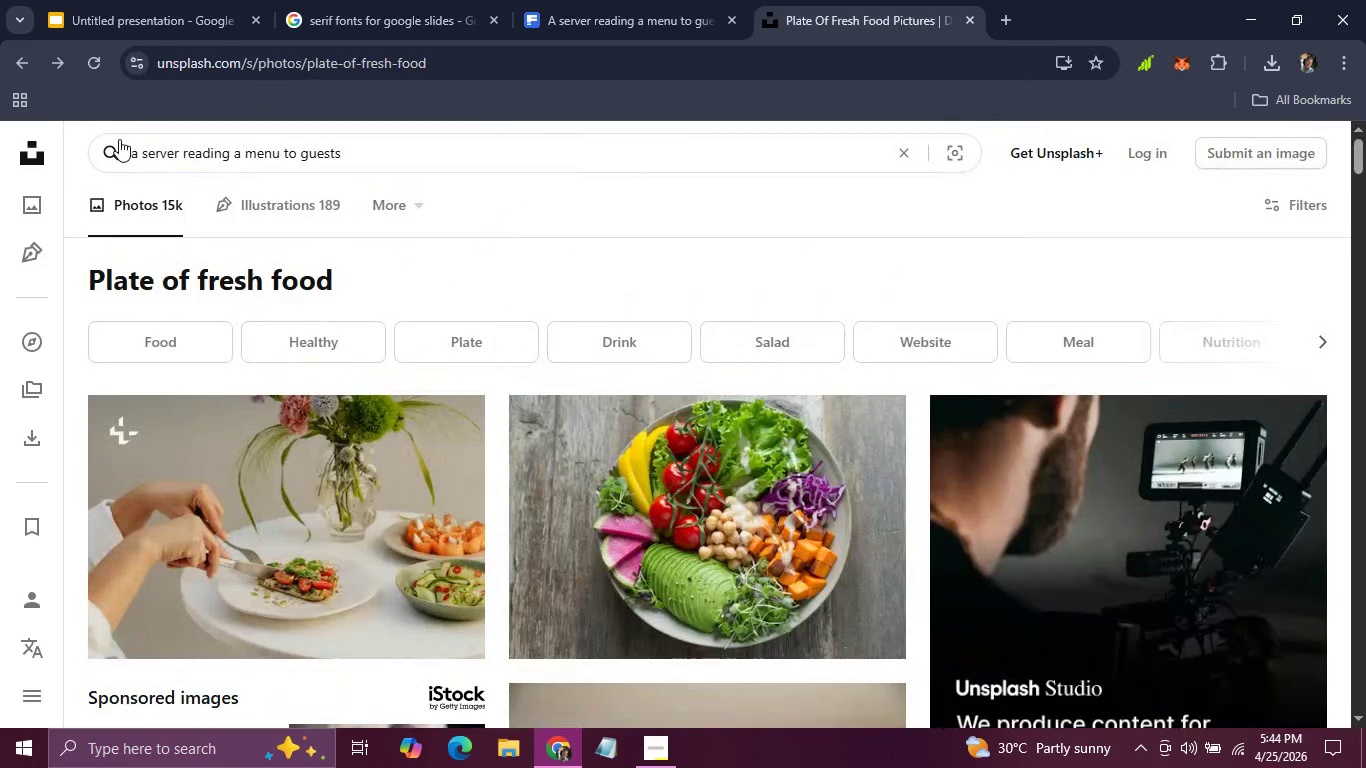 
key(Enter)
 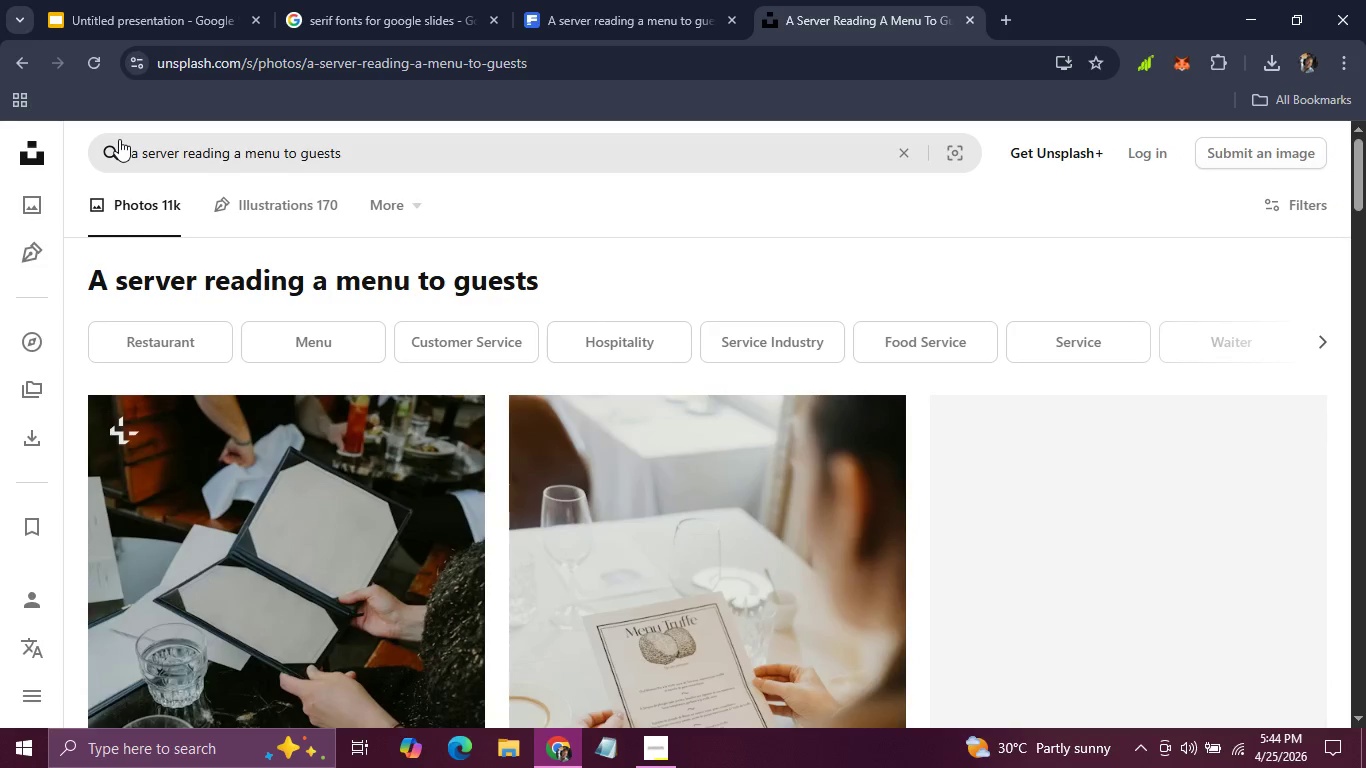 
scroll: coordinate [597, 513], scroll_direction: down, amount: 11.0
 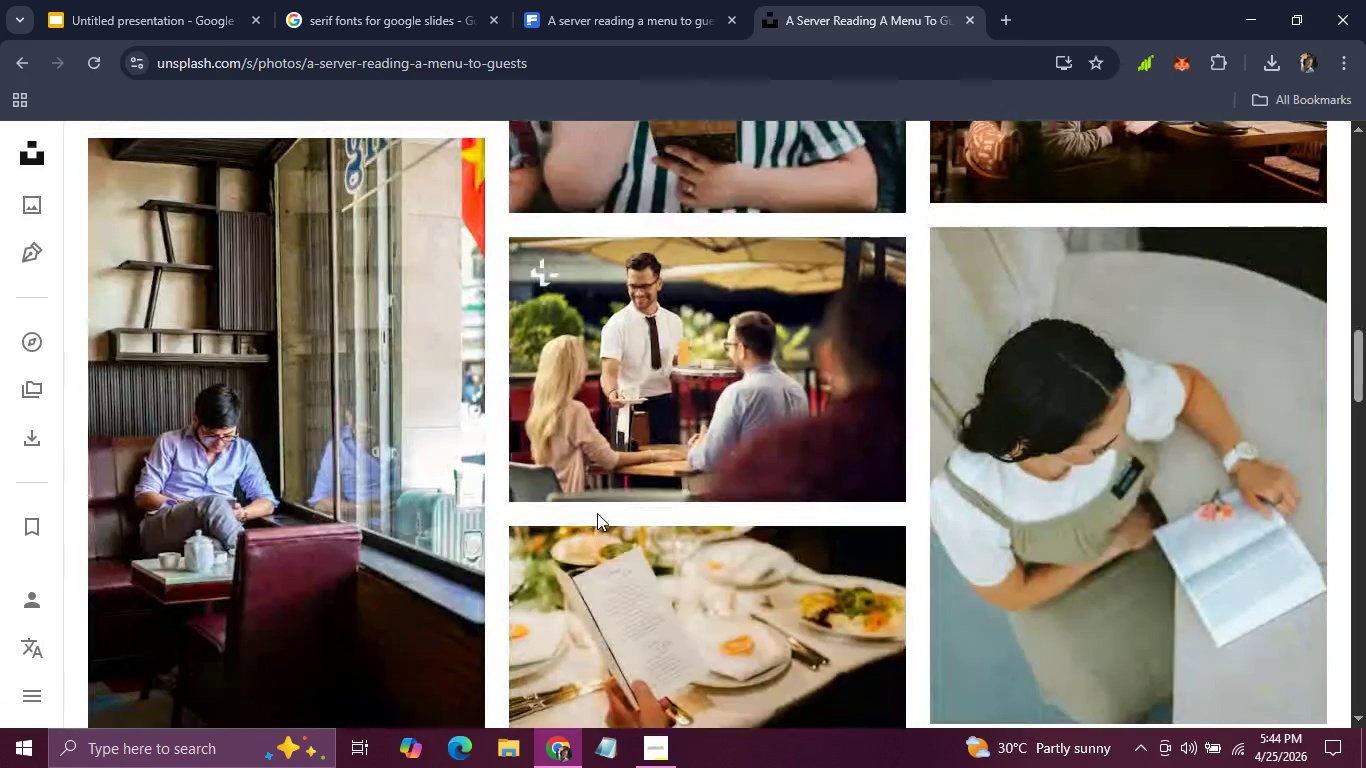 
scroll: coordinate [597, 513], scroll_direction: none, amount: 0.0
 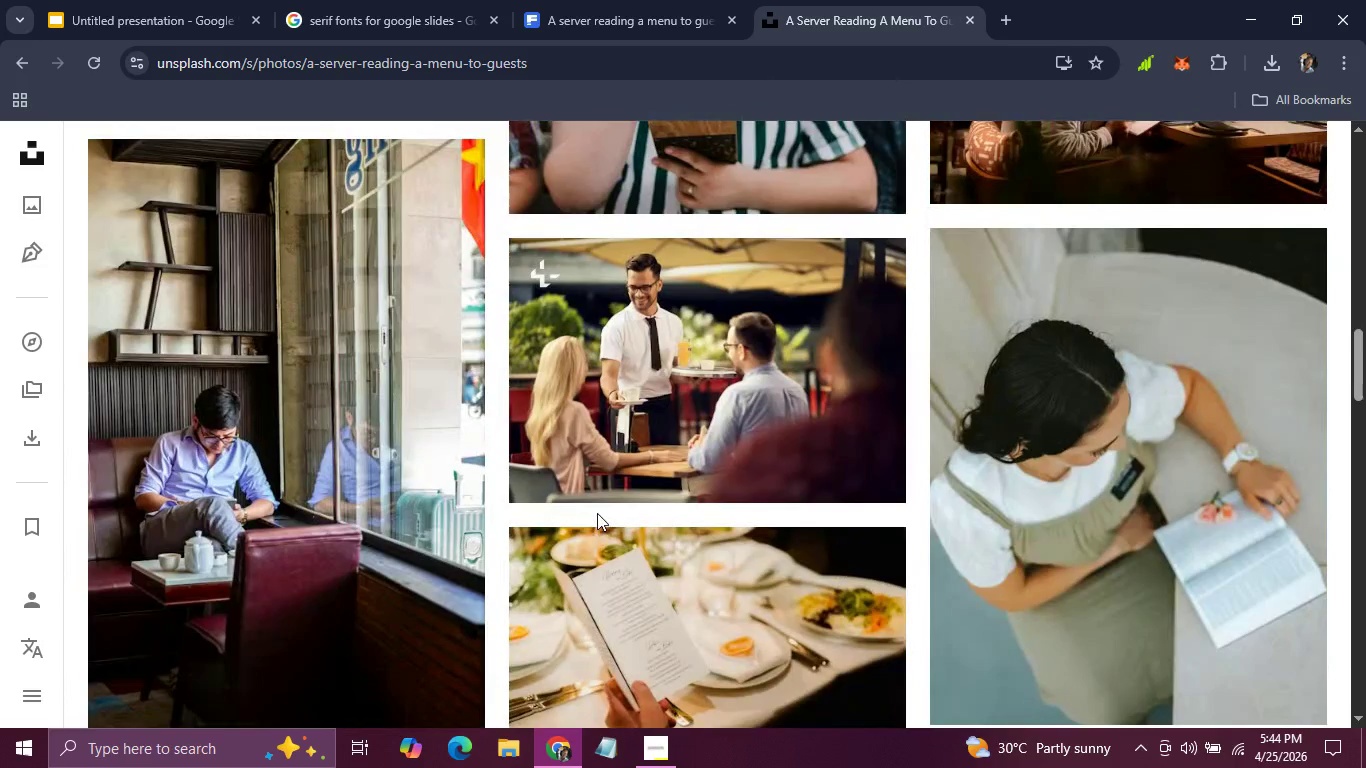 
scroll: coordinate [597, 513], scroll_direction: down, amount: 12.0
 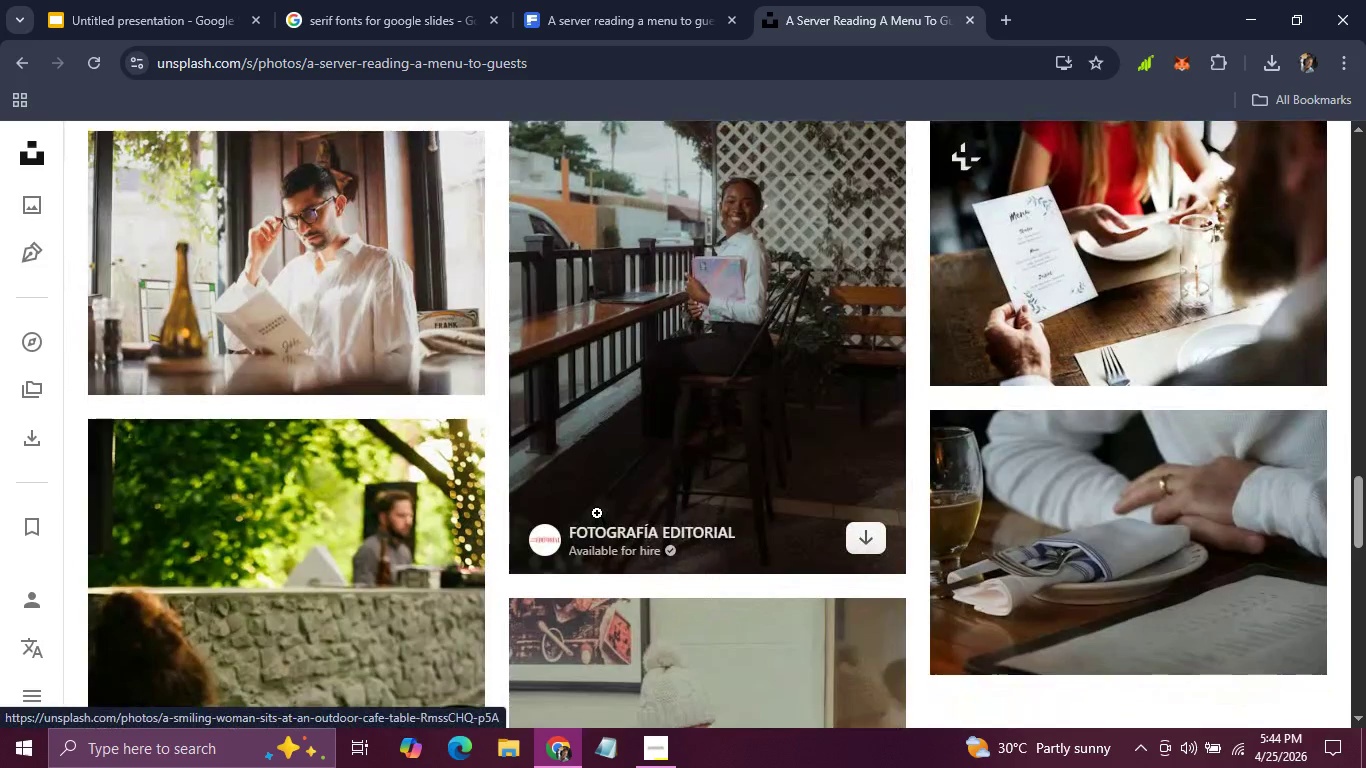 
scroll: coordinate [597, 513], scroll_direction: none, amount: 0.0
 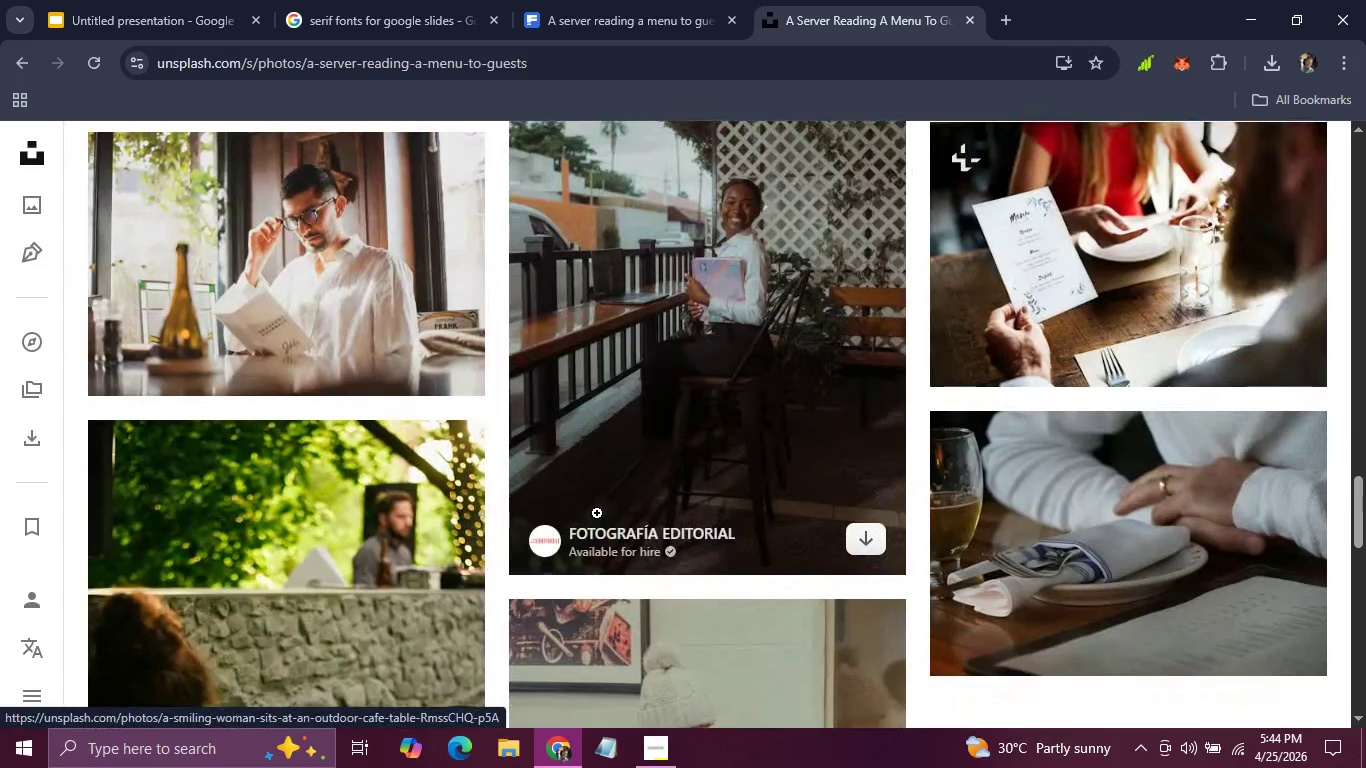 
scroll: coordinate [597, 513], scroll_direction: down, amount: 4.0
 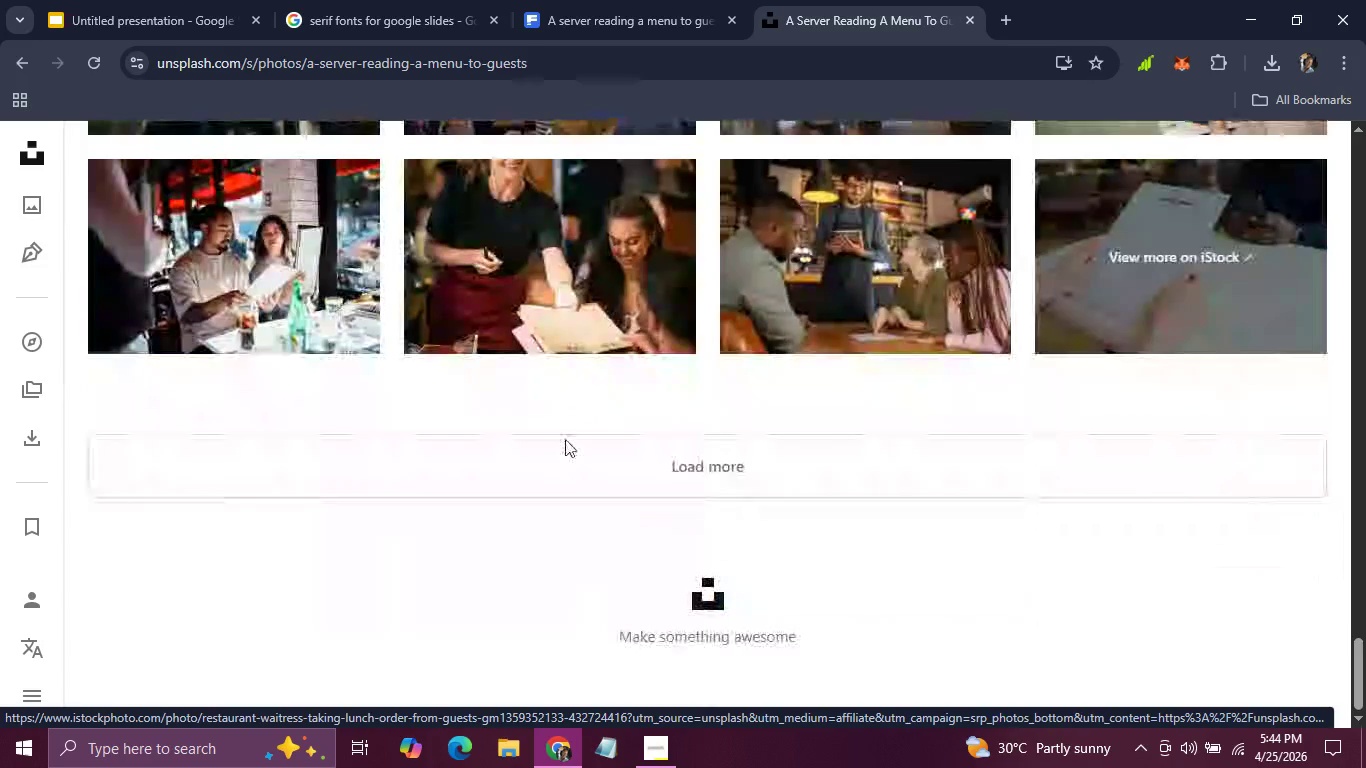 
left_click([398, 1])
 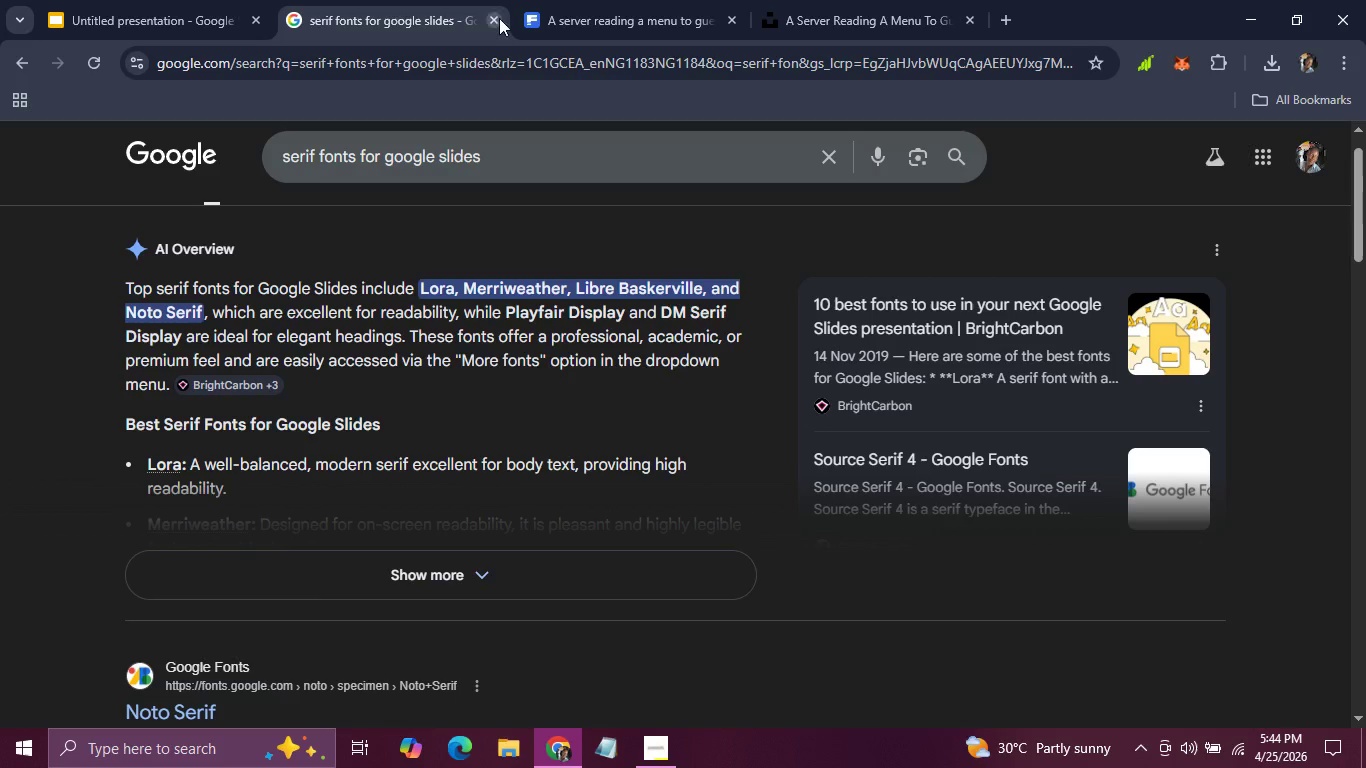 
left_click([499, 18])
 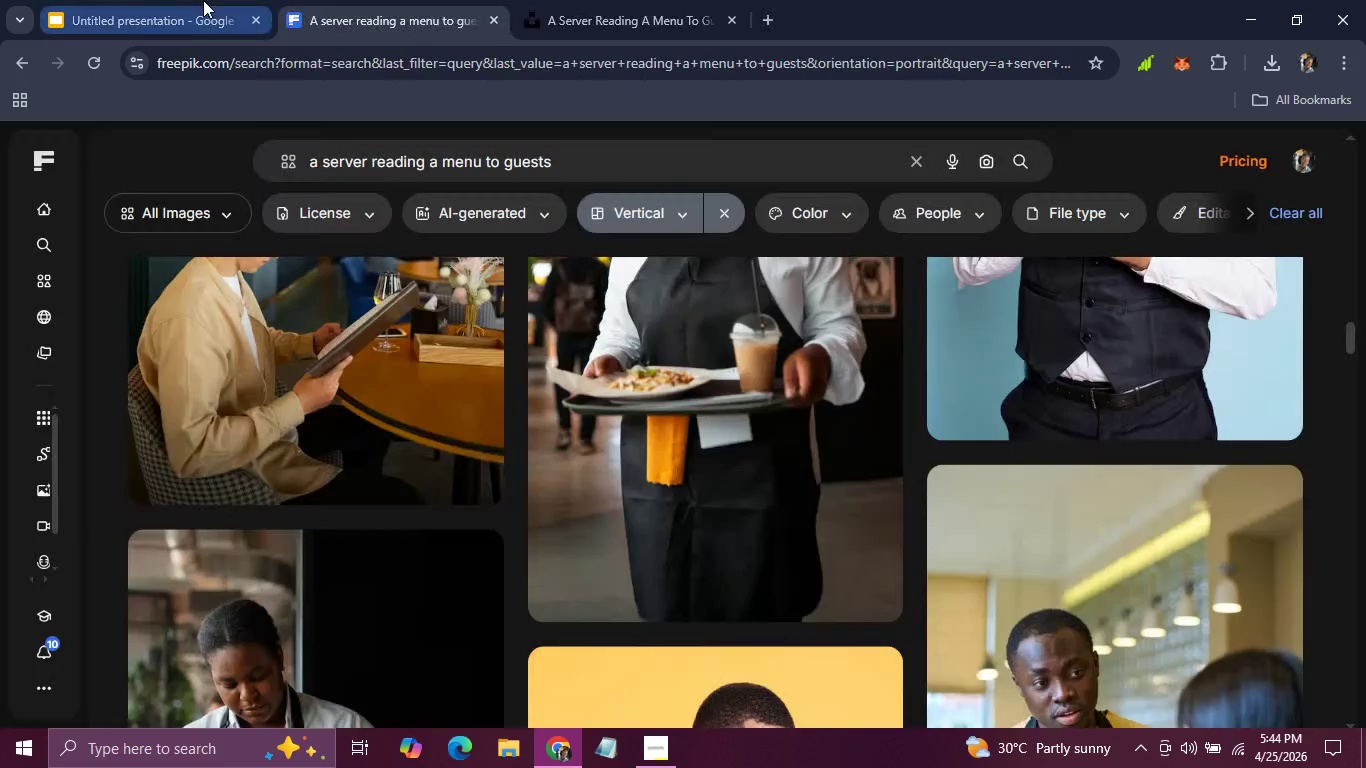 
left_click([203, 0])
 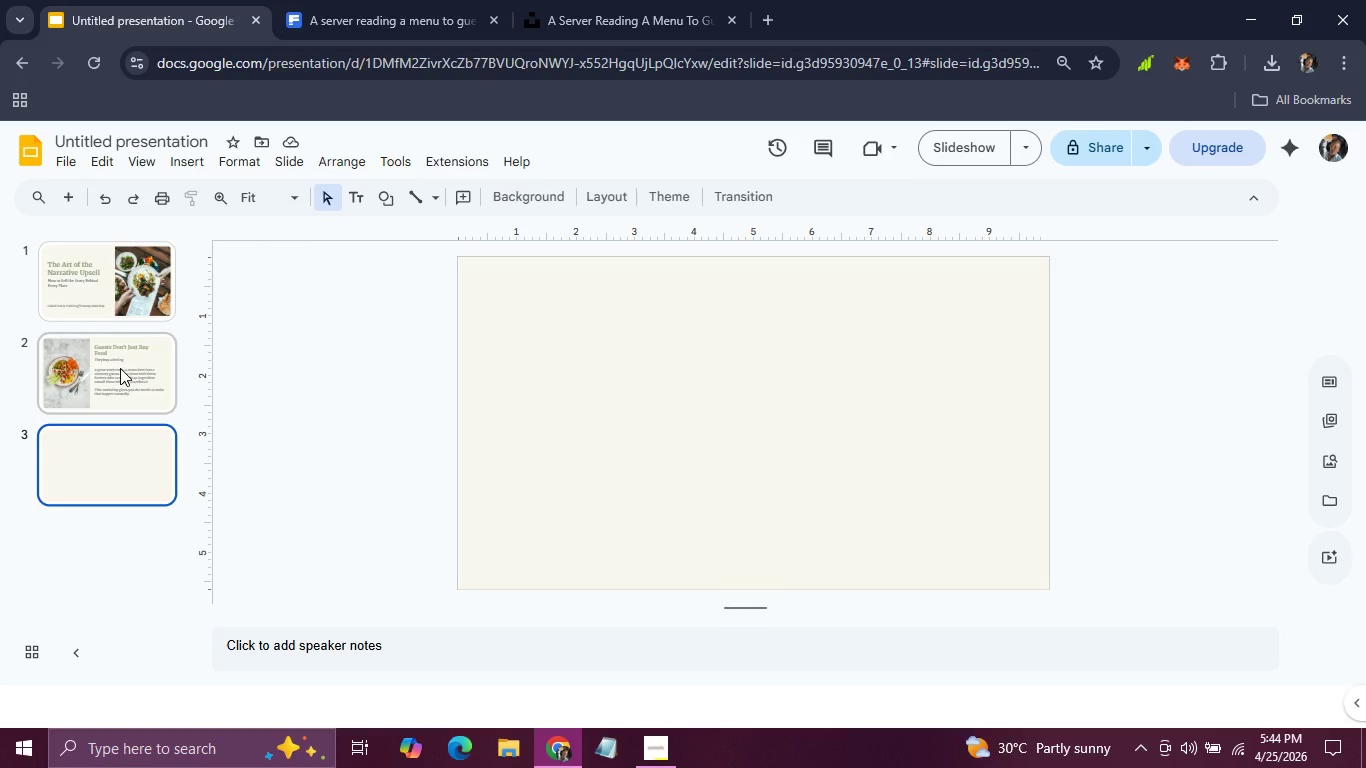 
left_click([120, 369])
 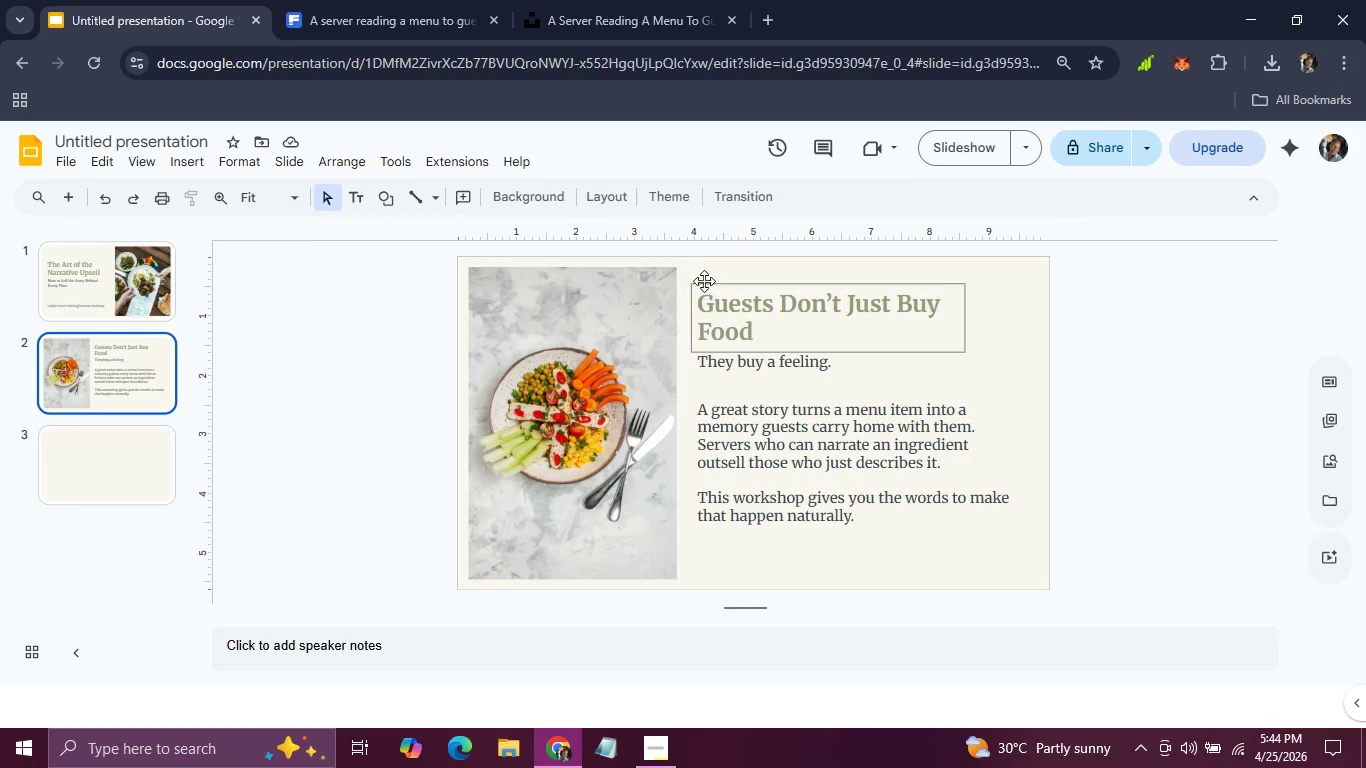 
left_click([704, 281])
 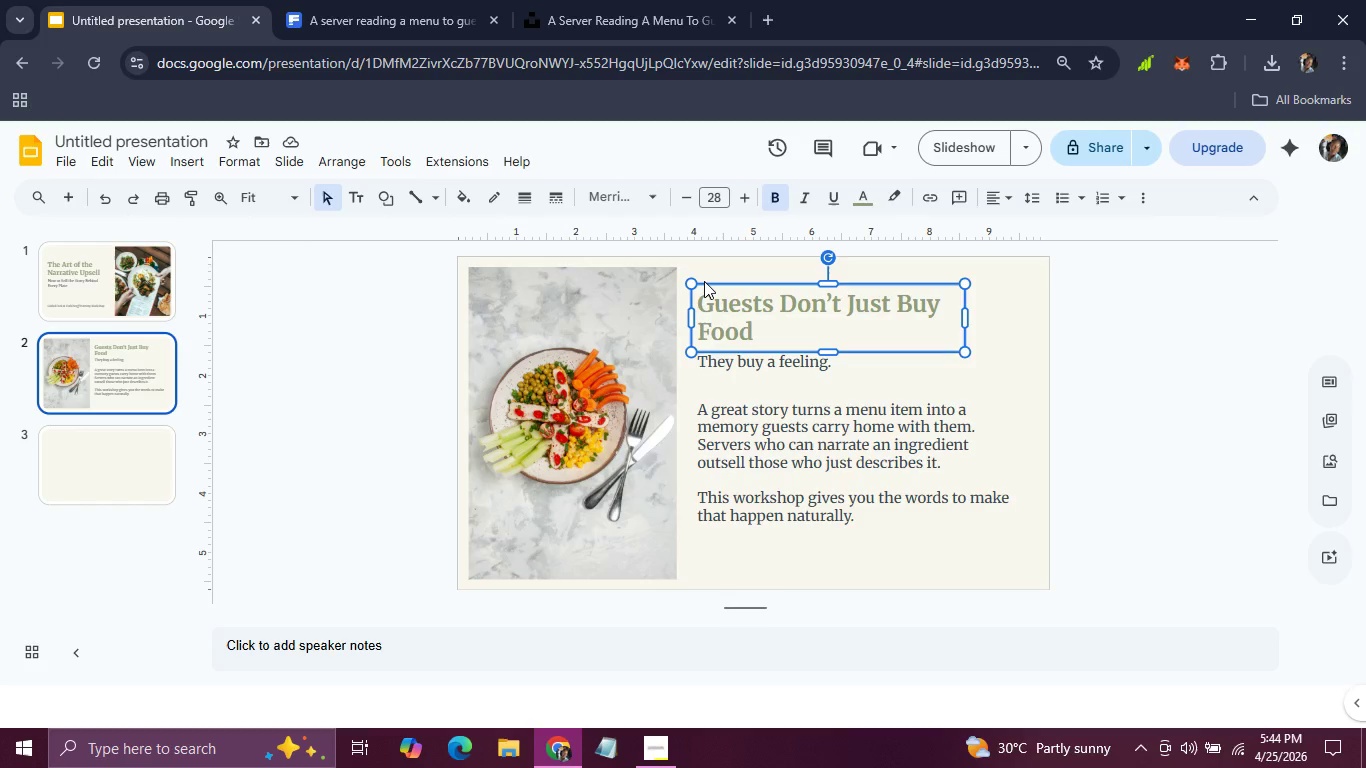 
key(Control+C)
 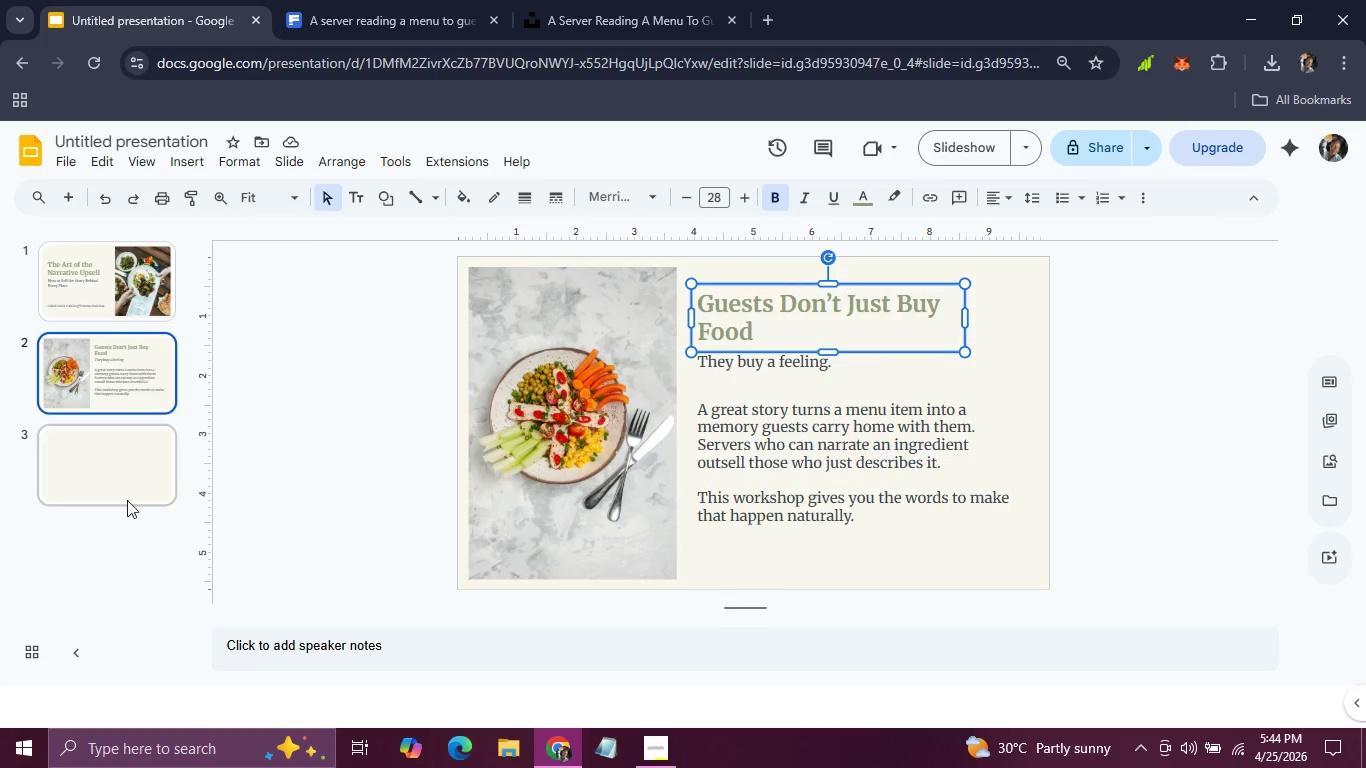 
left_click([127, 501])
 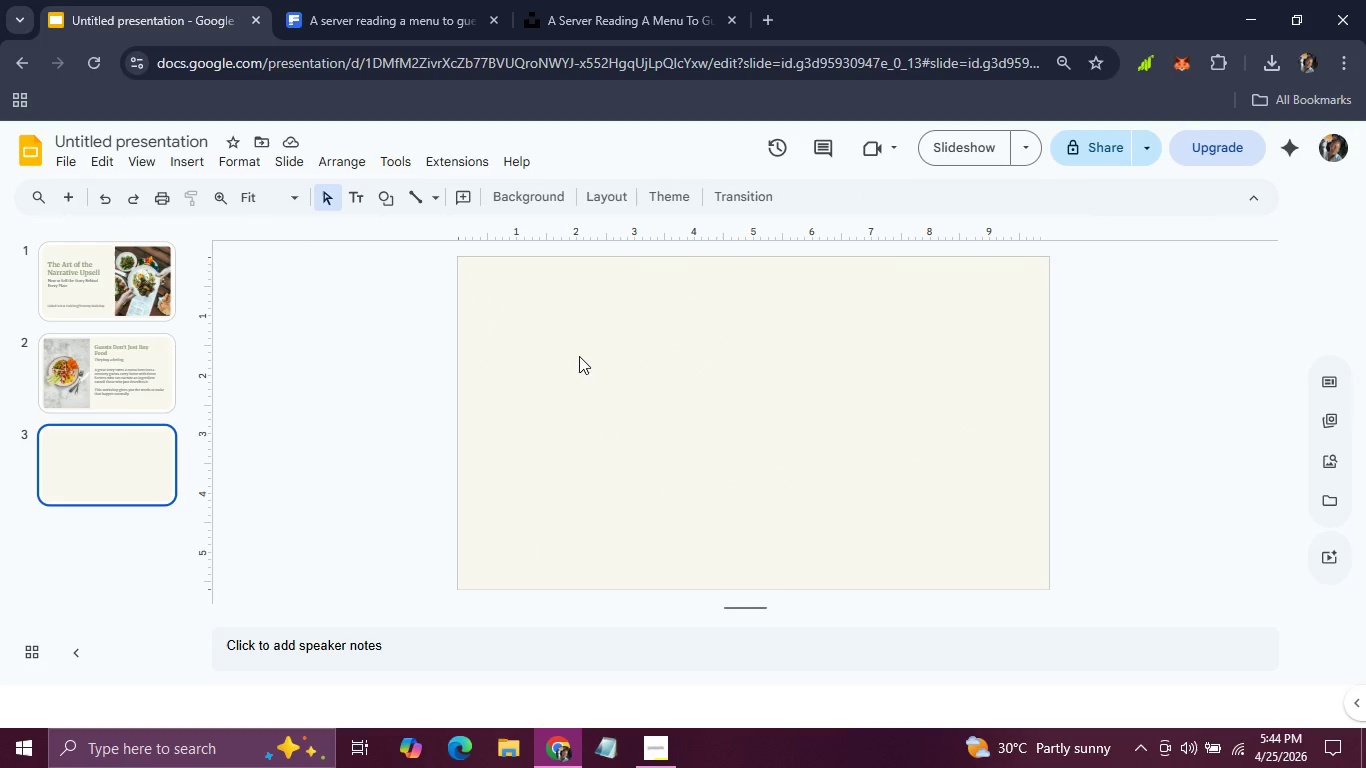 
key(Control+V)
 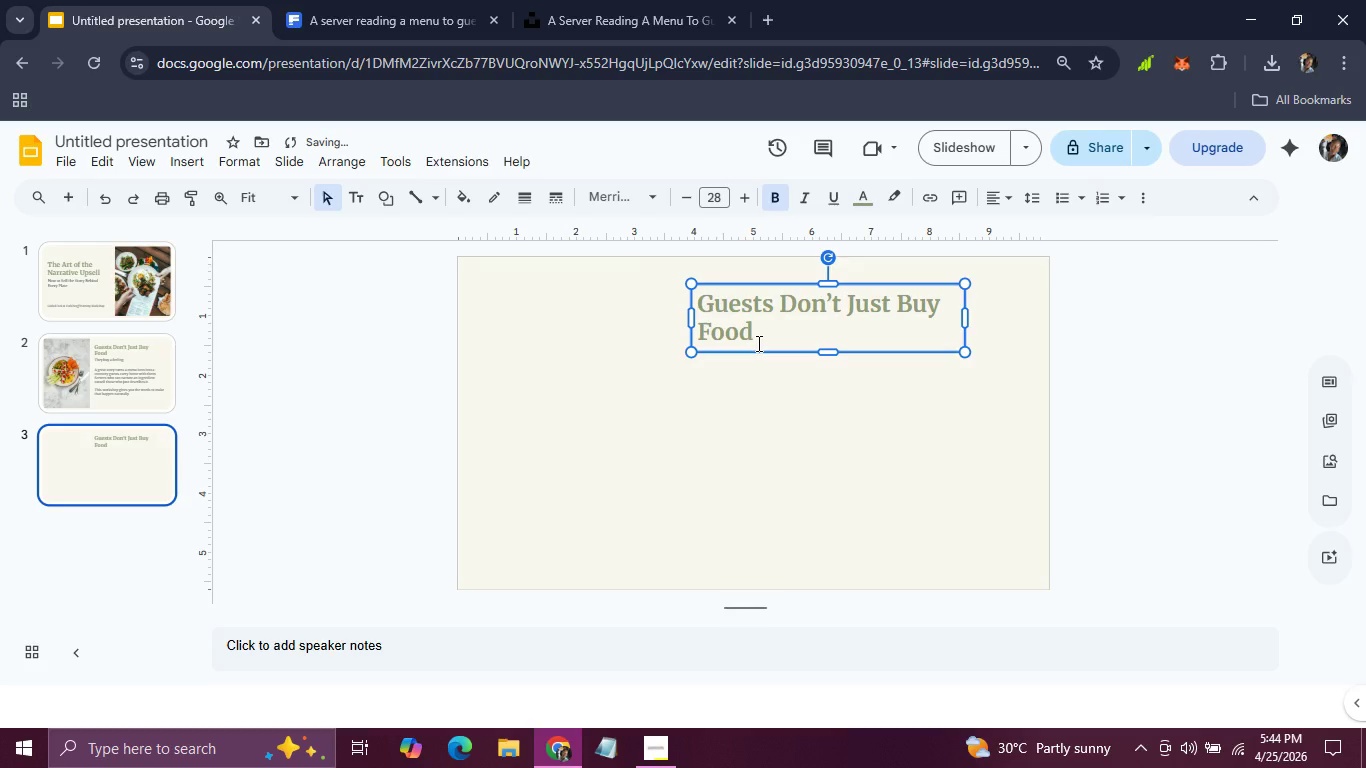 
left_click_drag(start_coordinate=[757, 343], to_coordinate=[682, 272])
 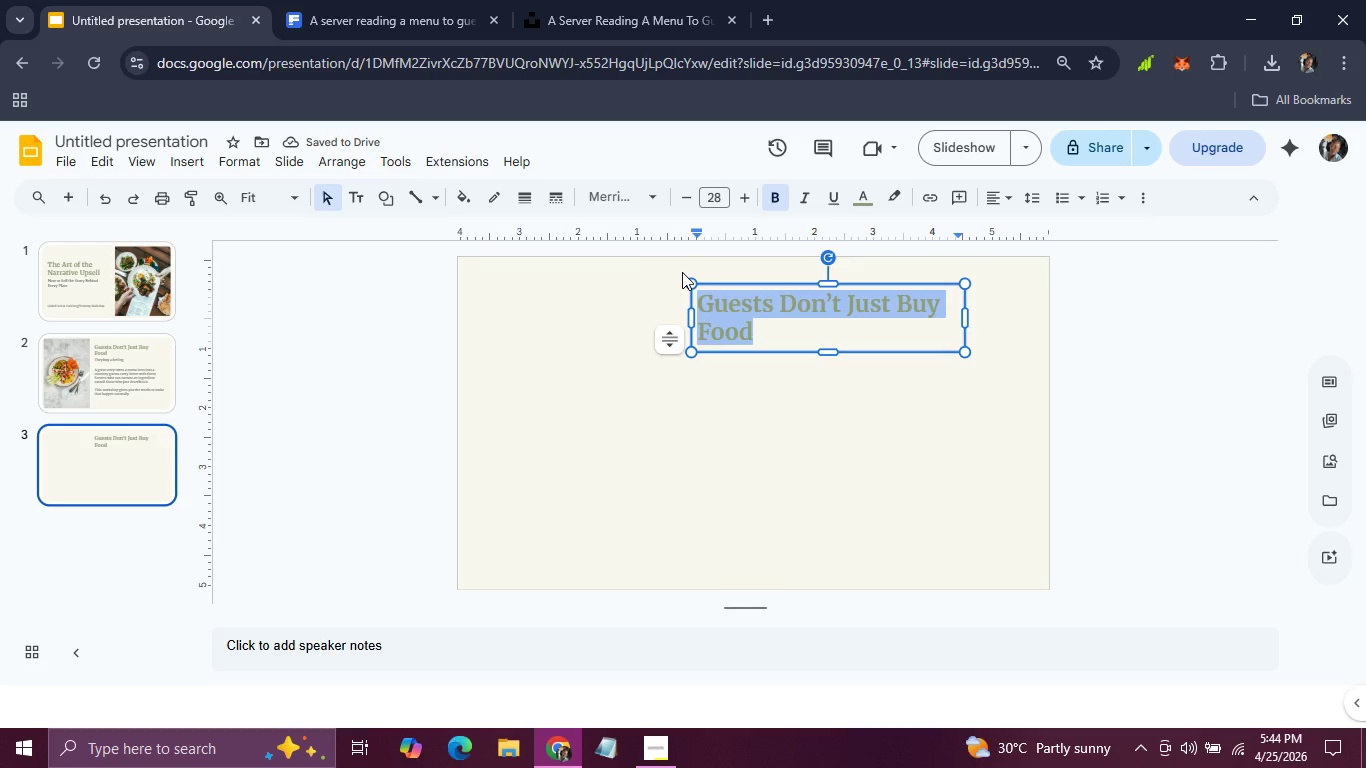 
type(Reading)
 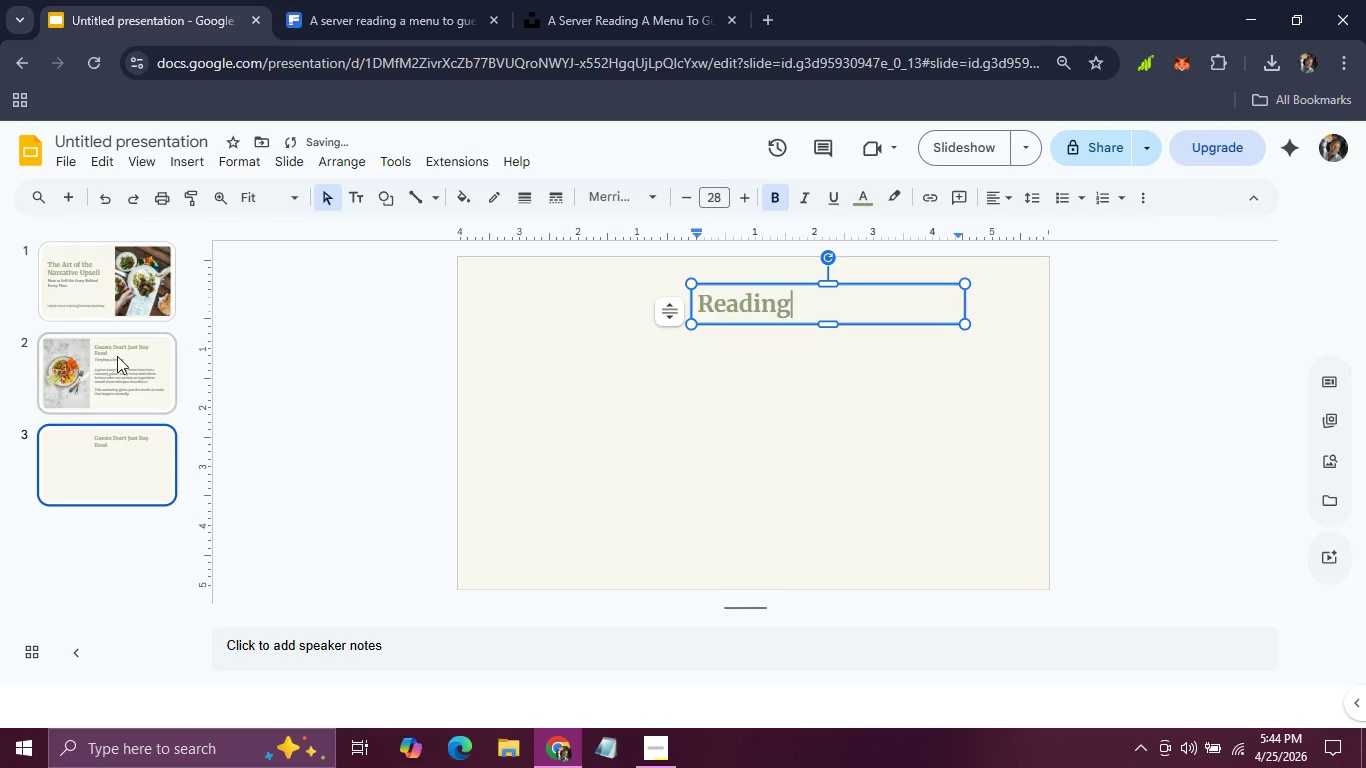 
left_click([113, 358])
 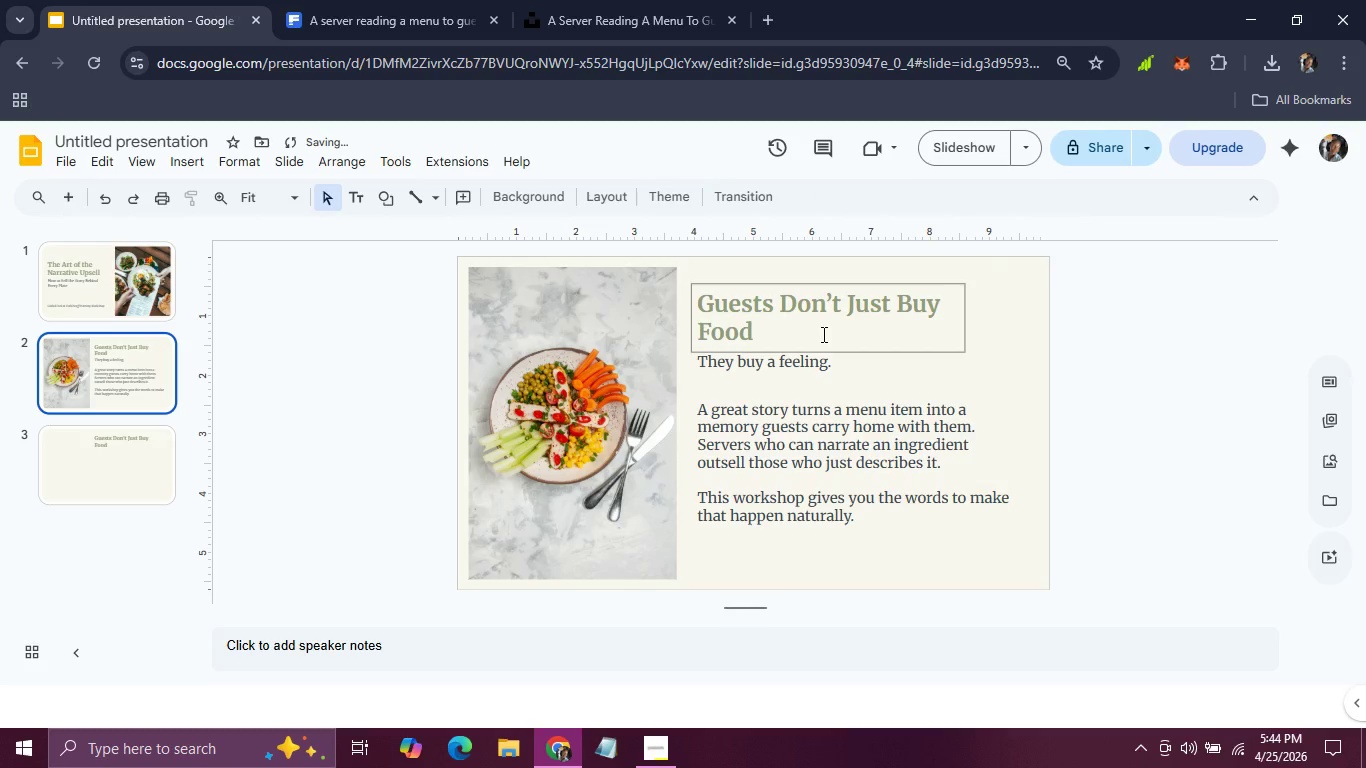 
left_click([822, 334])
 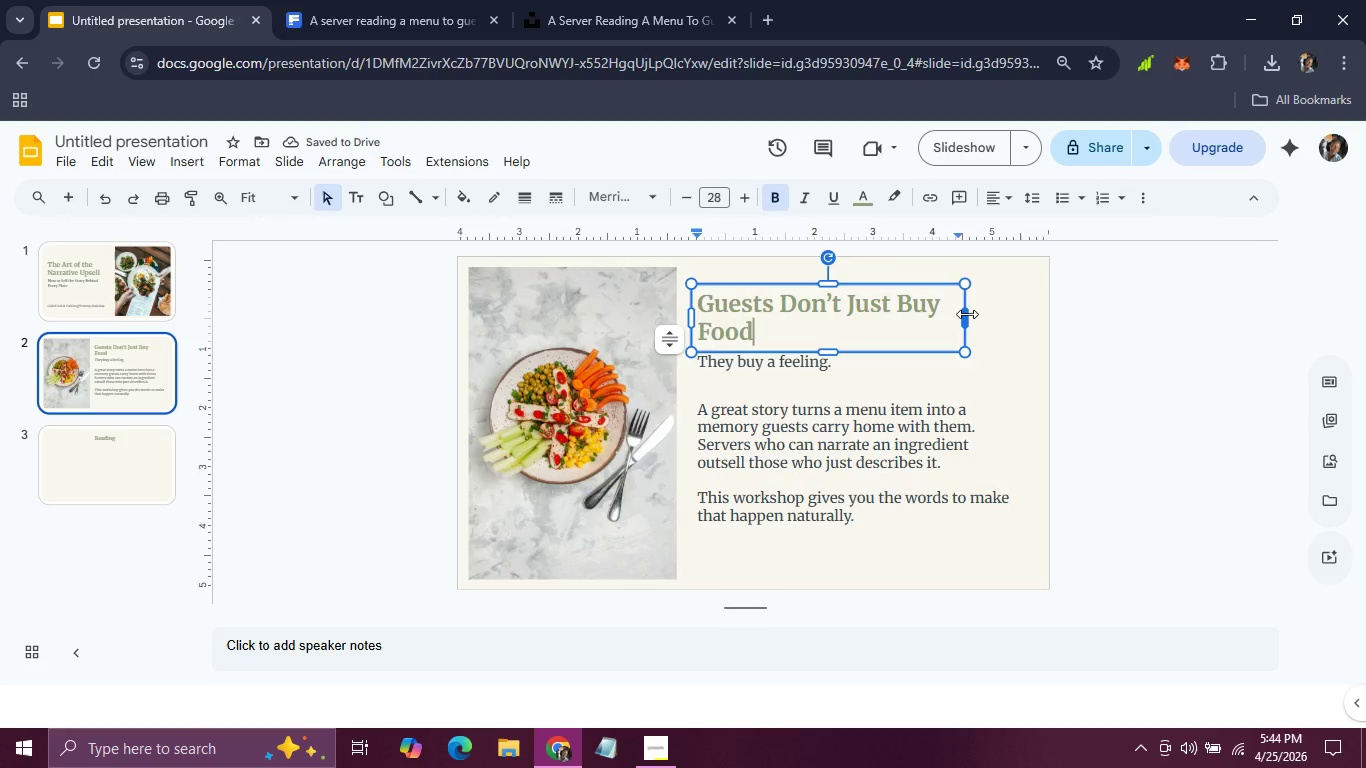 
left_click_drag(start_coordinate=[966, 314], to_coordinate=[927, 315])
 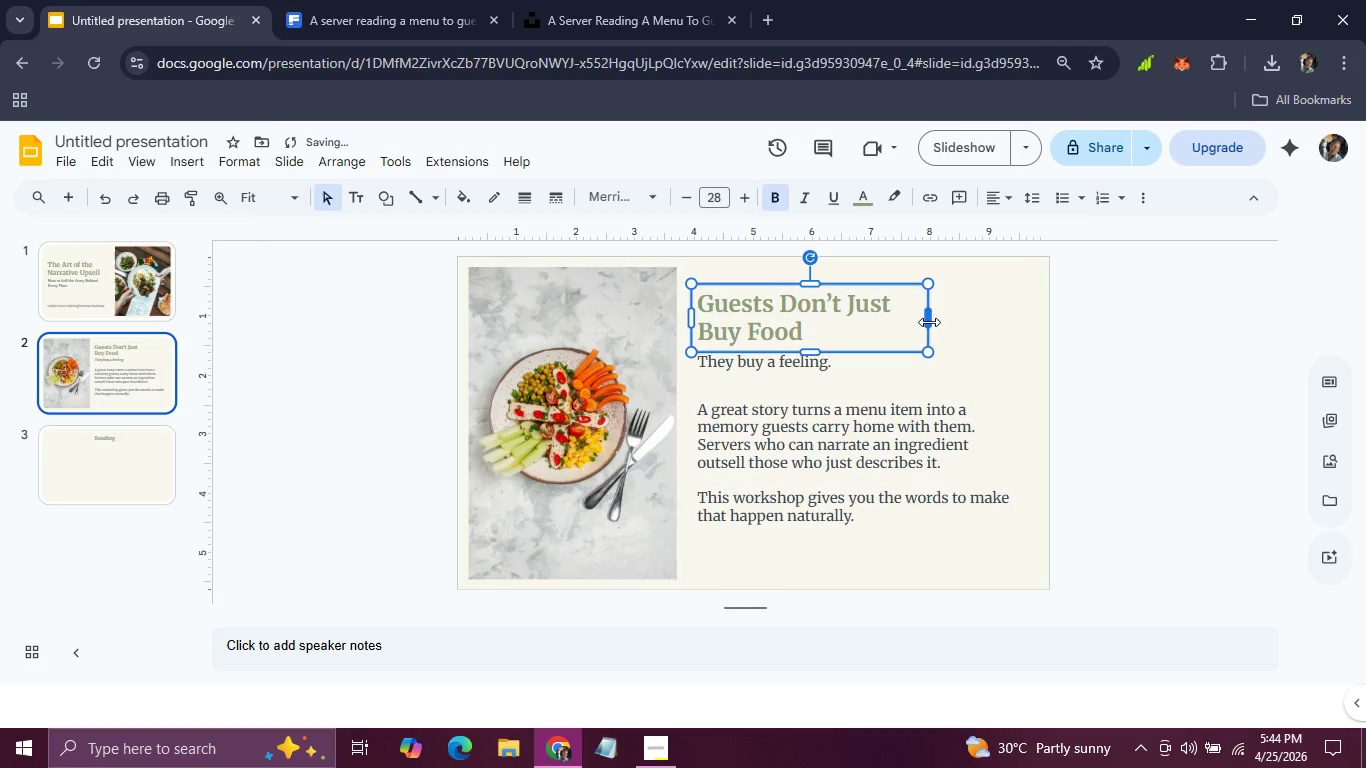 
left_click_drag(start_coordinate=[928, 322], to_coordinate=[863, 317])
 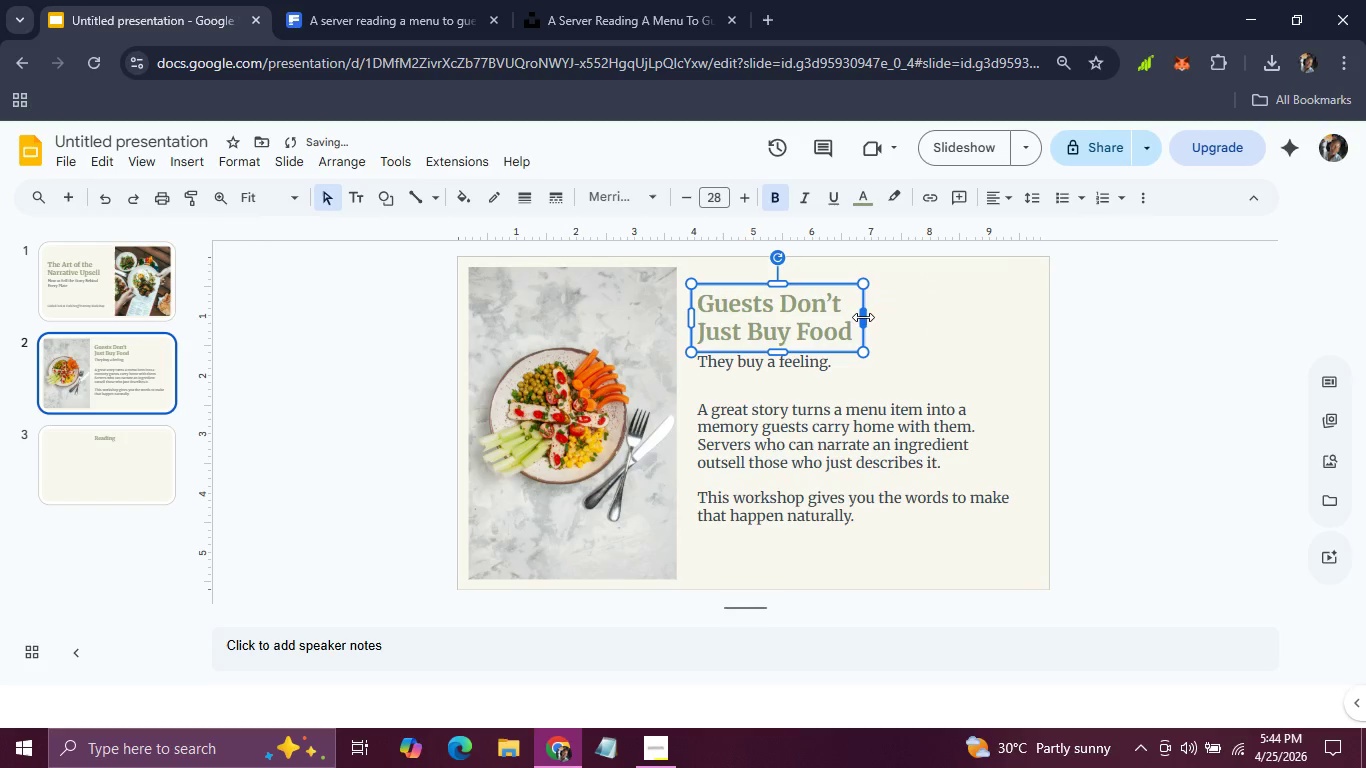 
left_click_drag(start_coordinate=[863, 317], to_coordinate=[916, 315])
 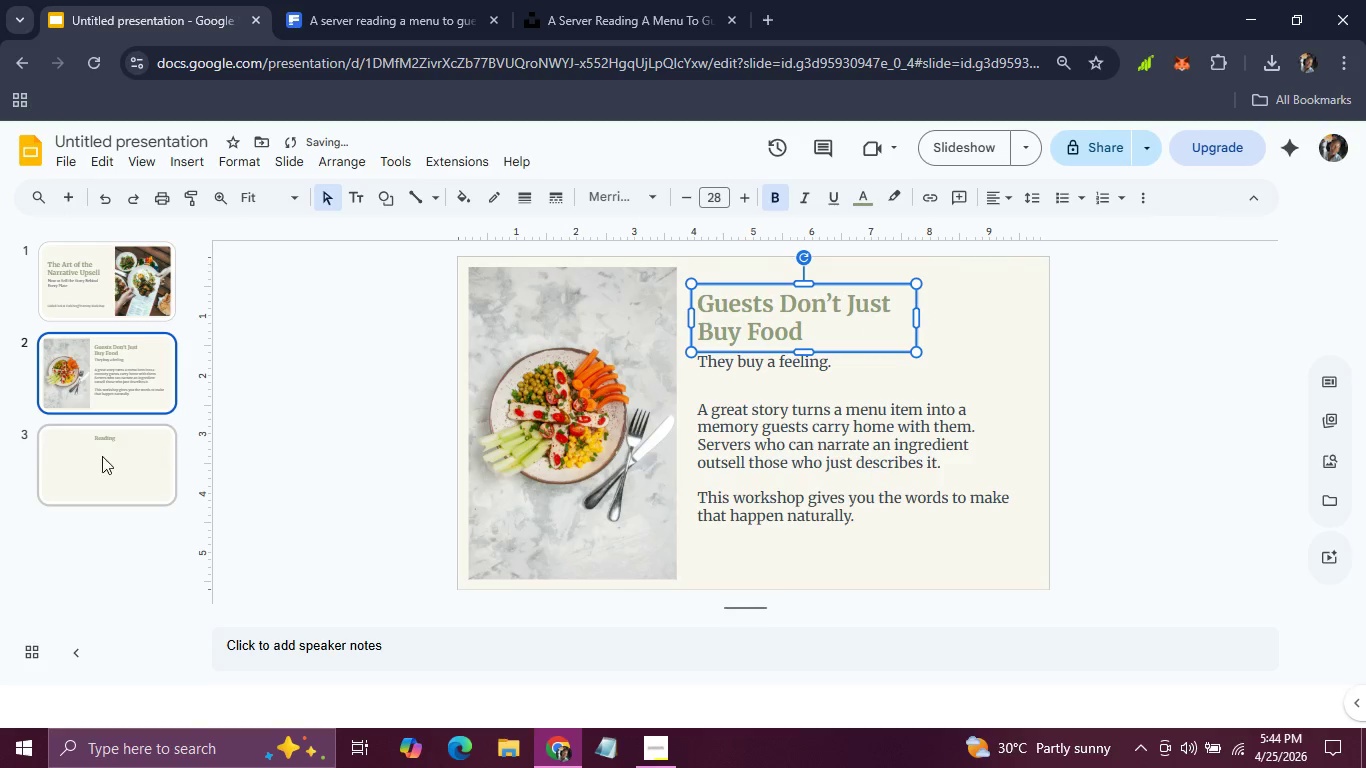 
left_click([92, 459])
 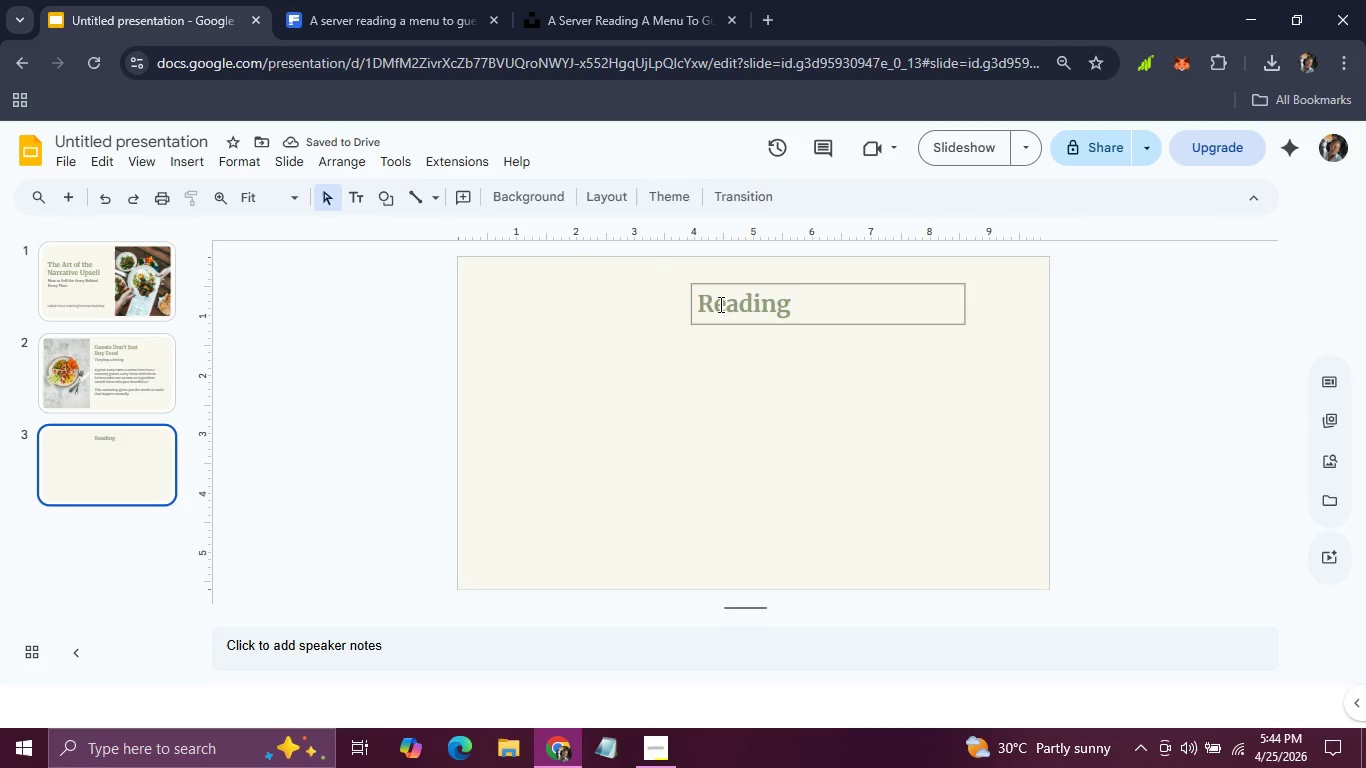 
left_click([724, 303])
 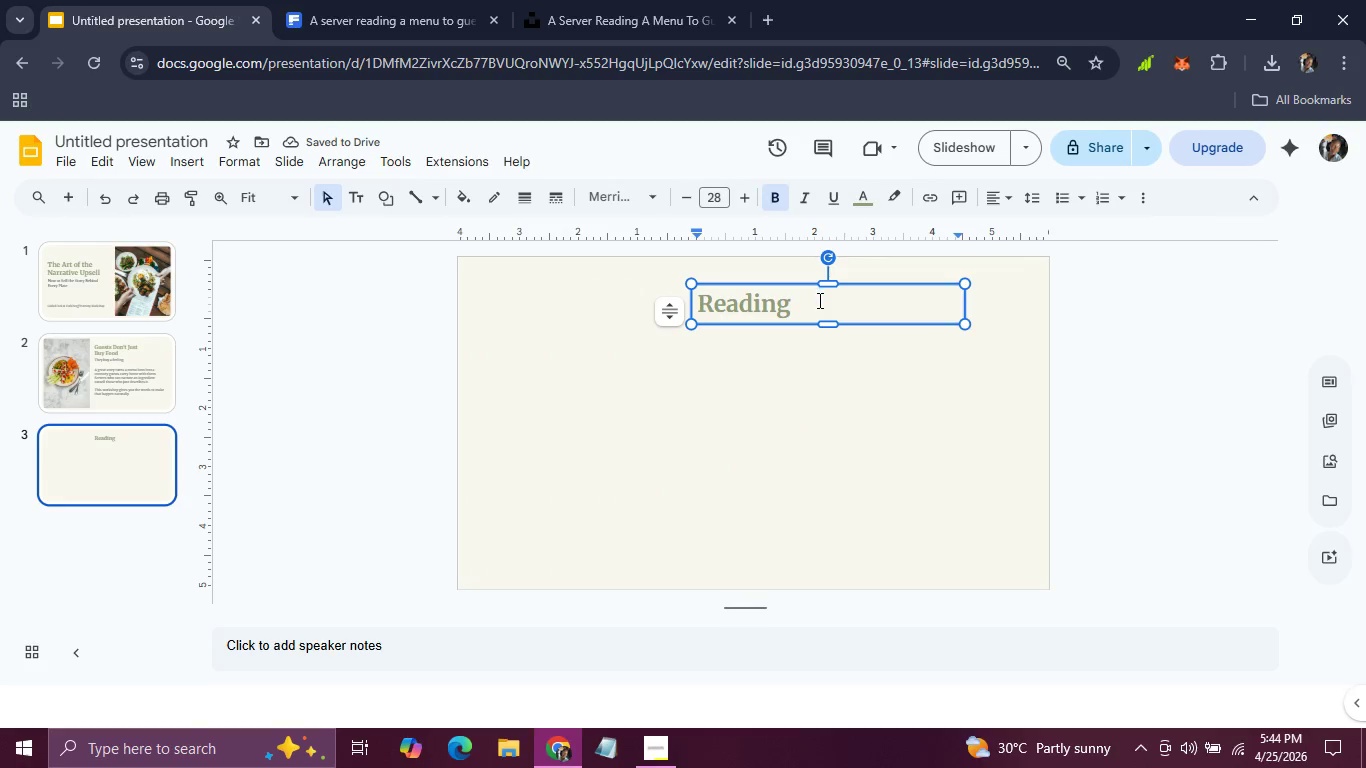 
left_click([818, 299])
 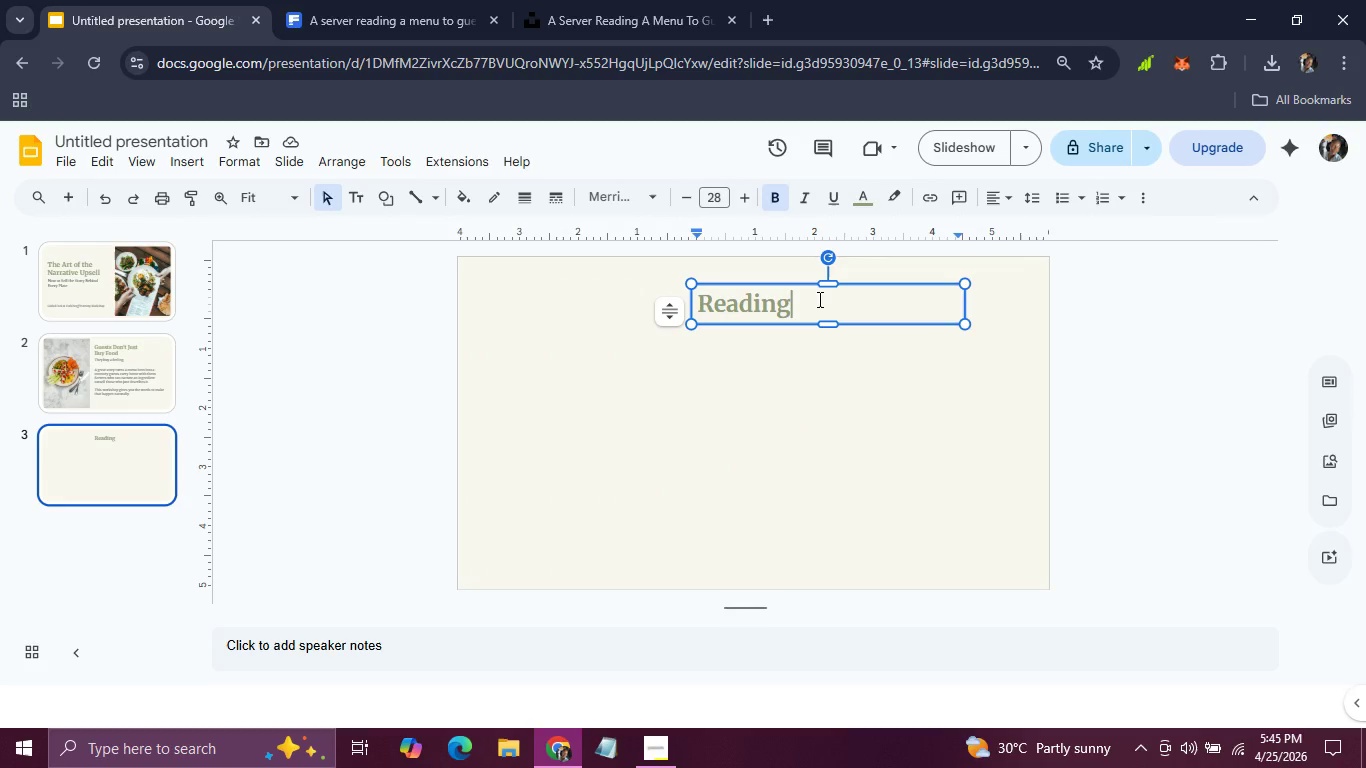 
type(the )
key(Backspace)
key(Backspace)
key(Backspace)
key(Backspace)
type( the m)
key(Backspace)
type(Menu I)
key(Backspace)
type(Out Loud Isn[)
key(Backspace)
type('t Sekll)
key(Backspace)
key(Backspace)
key(Backspace)
type(lling)
 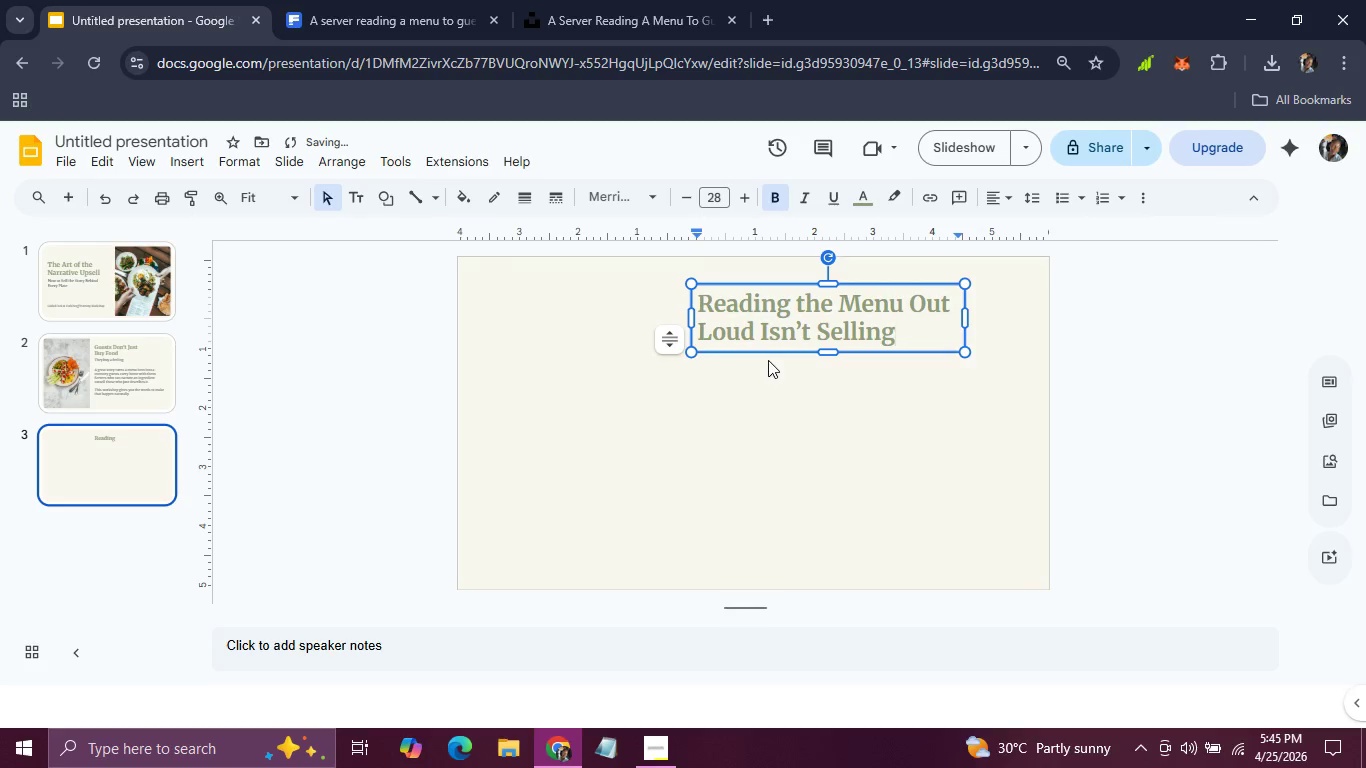 
left_click([769, 354])
 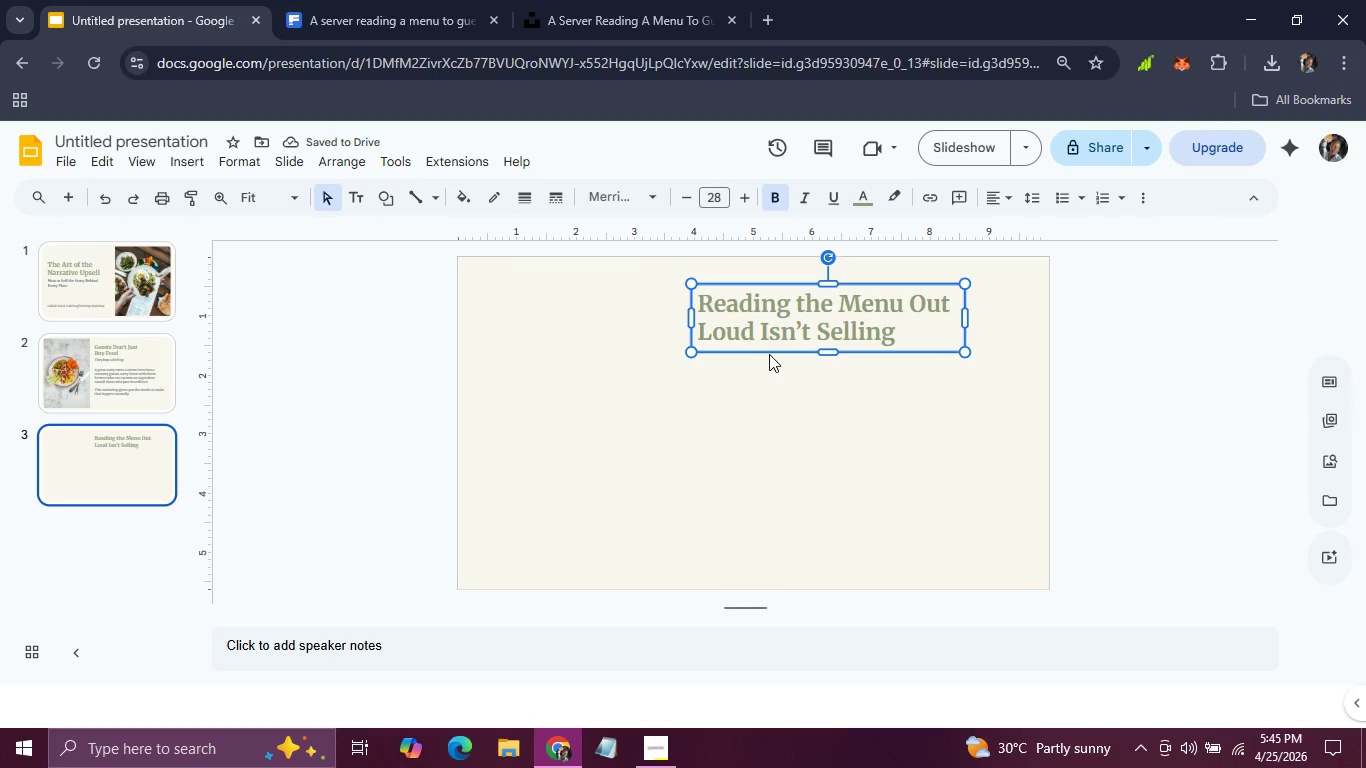 
hold_key(key=ArrowRight, duration=1.52)
 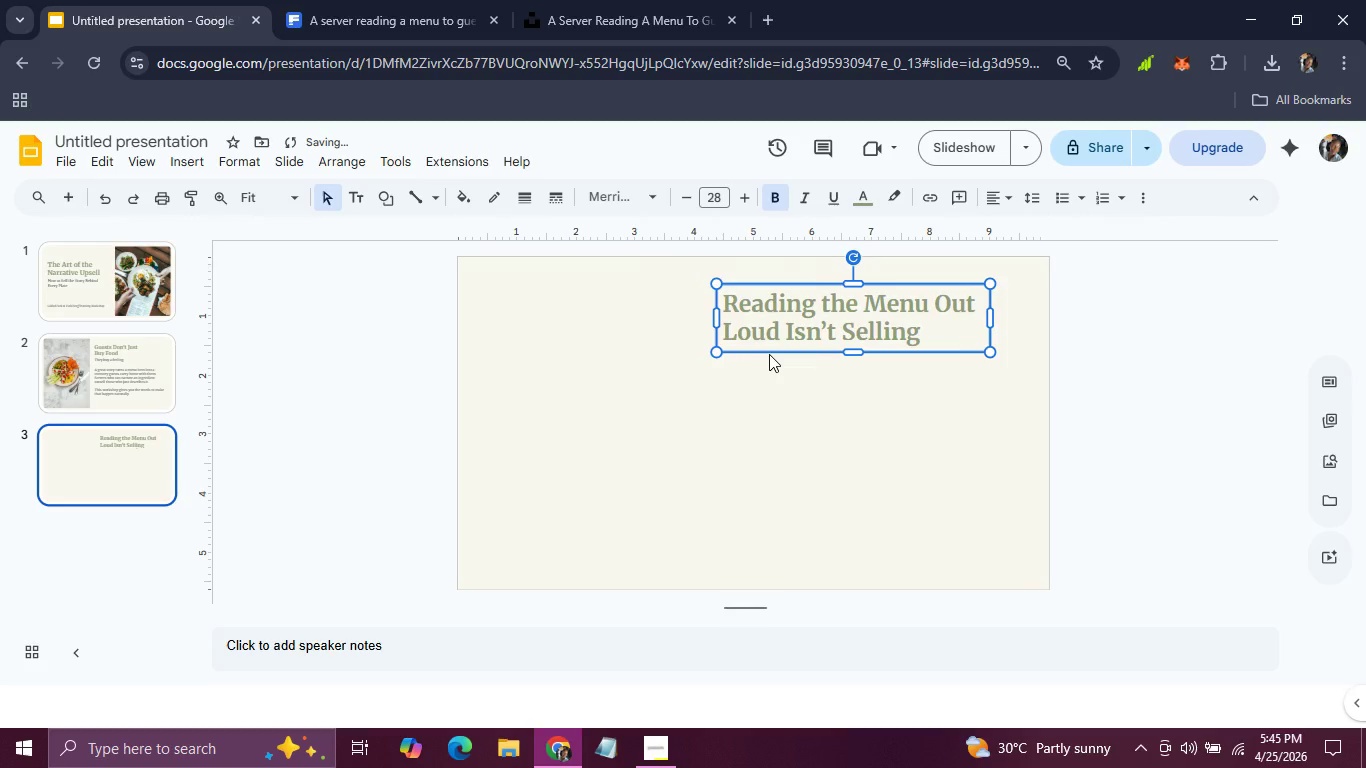 
key(ArrowRight)
 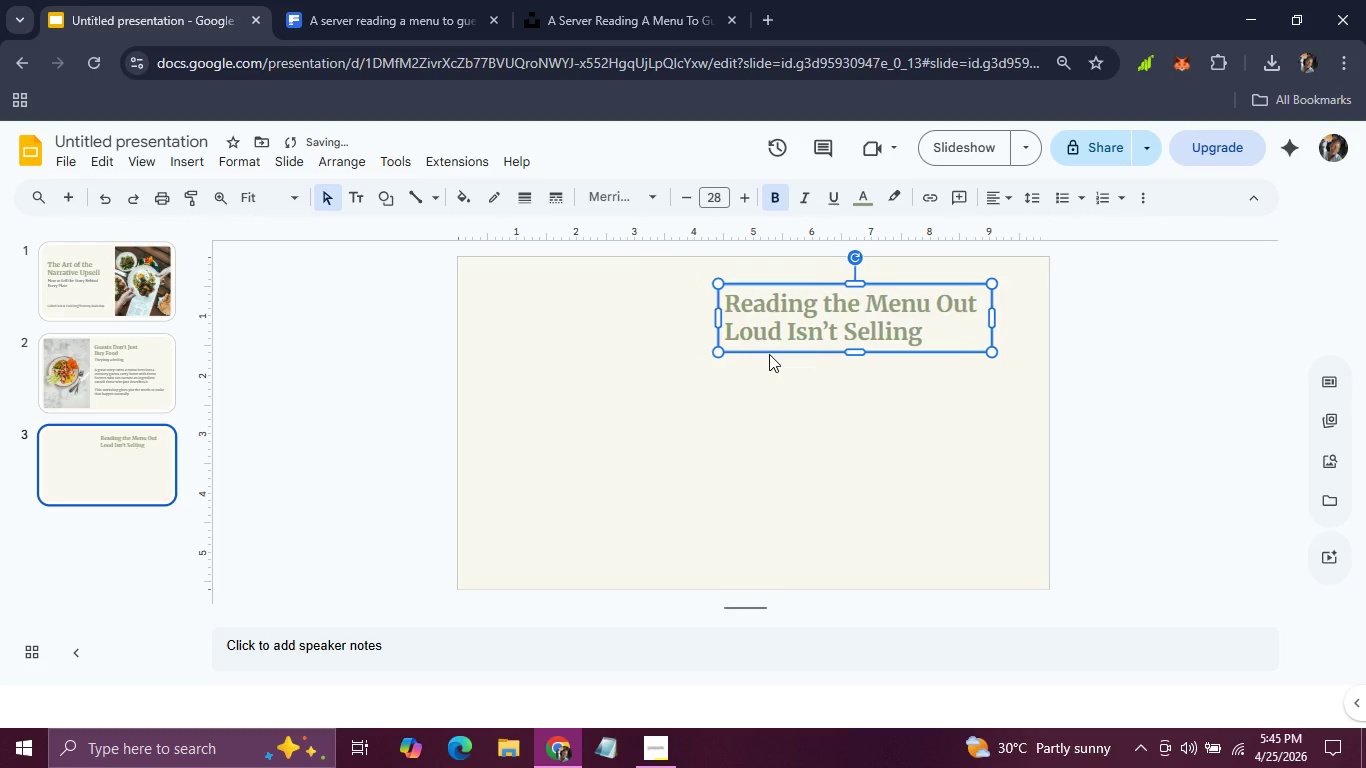 
key(ArrowRight)
 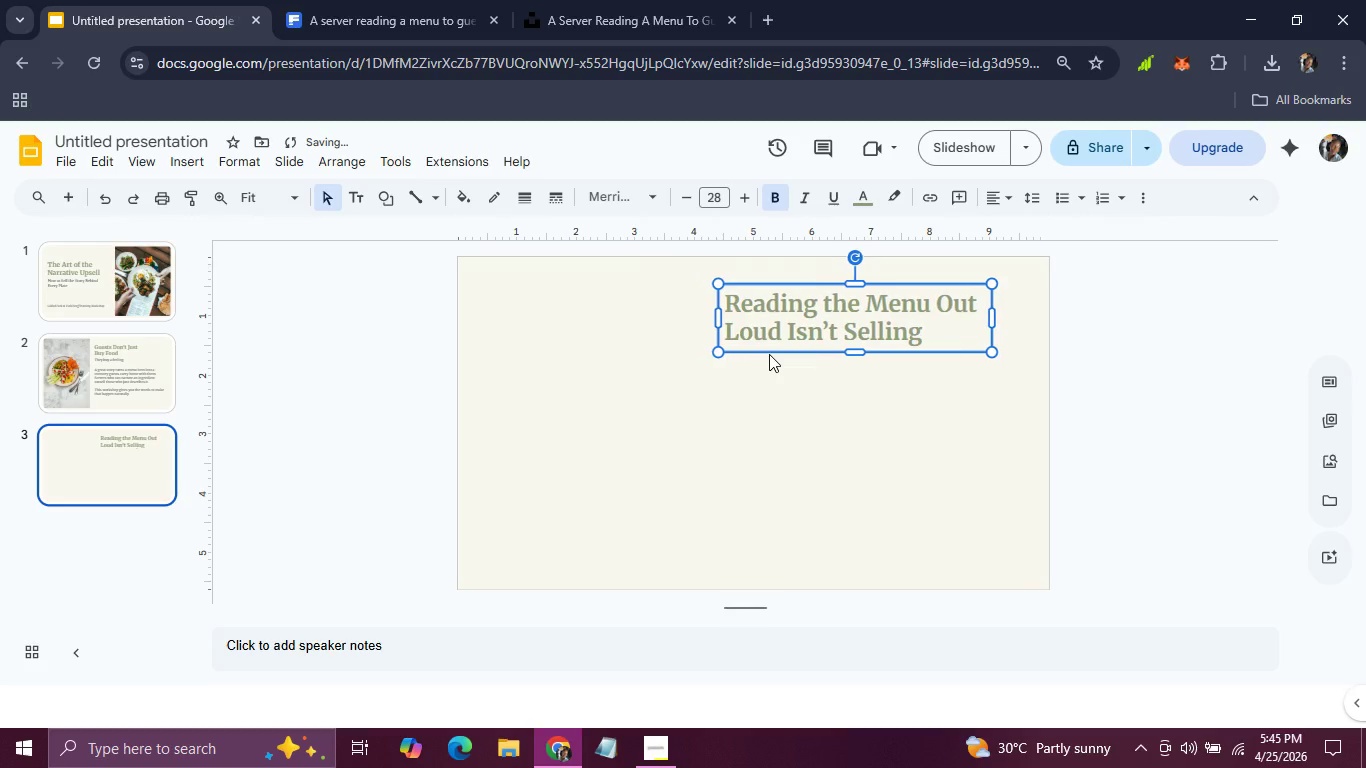 
key(ArrowRight)
 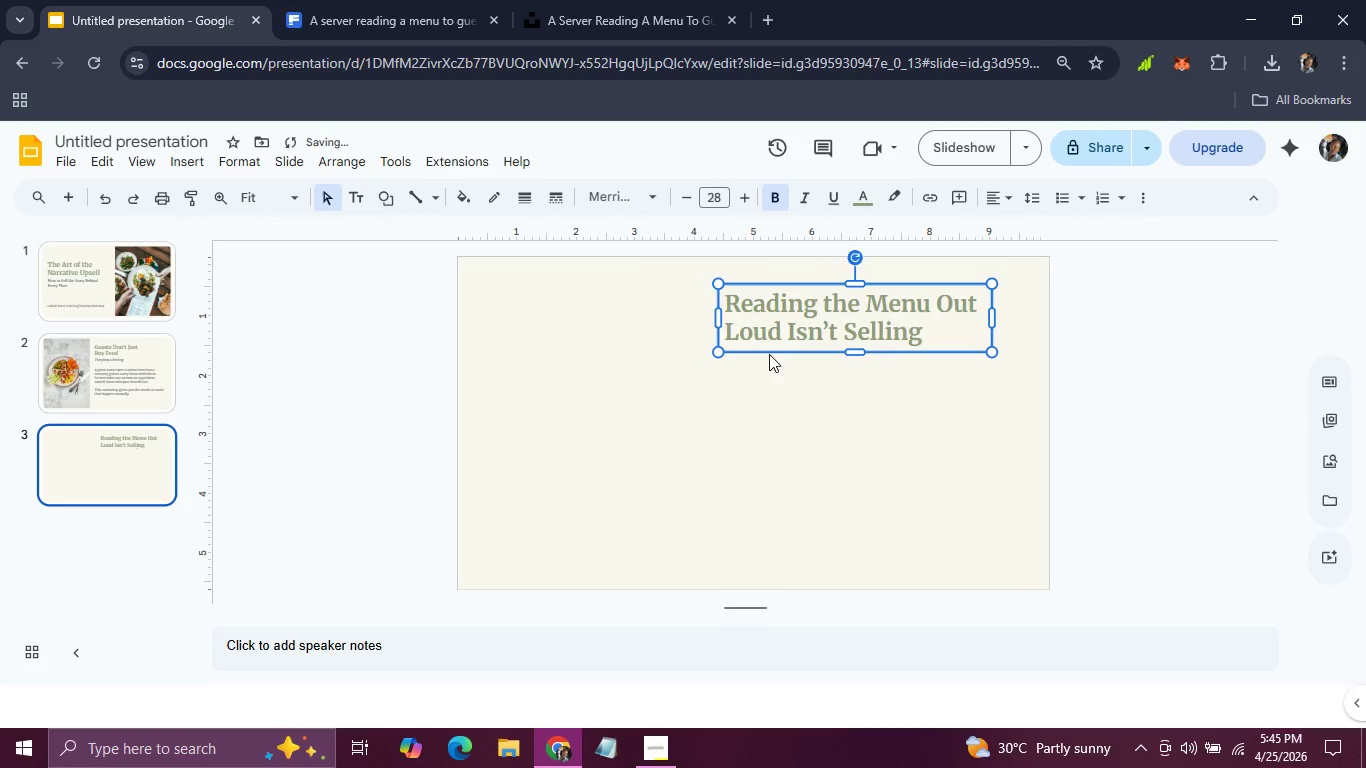 
hold_key(key=ArrowUp, duration=0.59)
 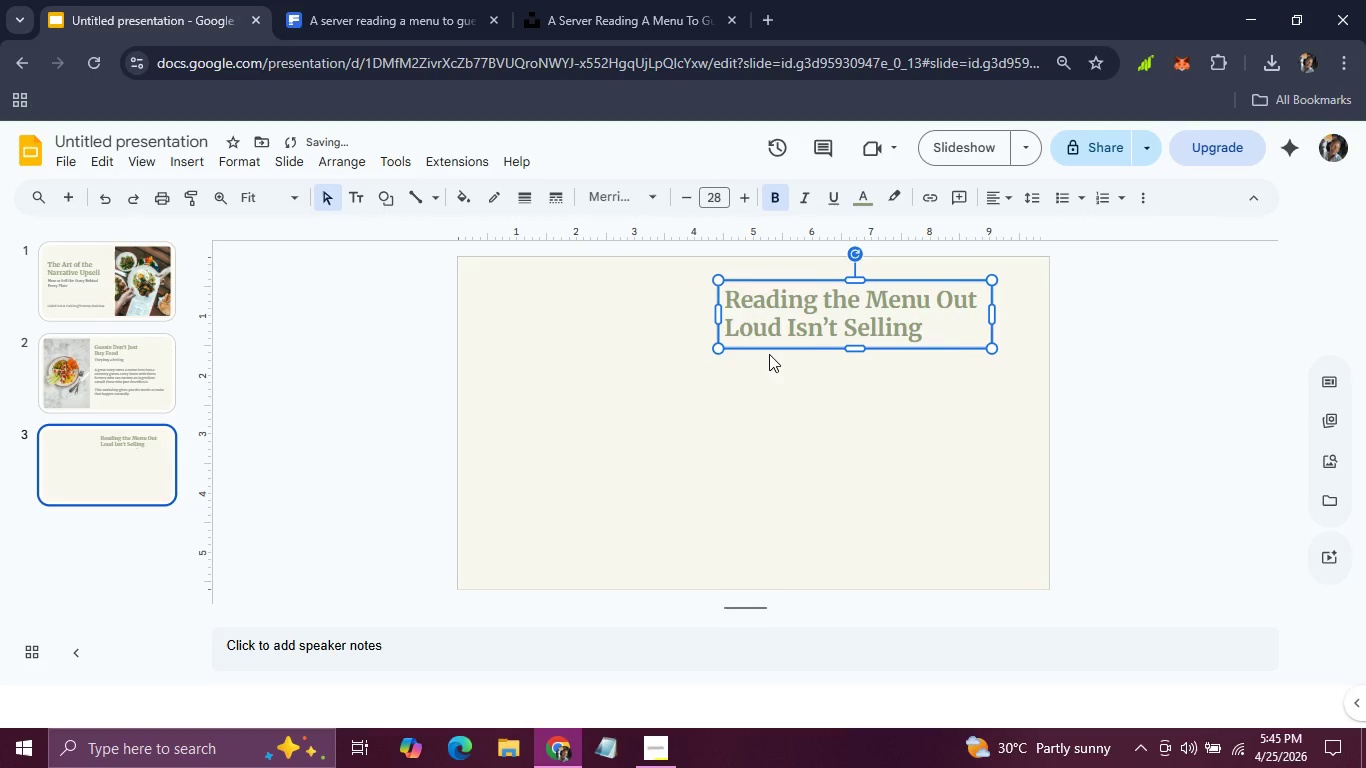 
key(ArrowRight)
 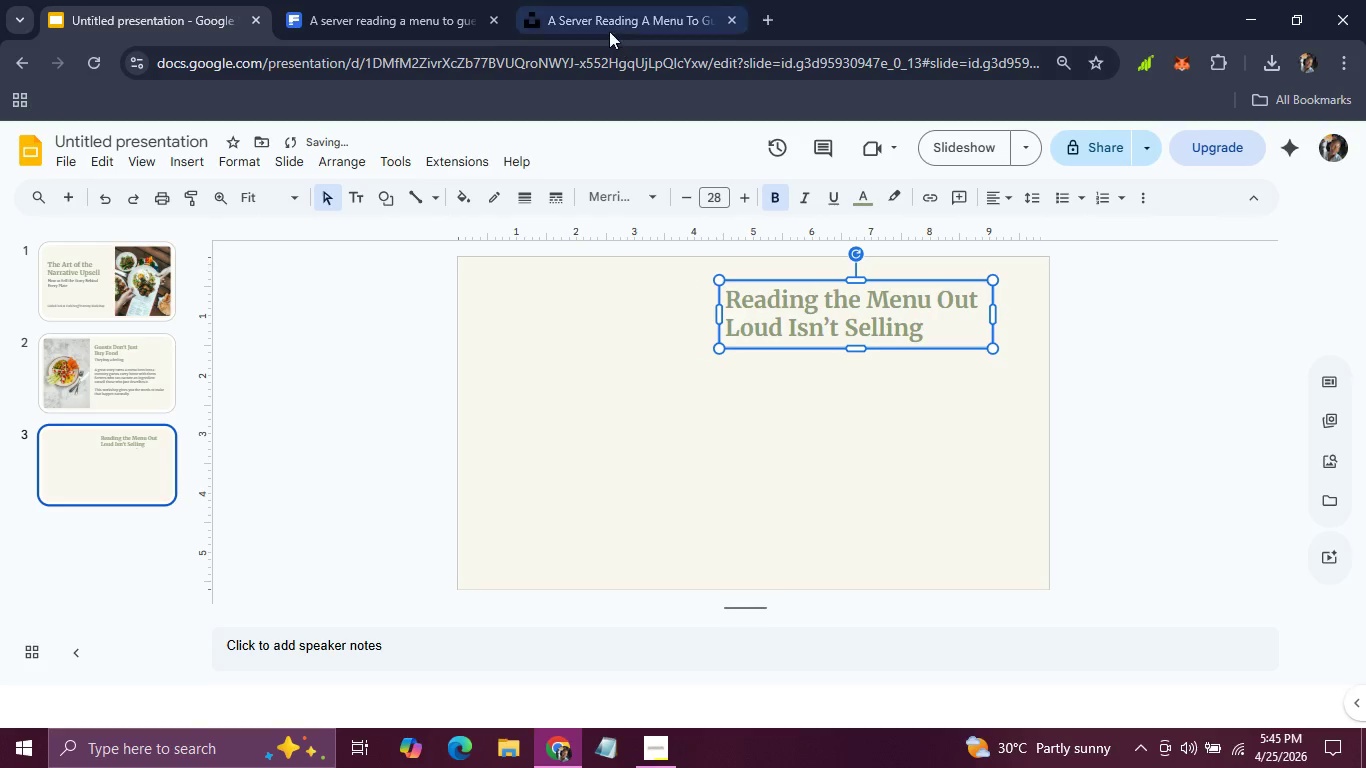 
left_click([609, 30])
 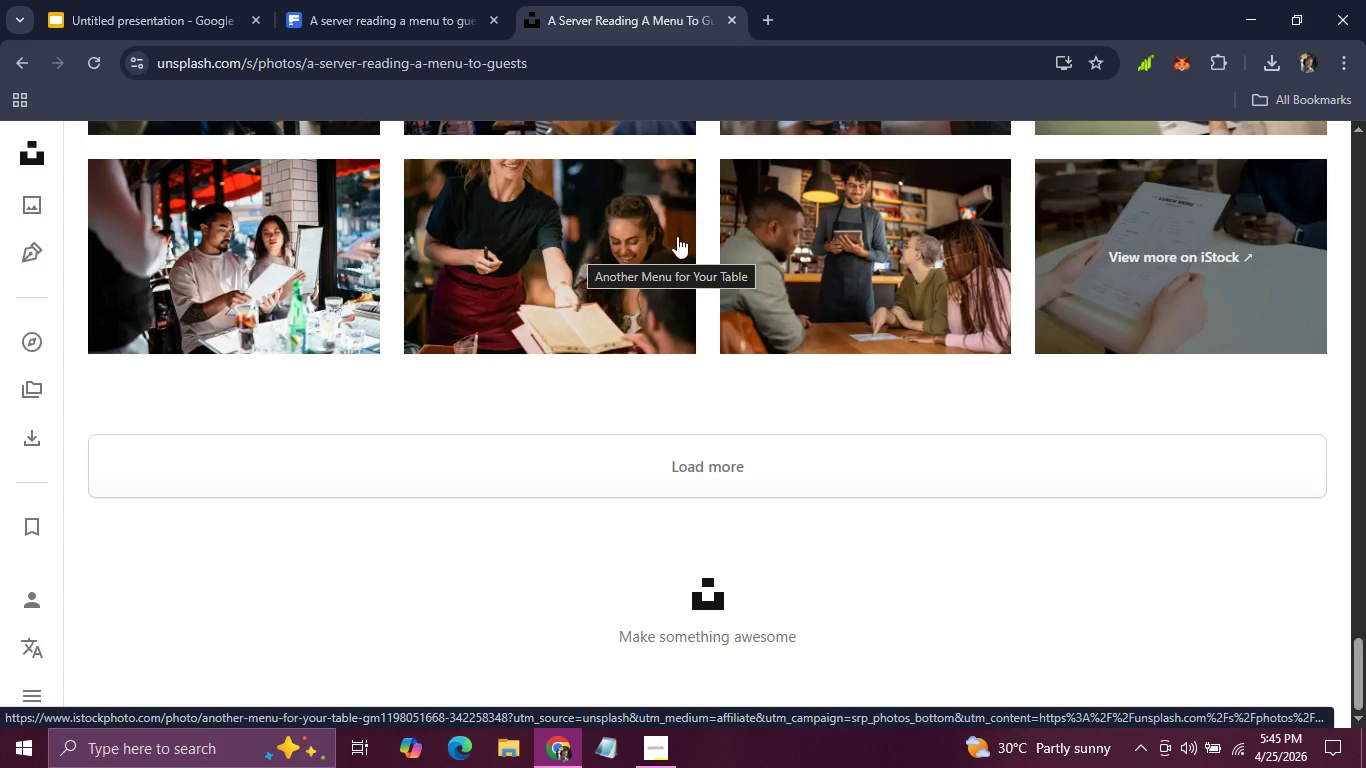 
left_click([765, 249])
 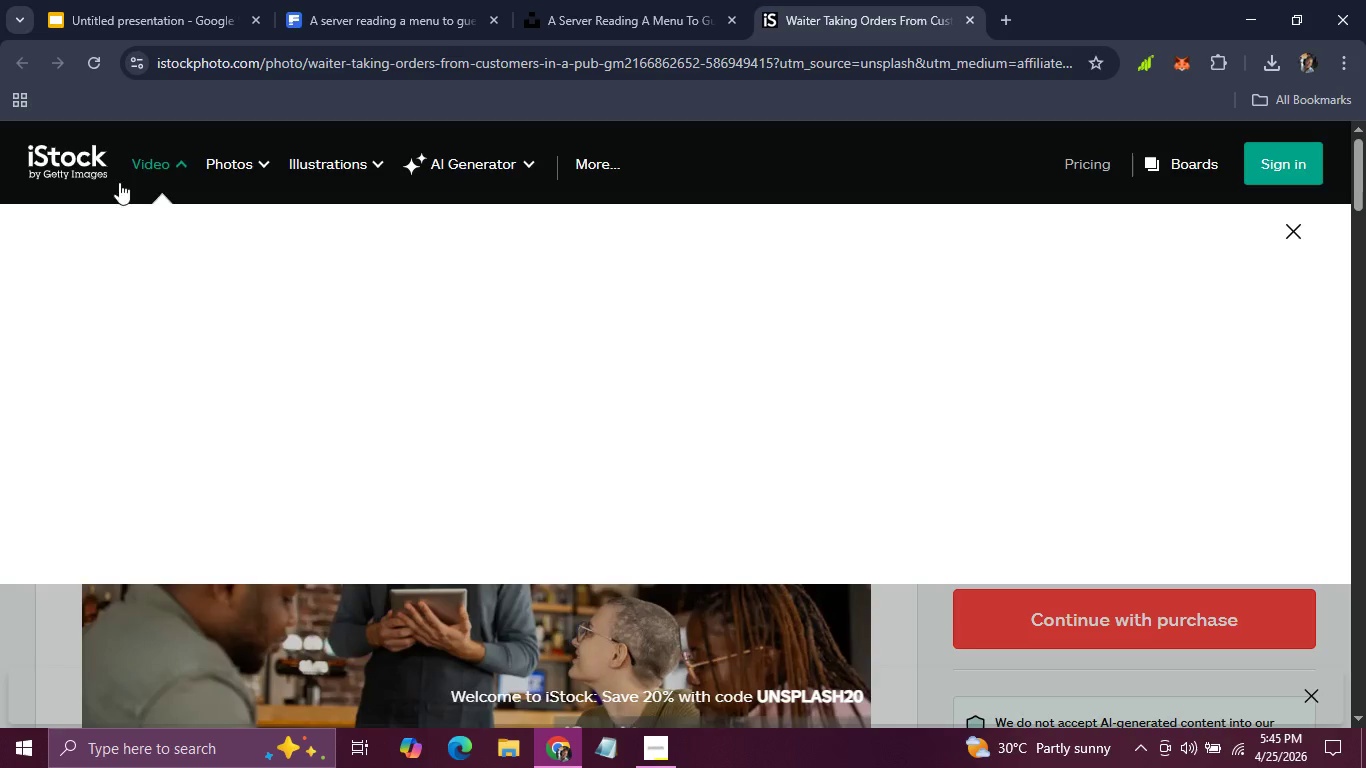 
wait(5.31)
 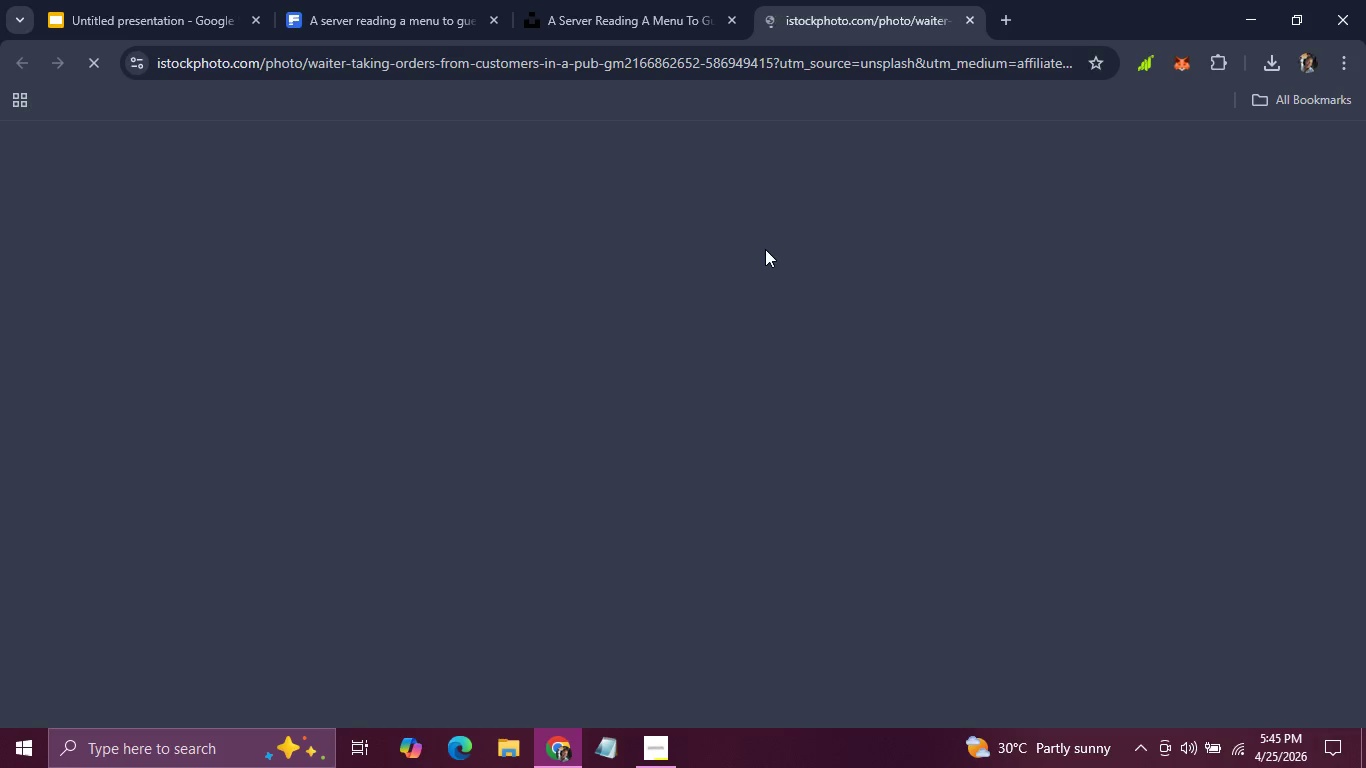 
left_click([625, 22])
 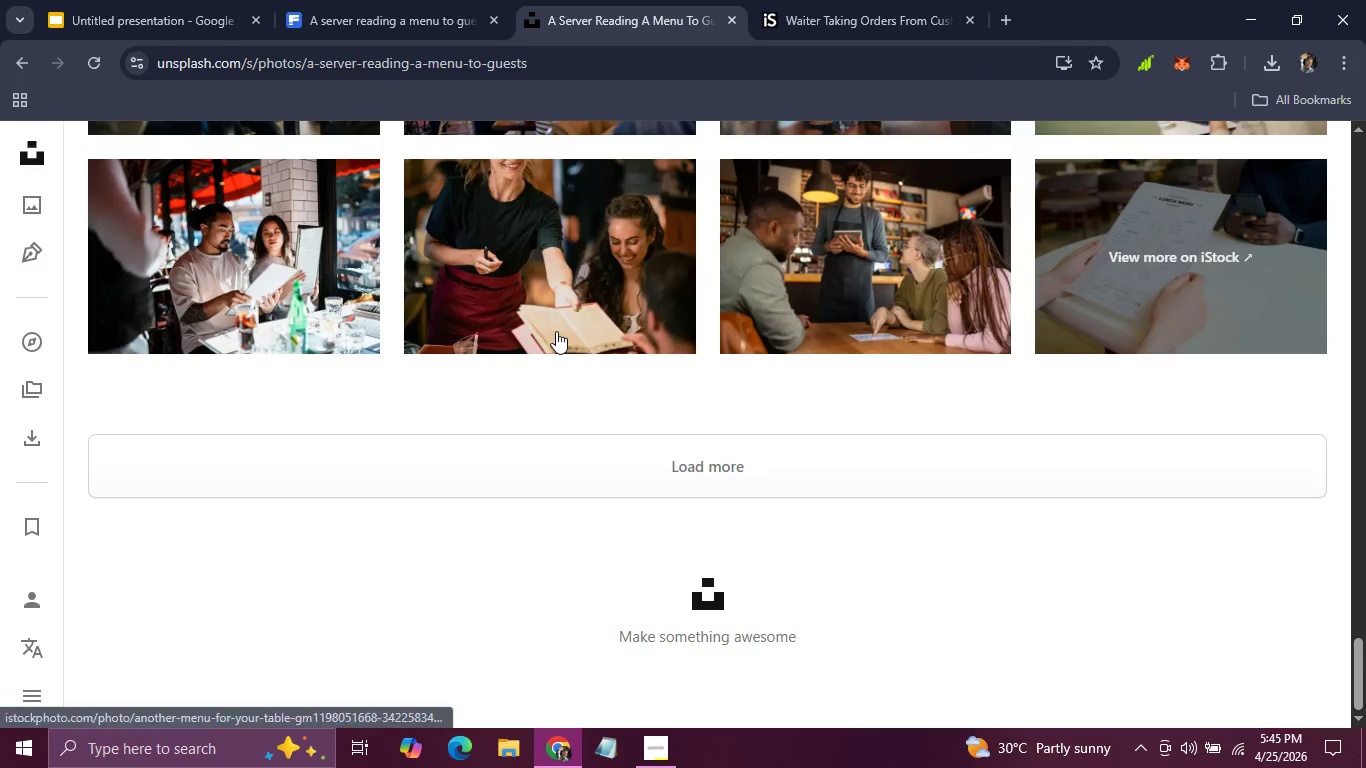 
scroll: coordinate [556, 331], scroll_direction: up, amount: 5.0
 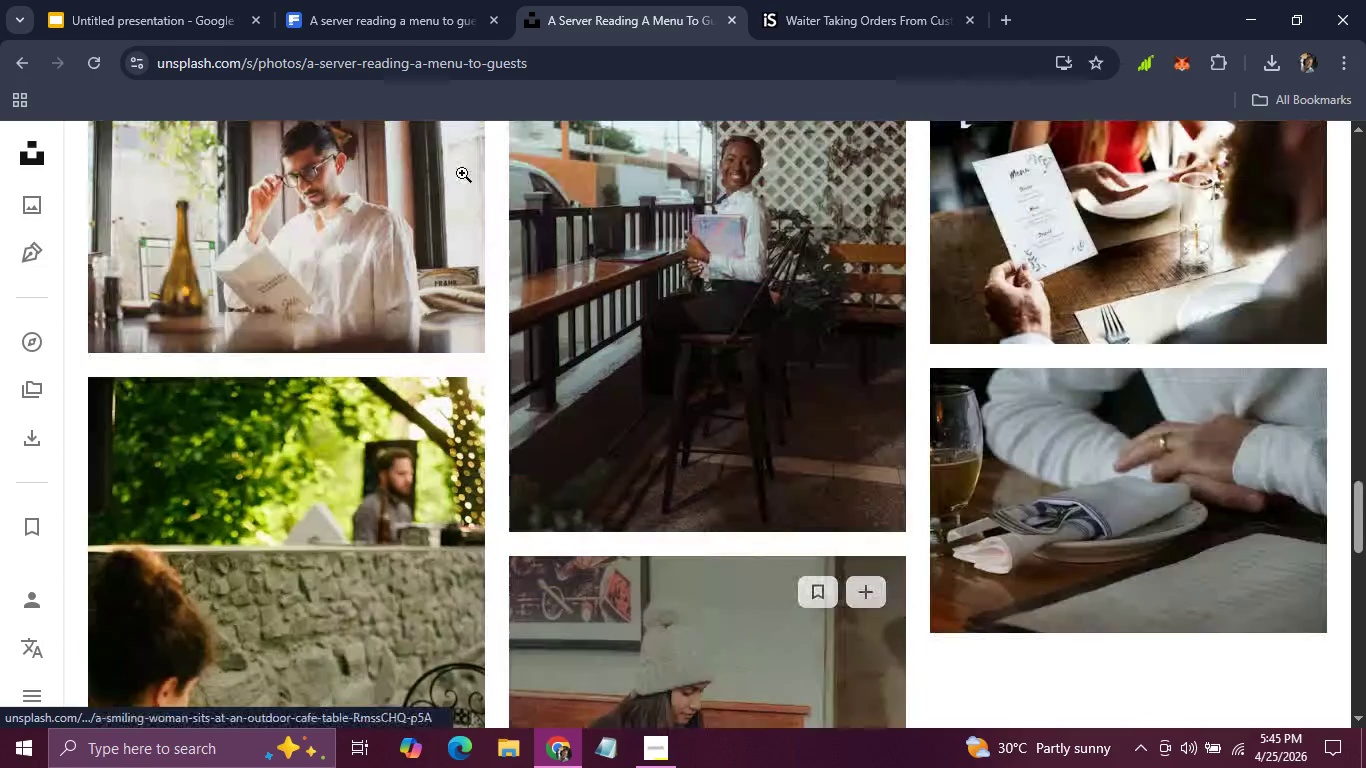 
left_click([404, 0])
 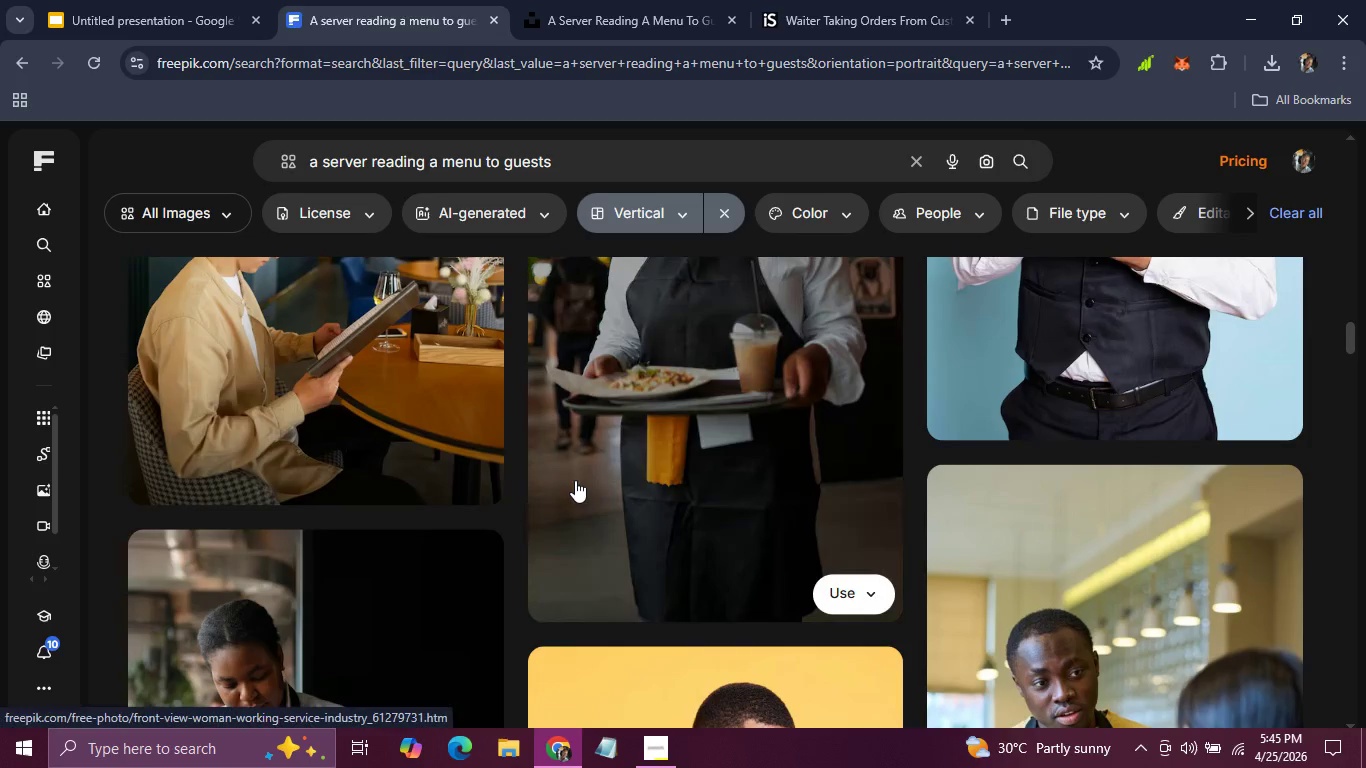 
scroll: coordinate [575, 482], scroll_direction: up, amount: 3.0
 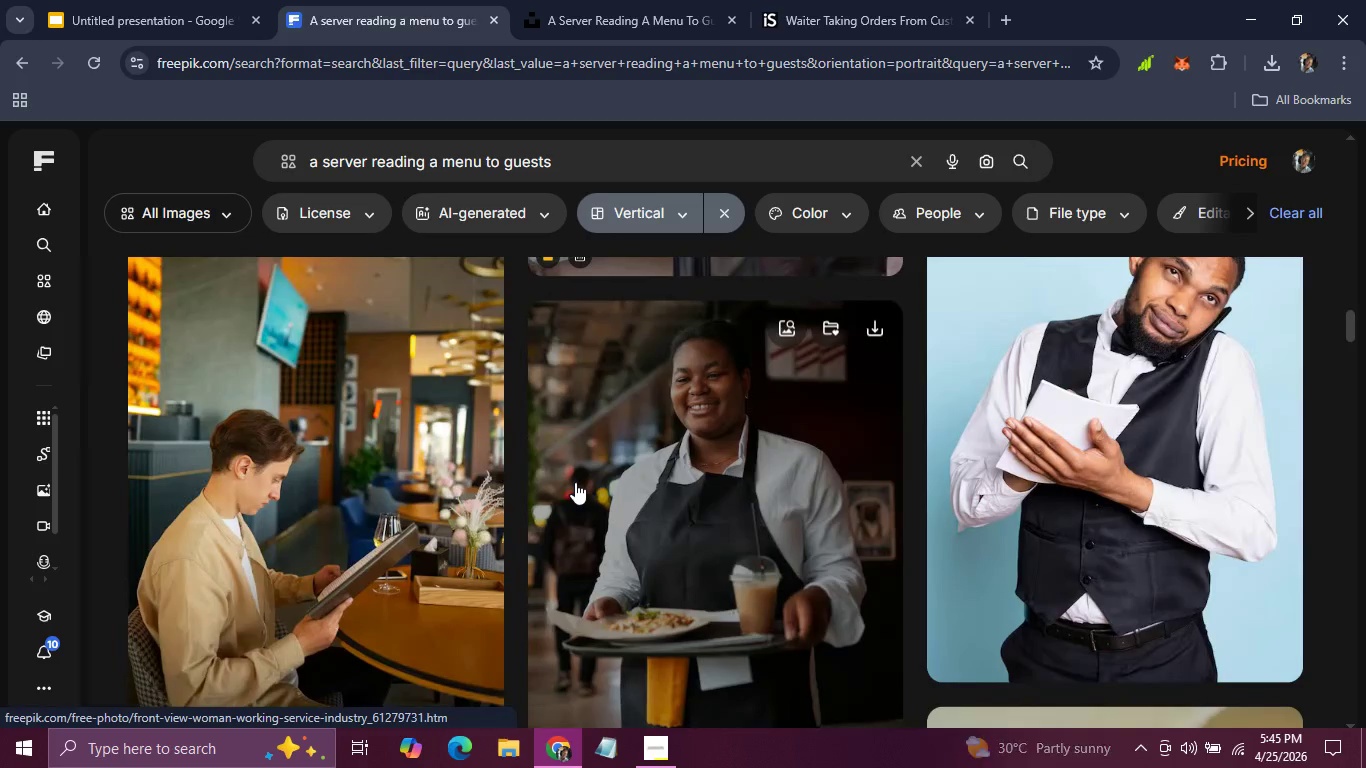 
scroll: coordinate [695, 520], scroll_direction: down, amount: 23.0
 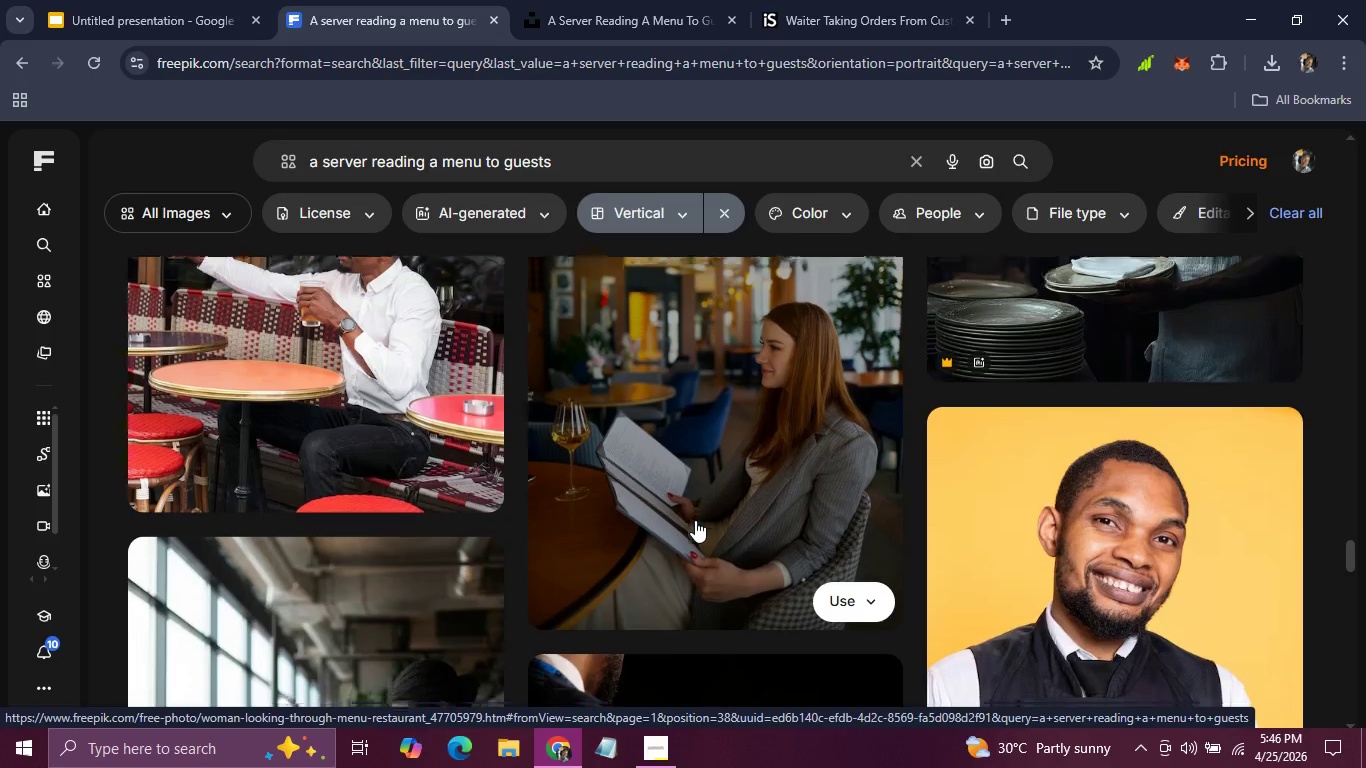 
scroll: coordinate [695, 520], scroll_direction: up, amount: 1.0
 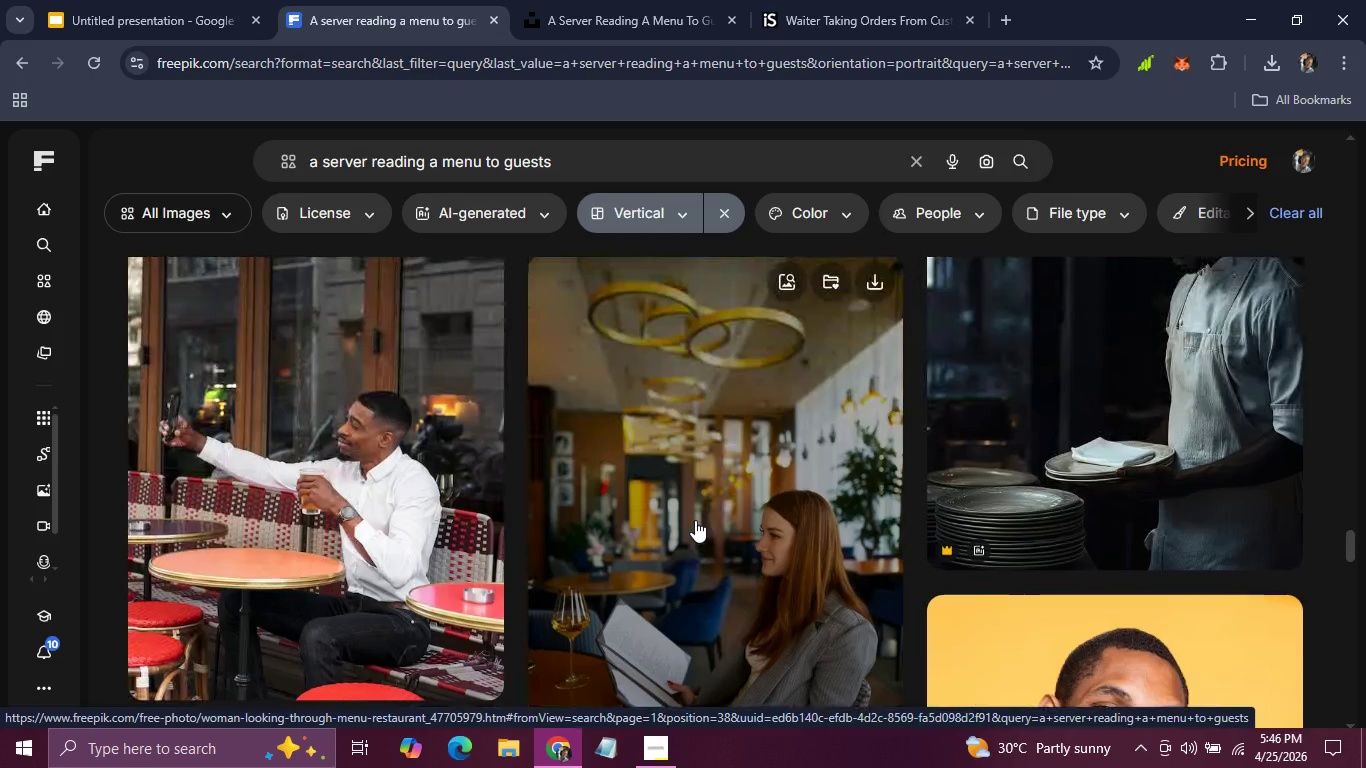 
scroll: coordinate [695, 520], scroll_direction: down, amount: 3.0
 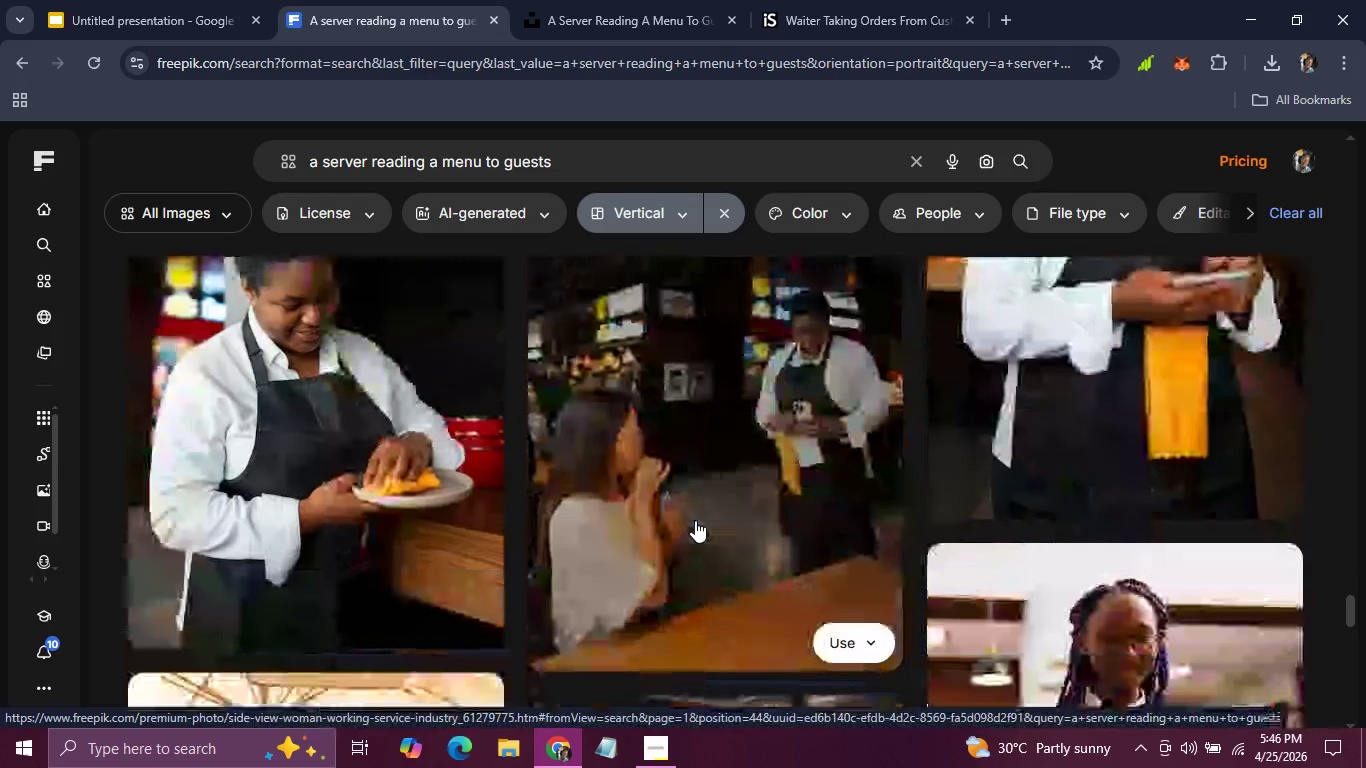 
scroll: coordinate [695, 520], scroll_direction: up, amount: 37.0
 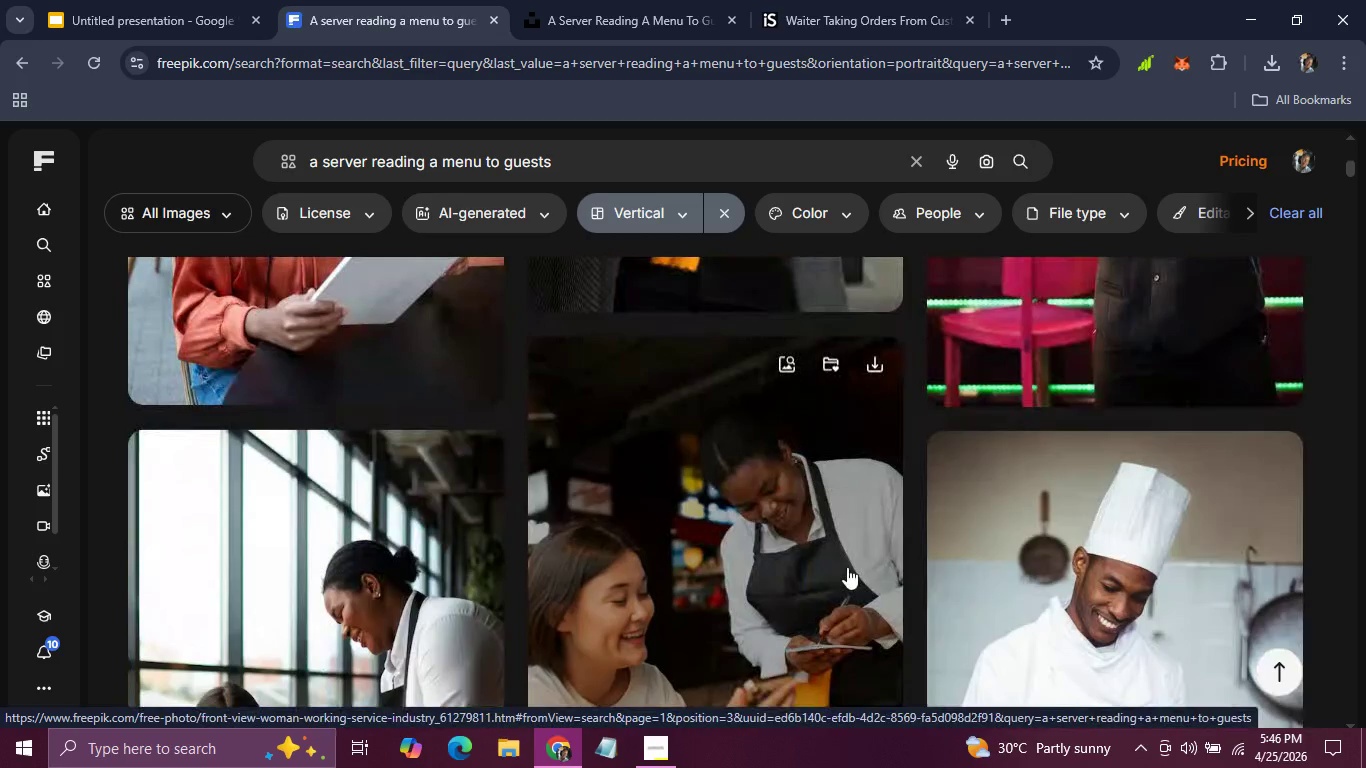 
scroll: coordinate [842, 572], scroll_direction: down, amount: 1.0
 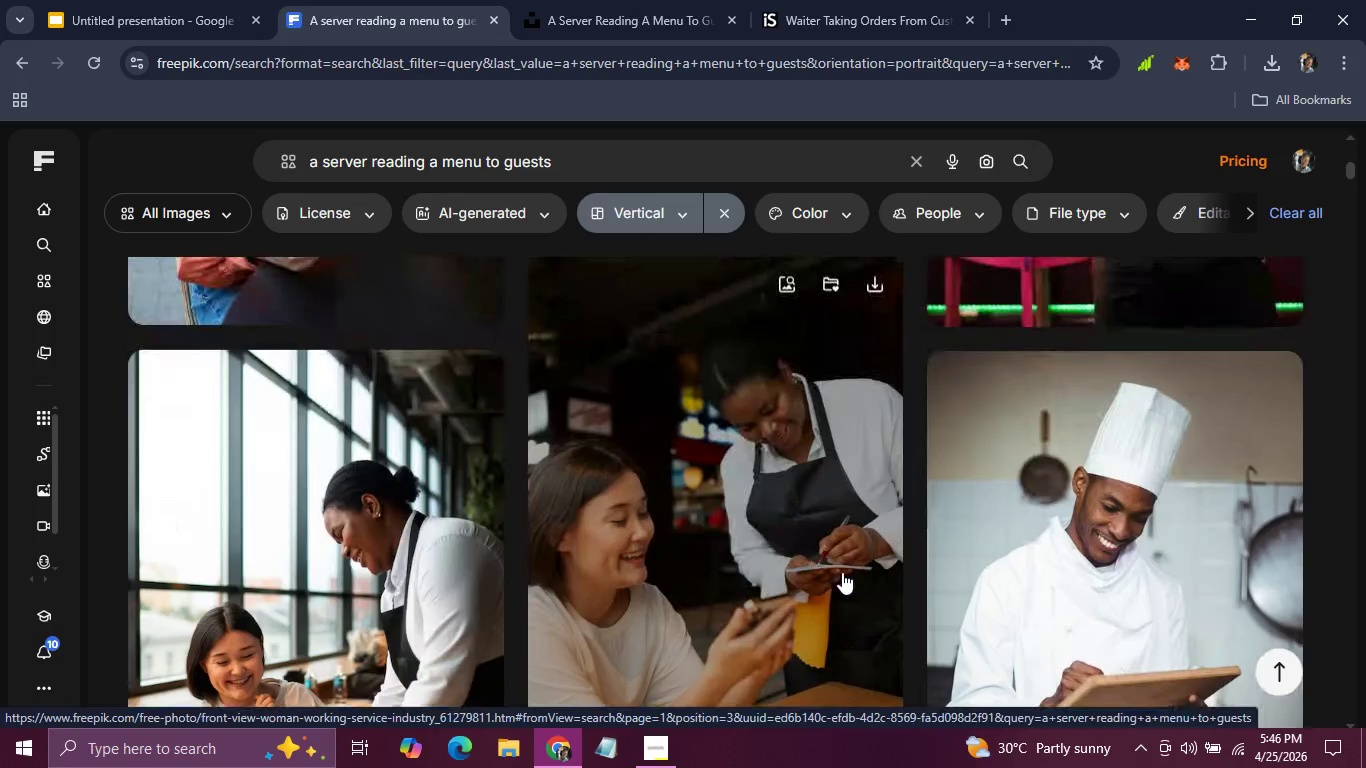 
scroll: coordinate [842, 572], scroll_direction: up, amount: 7.0
 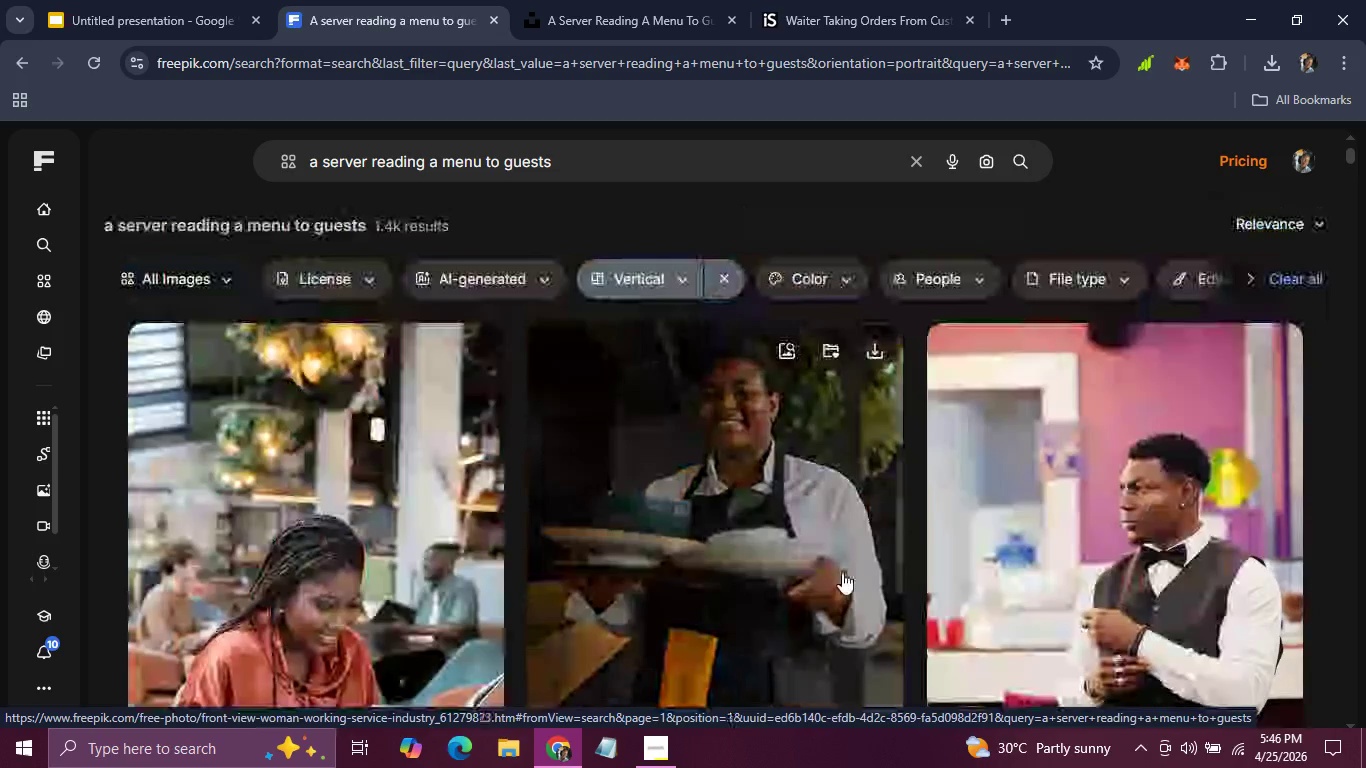 
scroll: coordinate [864, 533], scroll_direction: down, amount: 5.0
 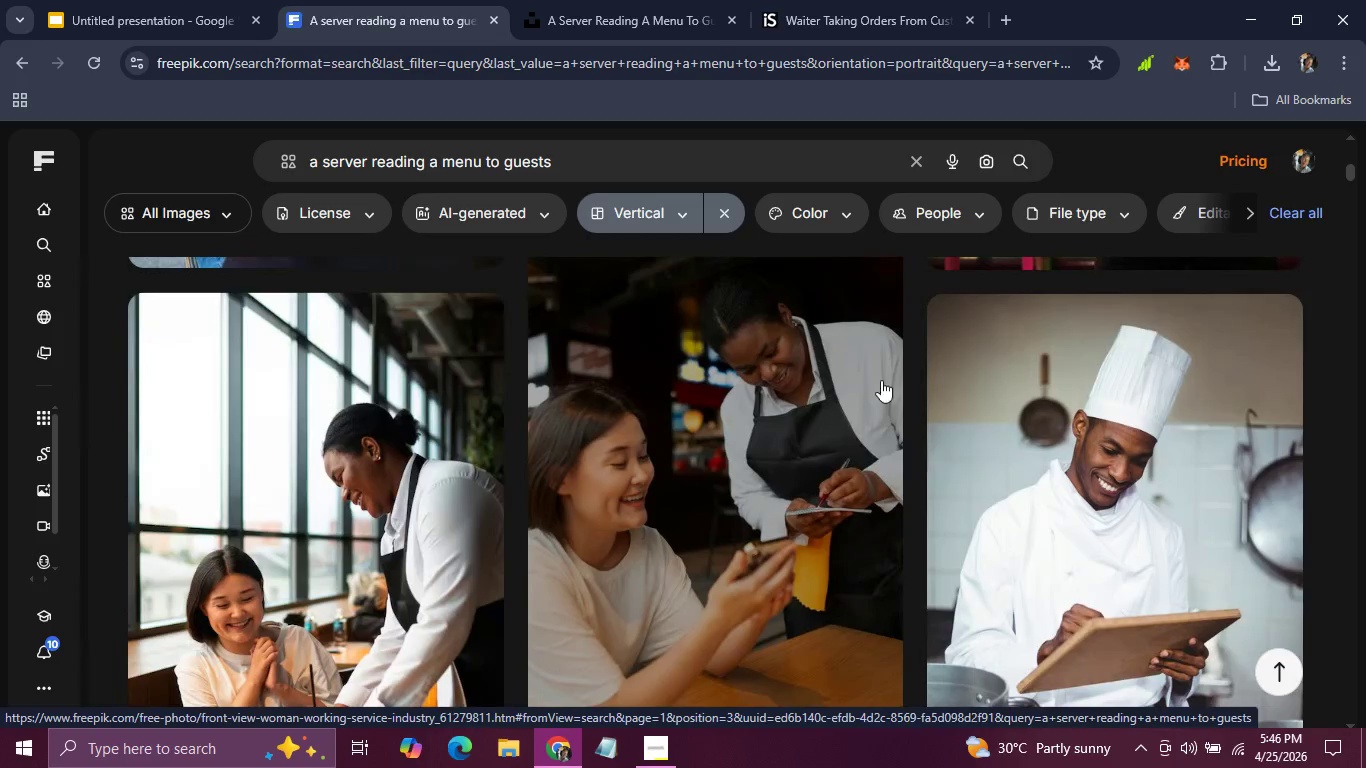 
scroll: coordinate [885, 311], scroll_direction: up, amount: 1.0
 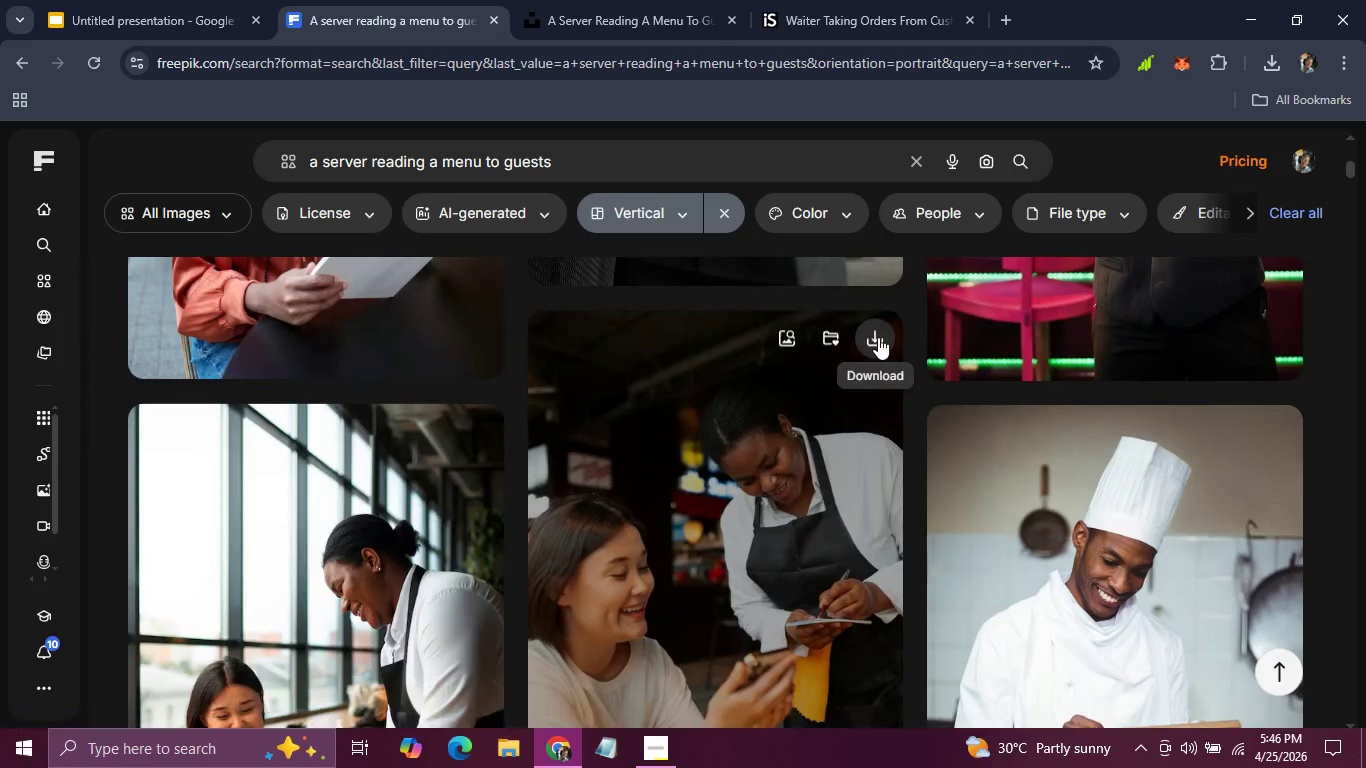 
left_click([878, 337])
 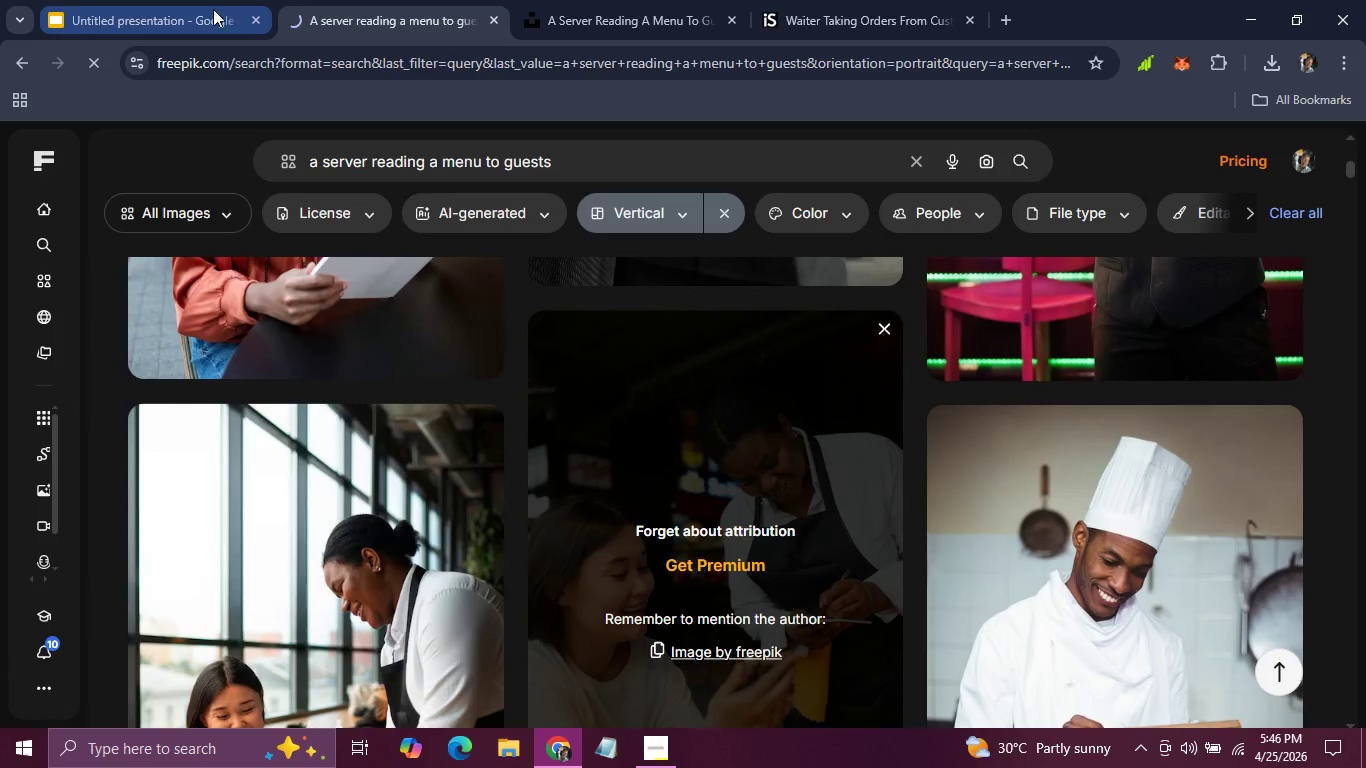 
left_click([212, 9])
 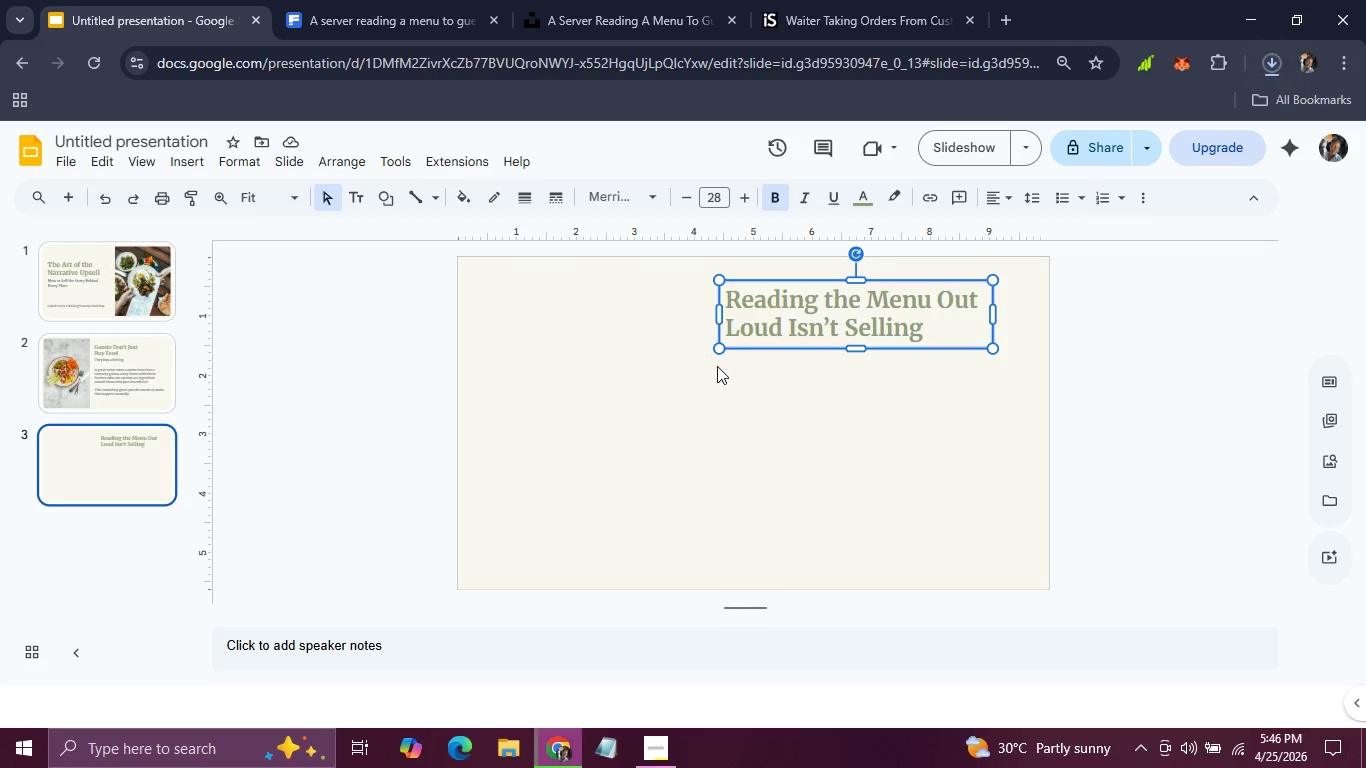 
left_click([717, 366])
 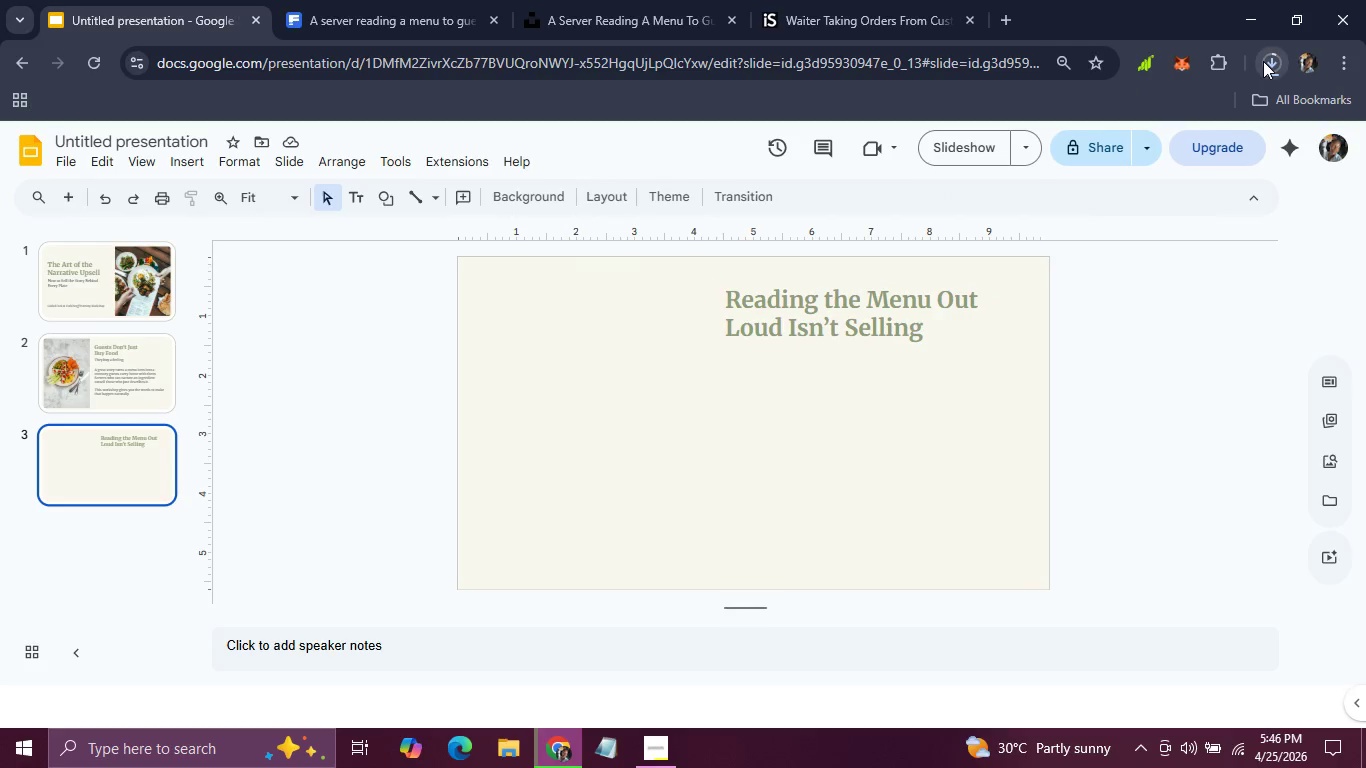 
left_click([1263, 61])
 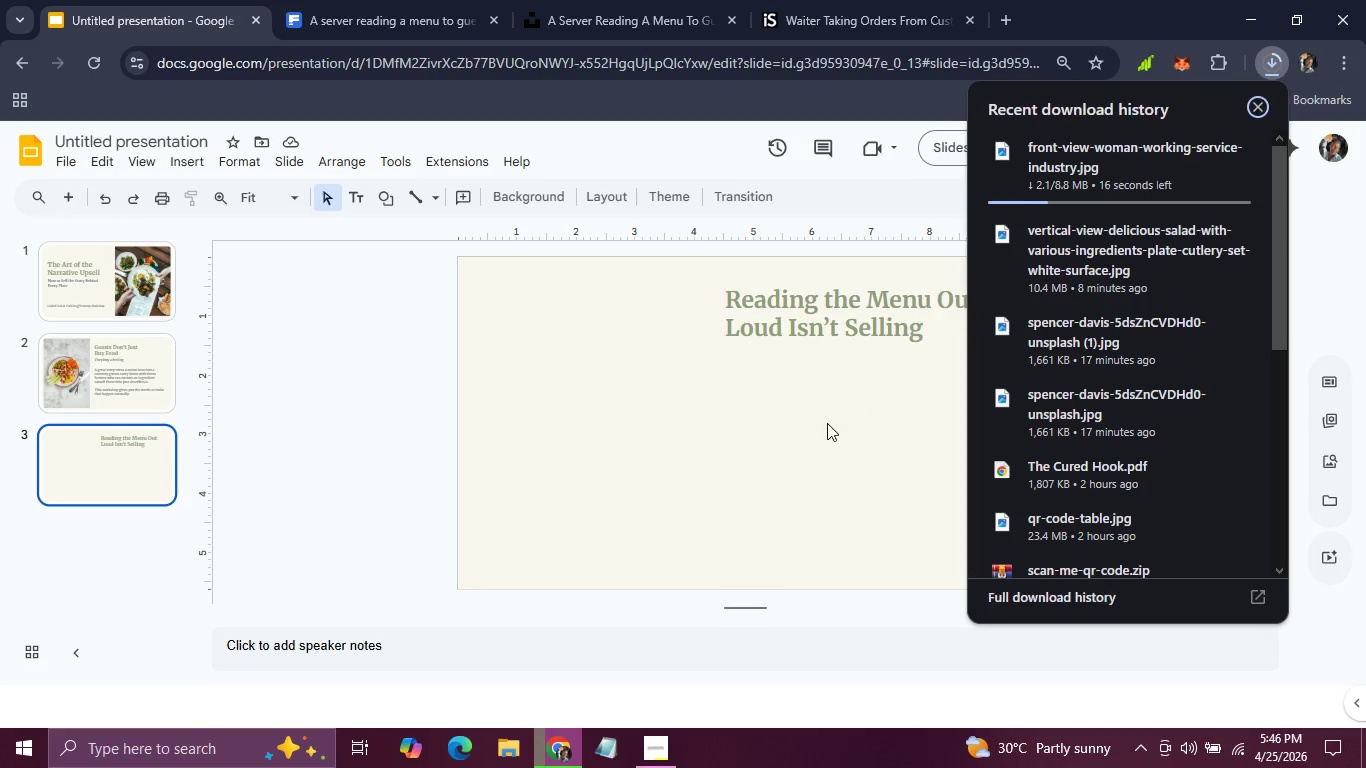 
left_click([824, 426])
 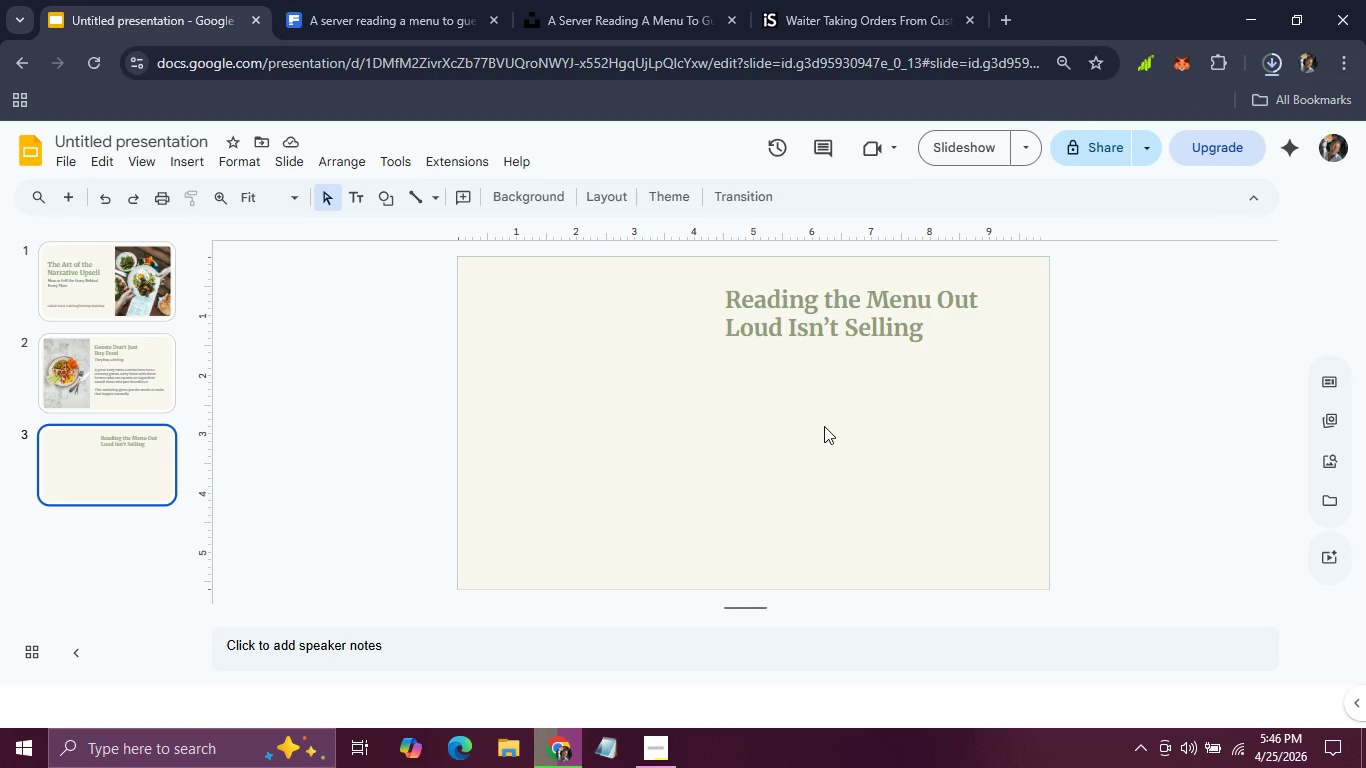 
wait(9.06)
 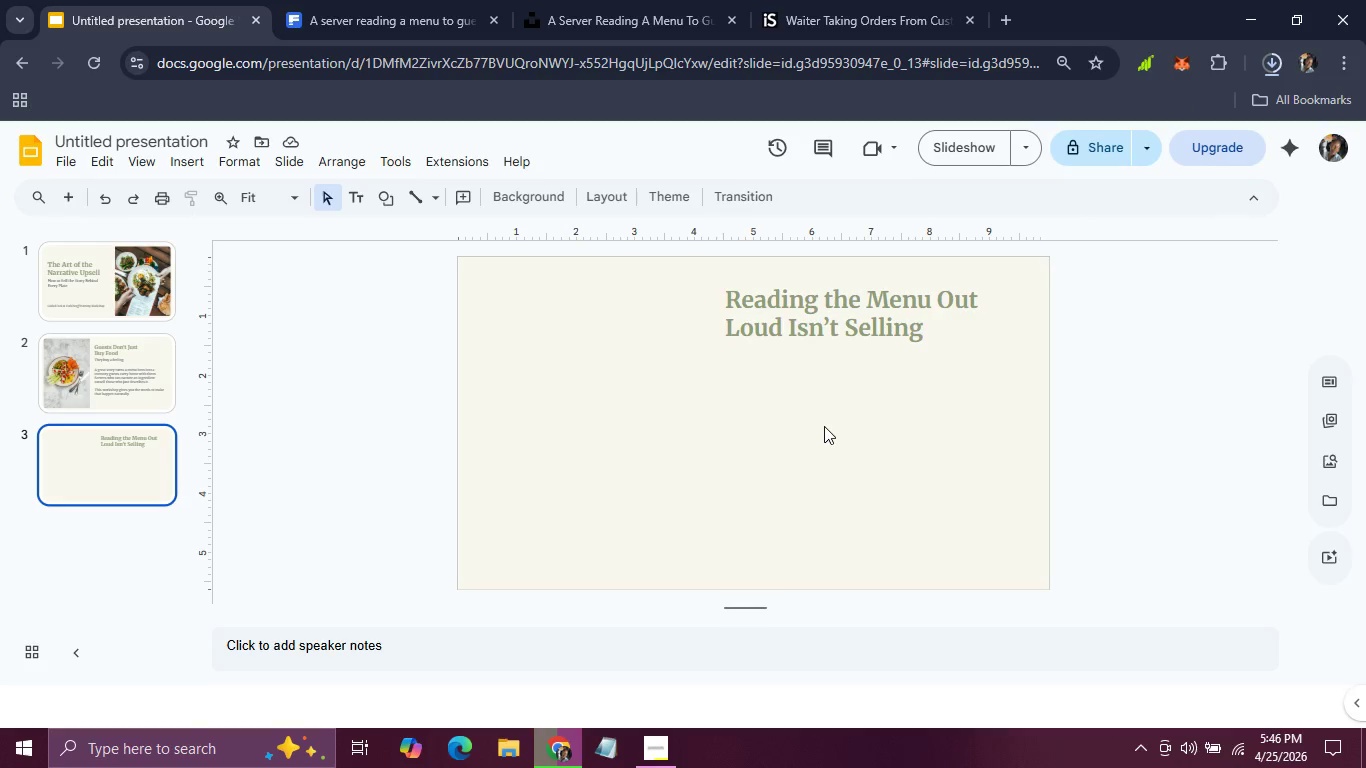 
left_click([795, 342])
 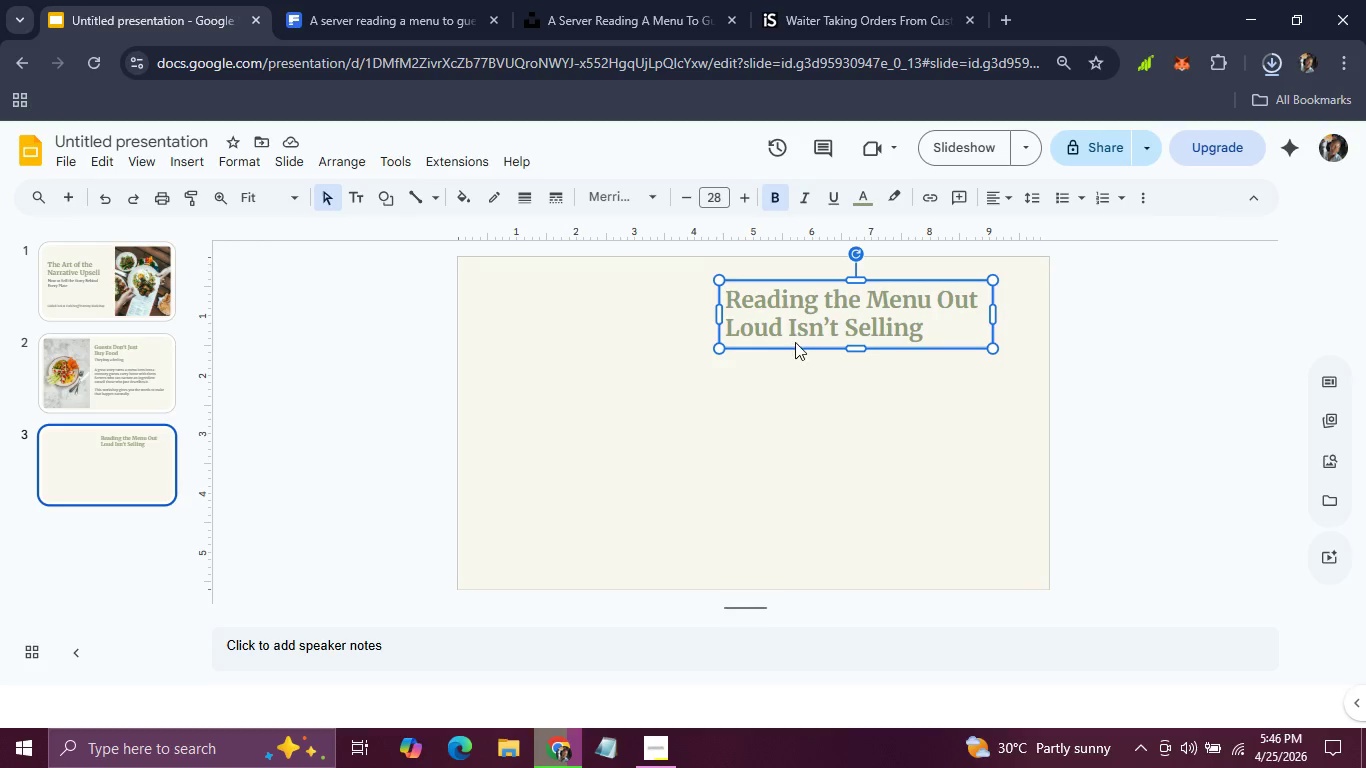 
key(Control+D)
 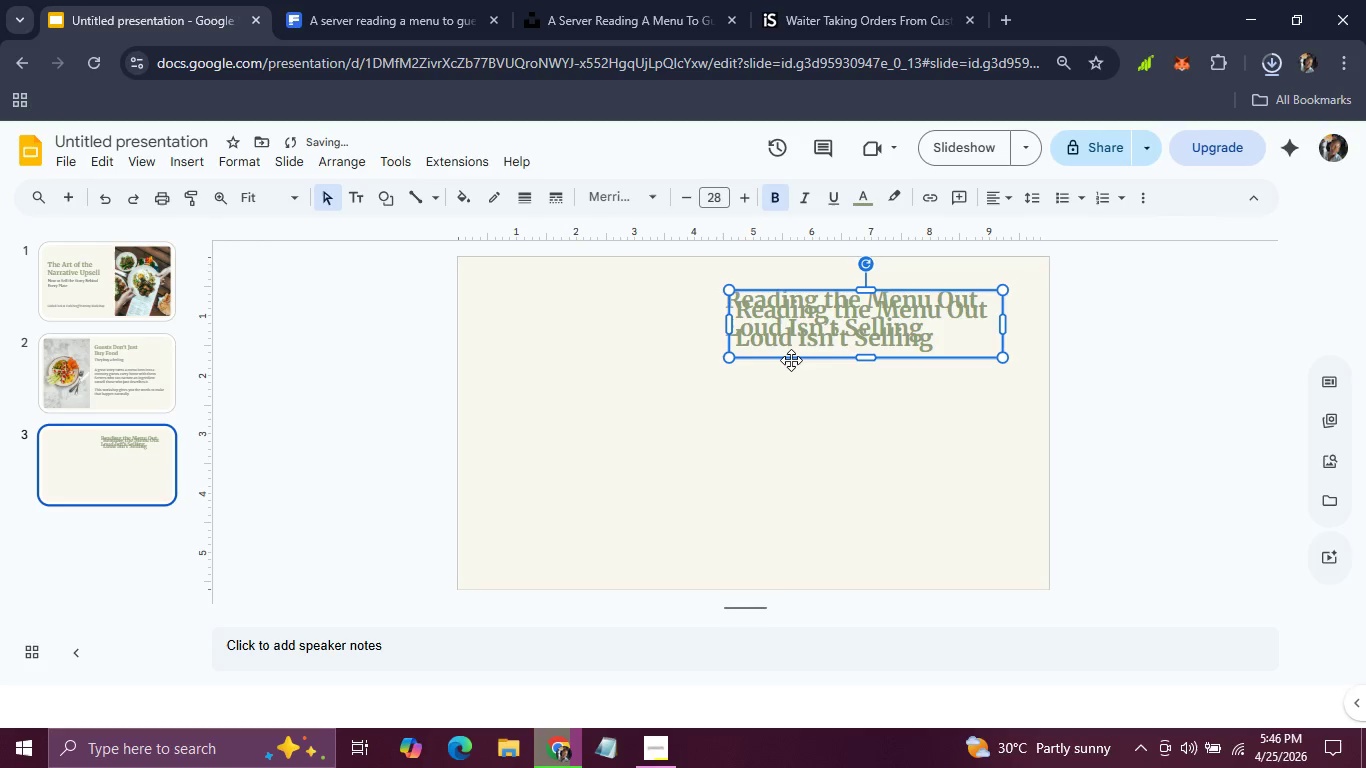 
left_click_drag(start_coordinate=[791, 360], to_coordinate=[791, 409])
 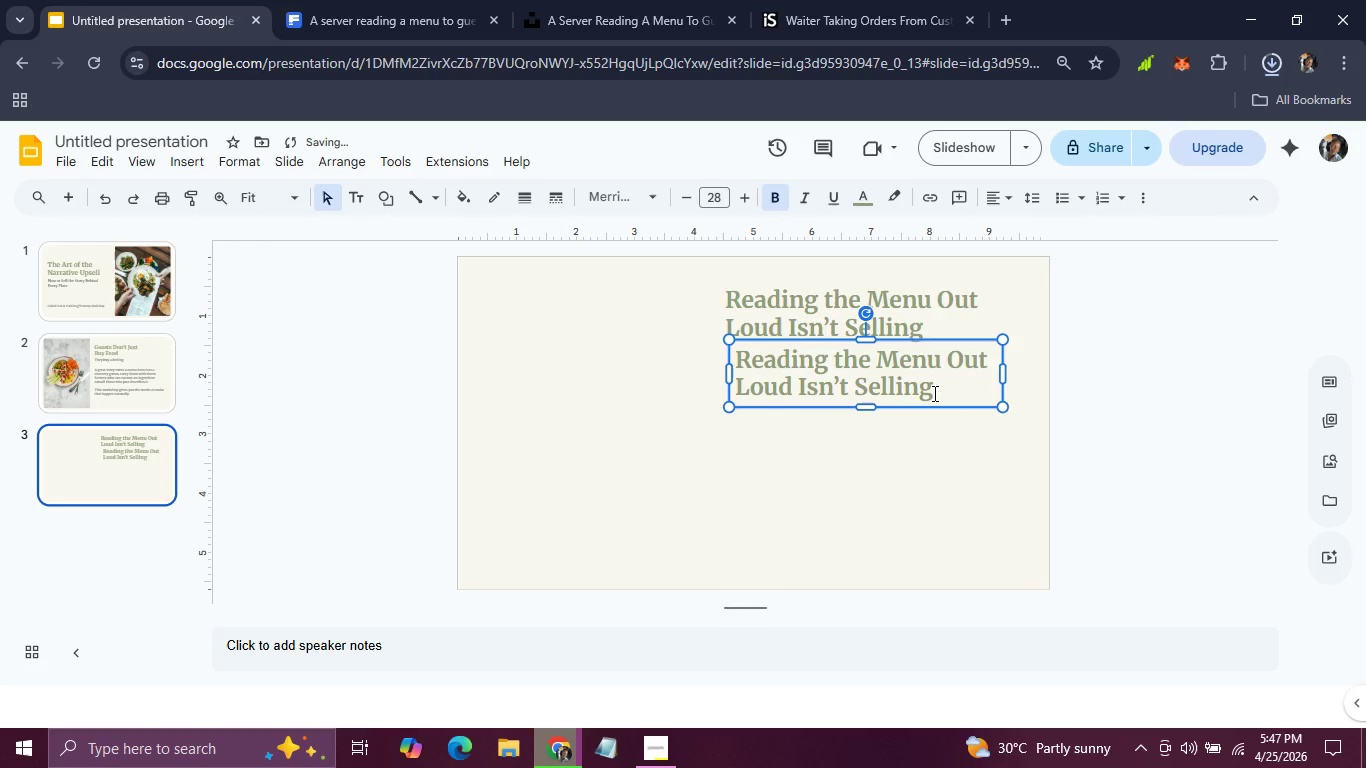 
left_click_drag(start_coordinate=[932, 393], to_coordinate=[734, 347])
 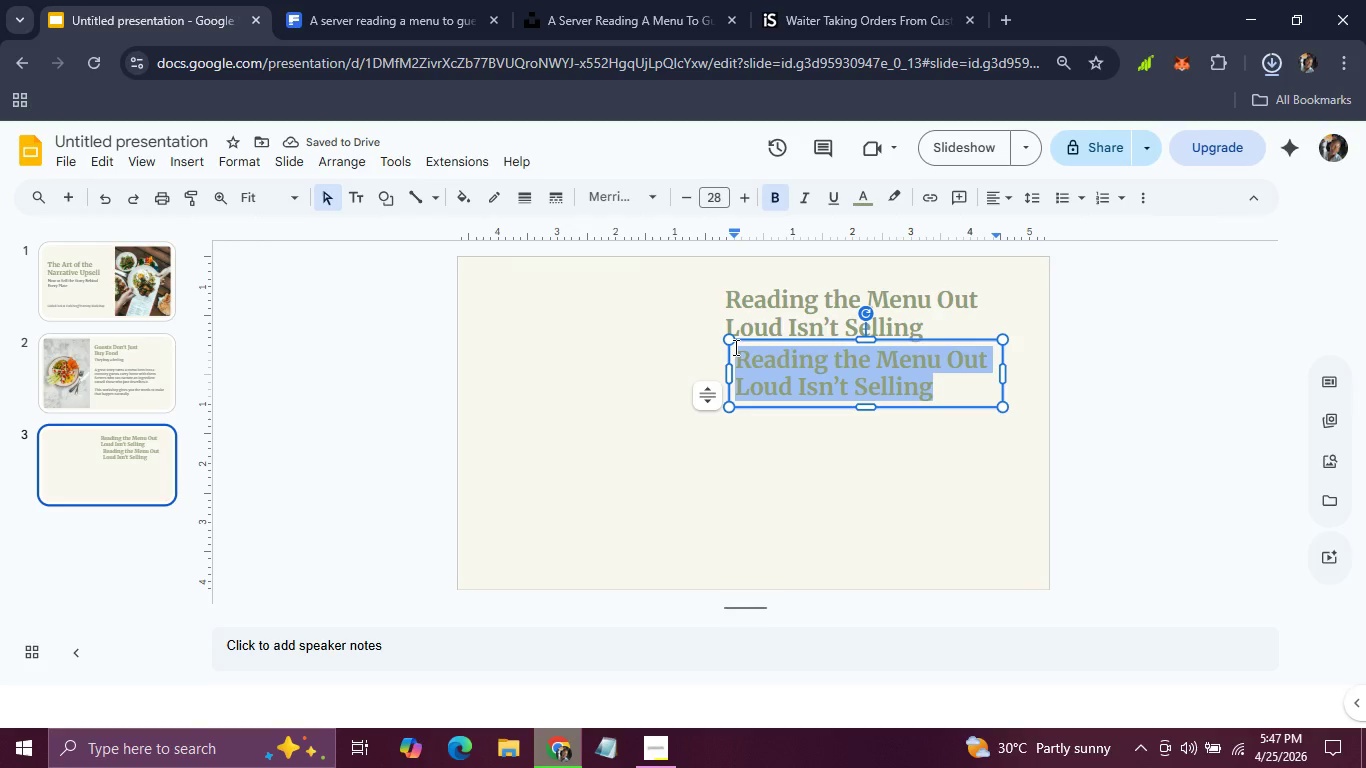 
type(What Most Servers Do)
 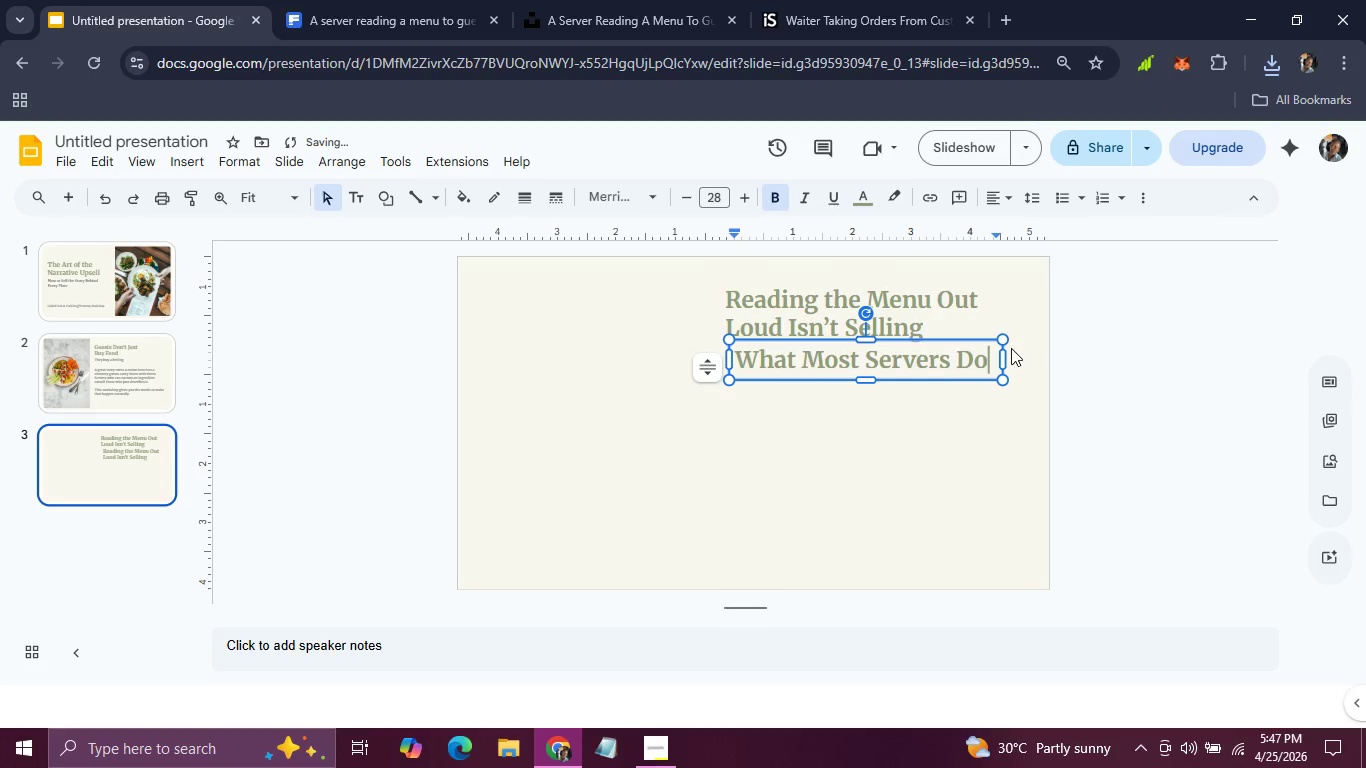 
left_click_drag(start_coordinate=[989, 356], to_coordinate=[714, 363])
 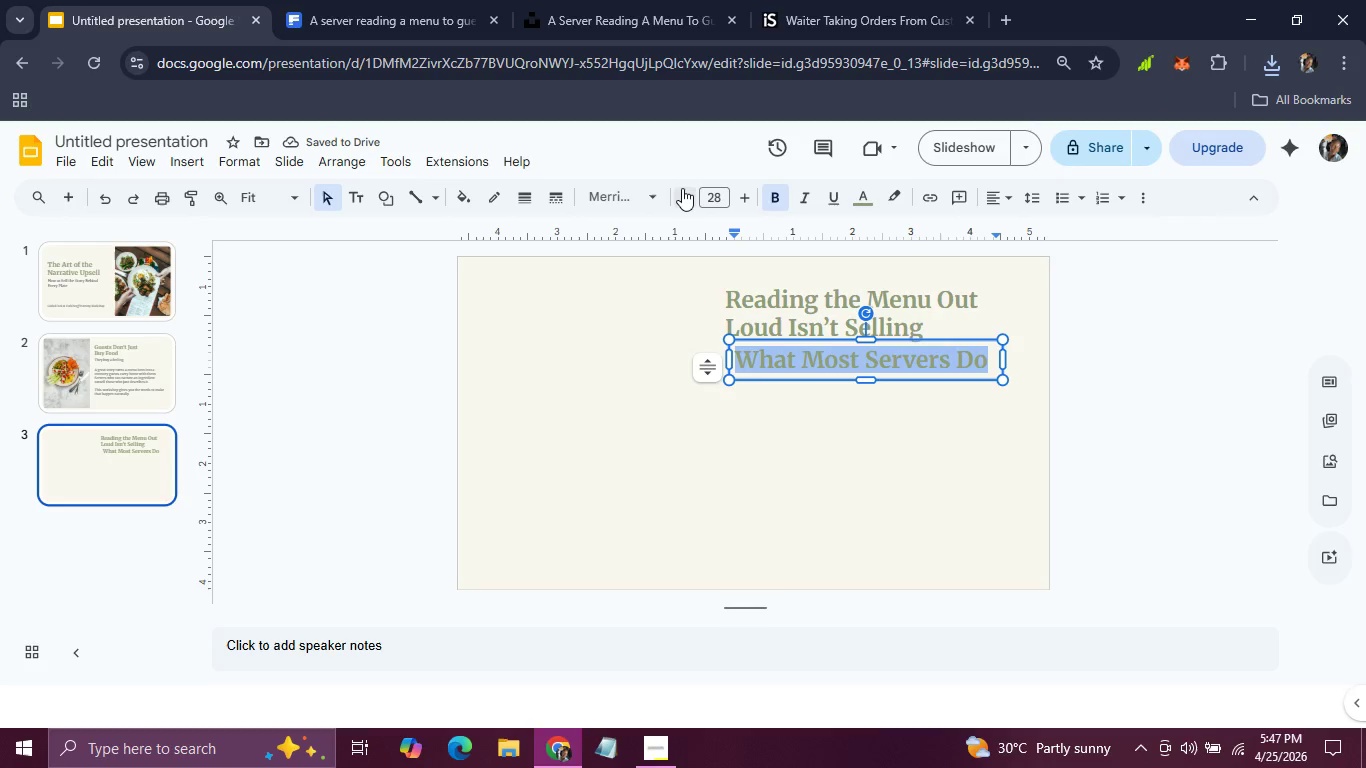 
double_click([682, 188])
 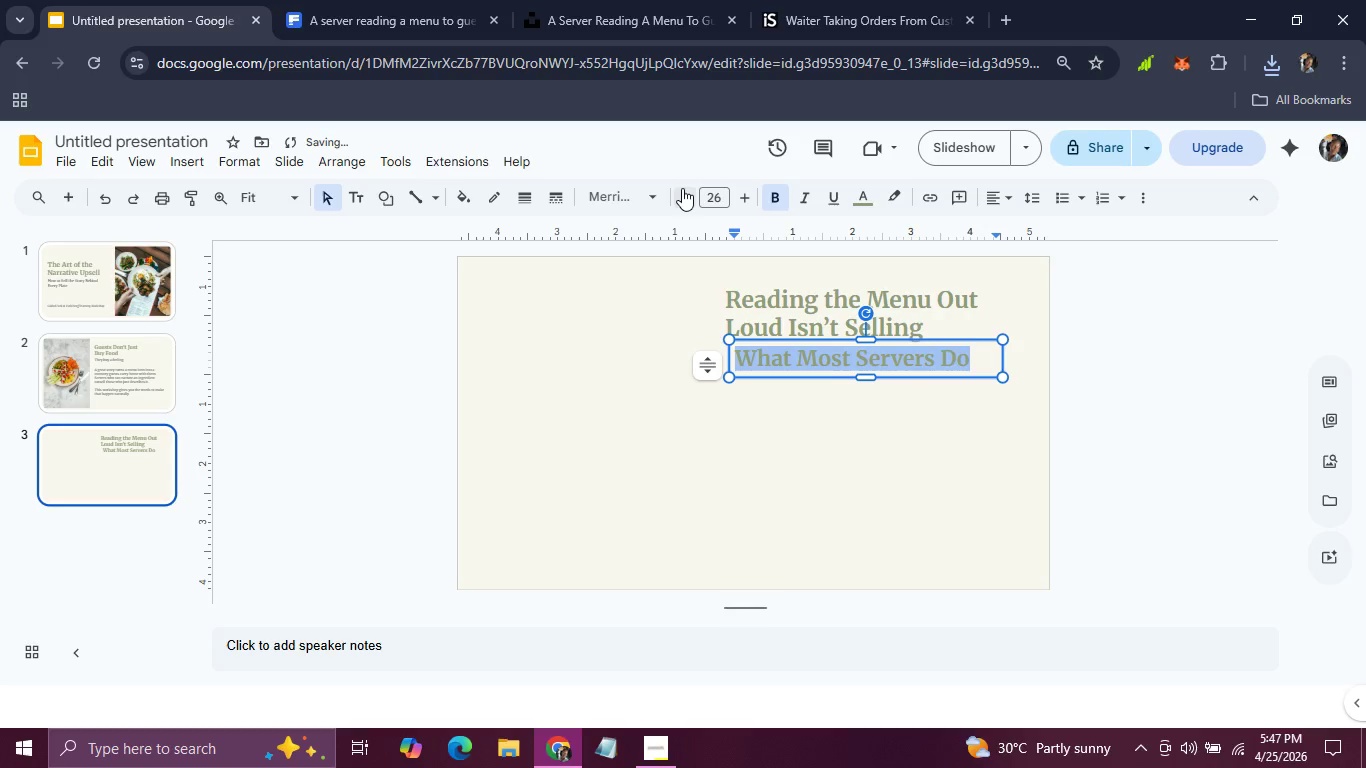 
triple_click([682, 188])
 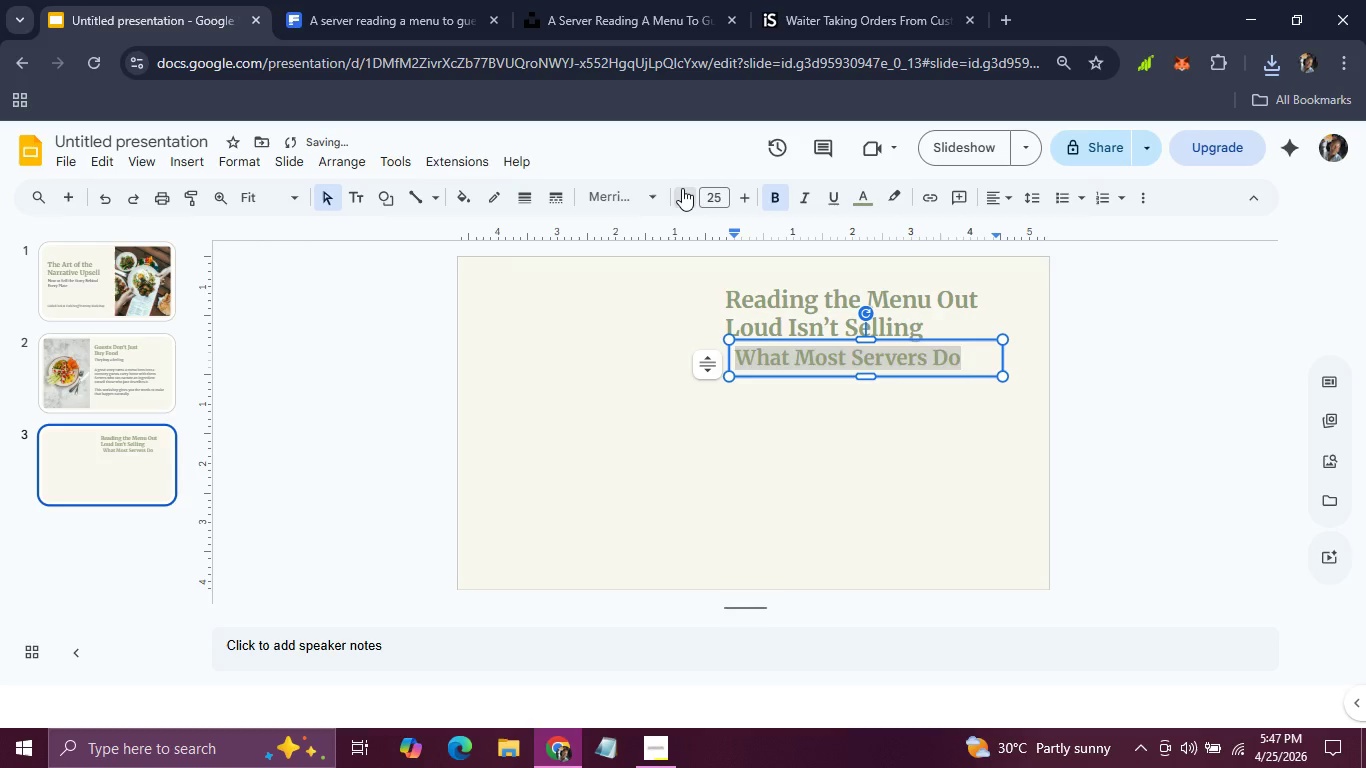 
triple_click([682, 188])
 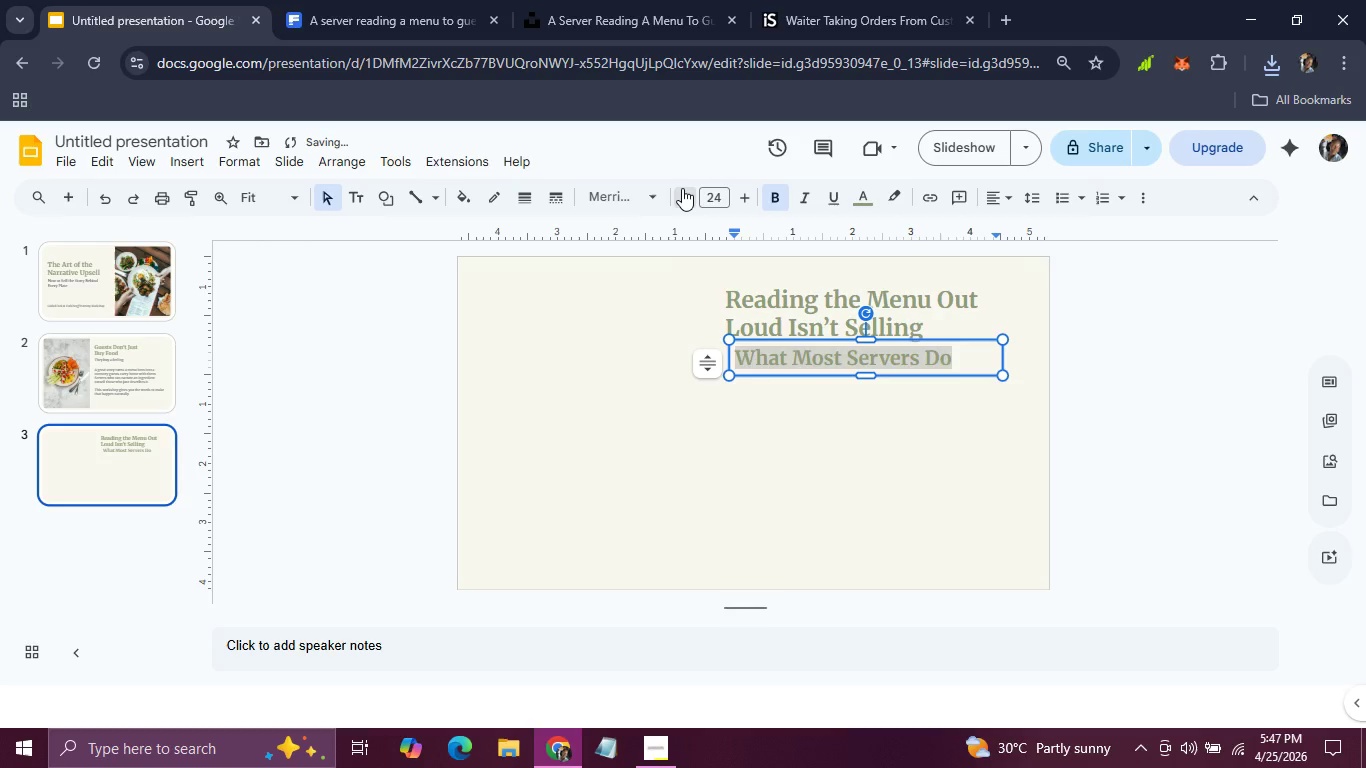 
triple_click([682, 188])
 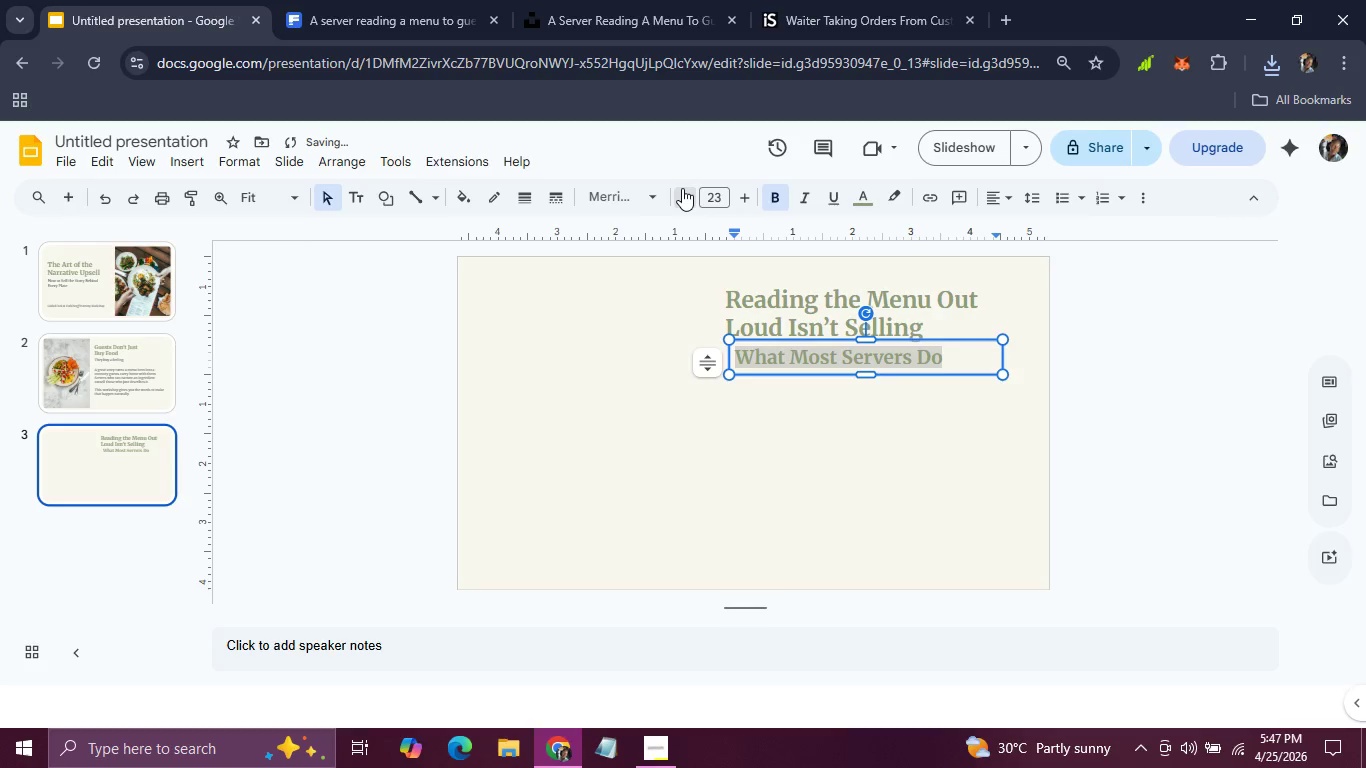 
double_click([682, 188])
 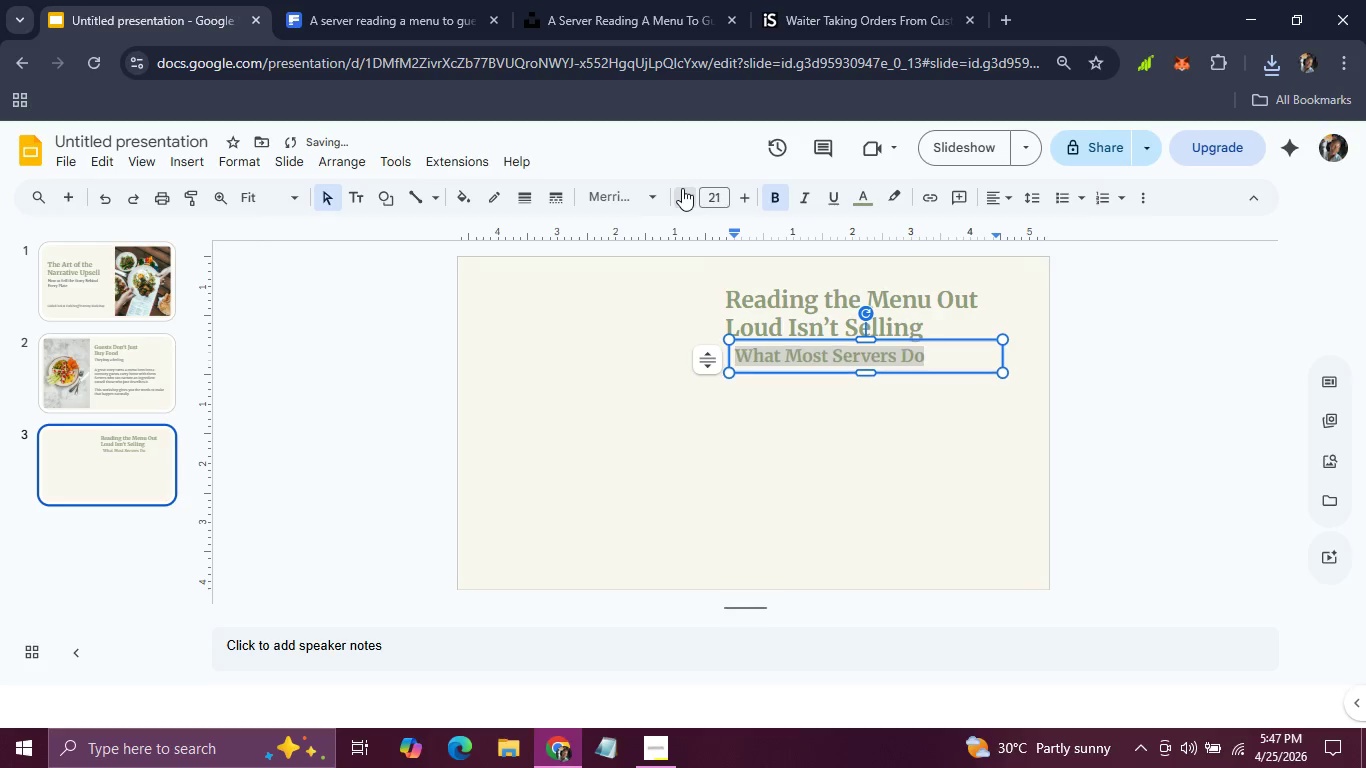 
triple_click([682, 188])
 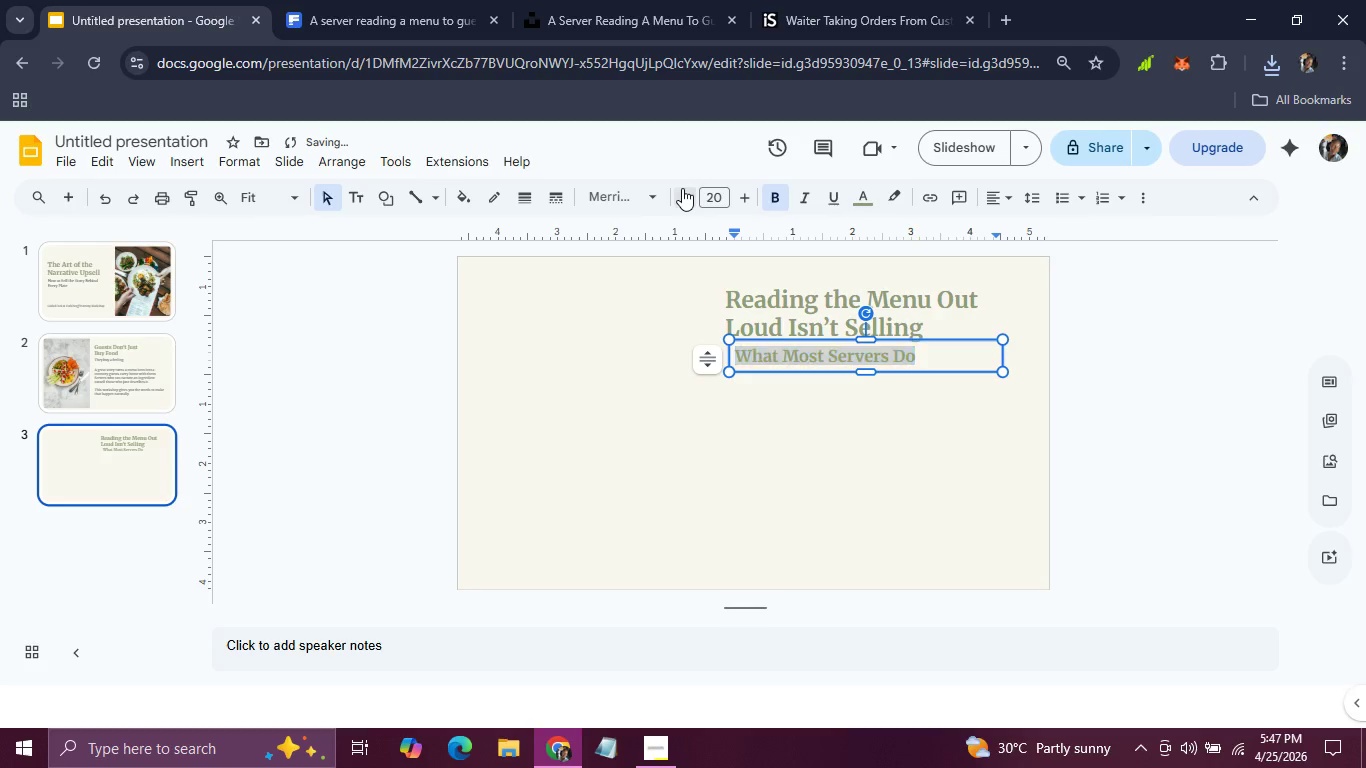 
triple_click([682, 188])
 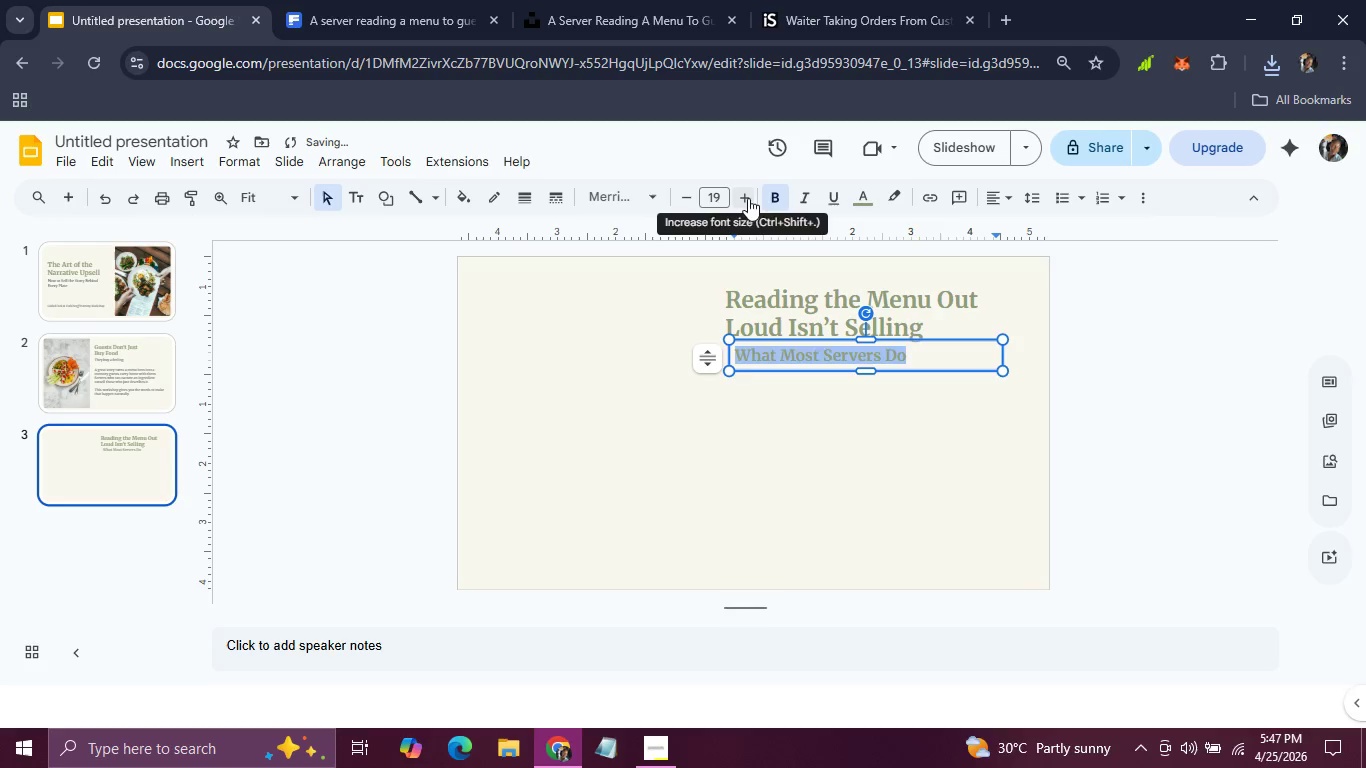 
double_click([748, 198])
 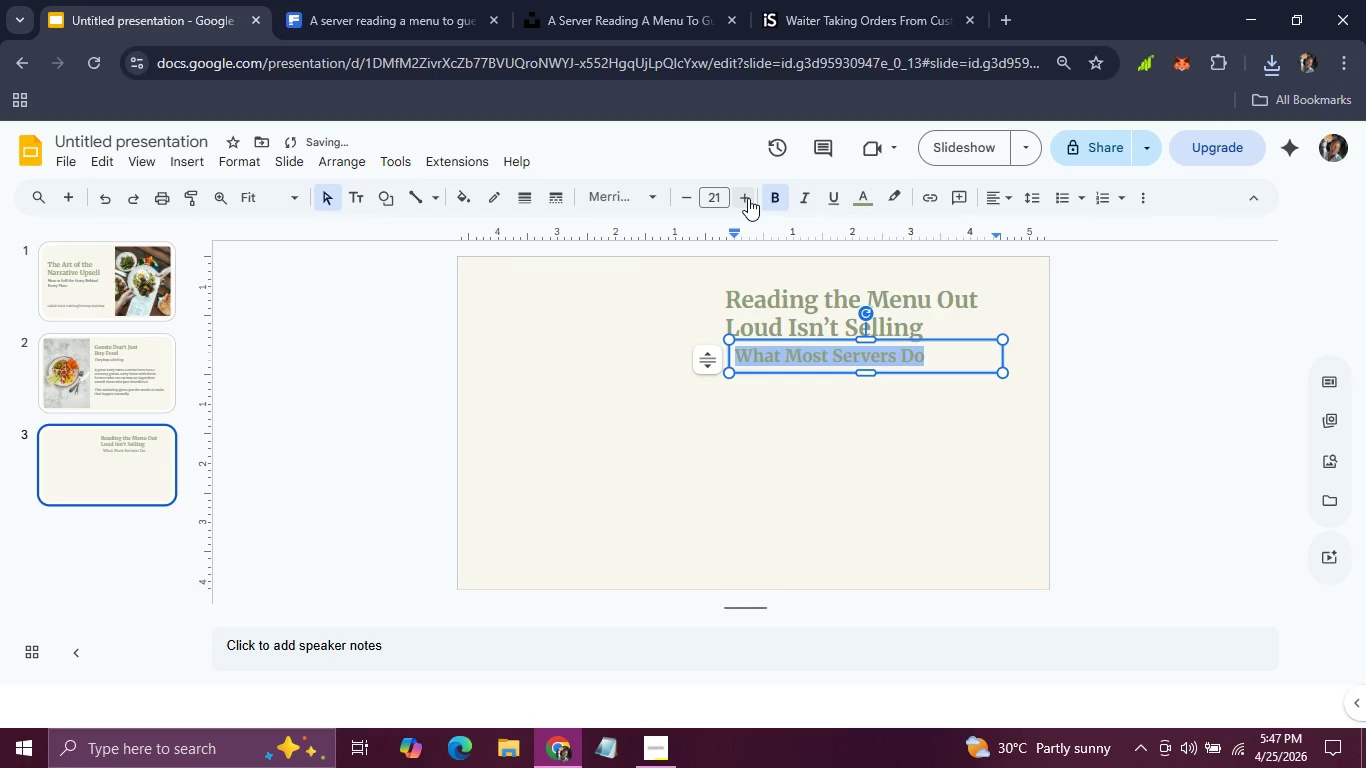 
left_click([748, 198])
 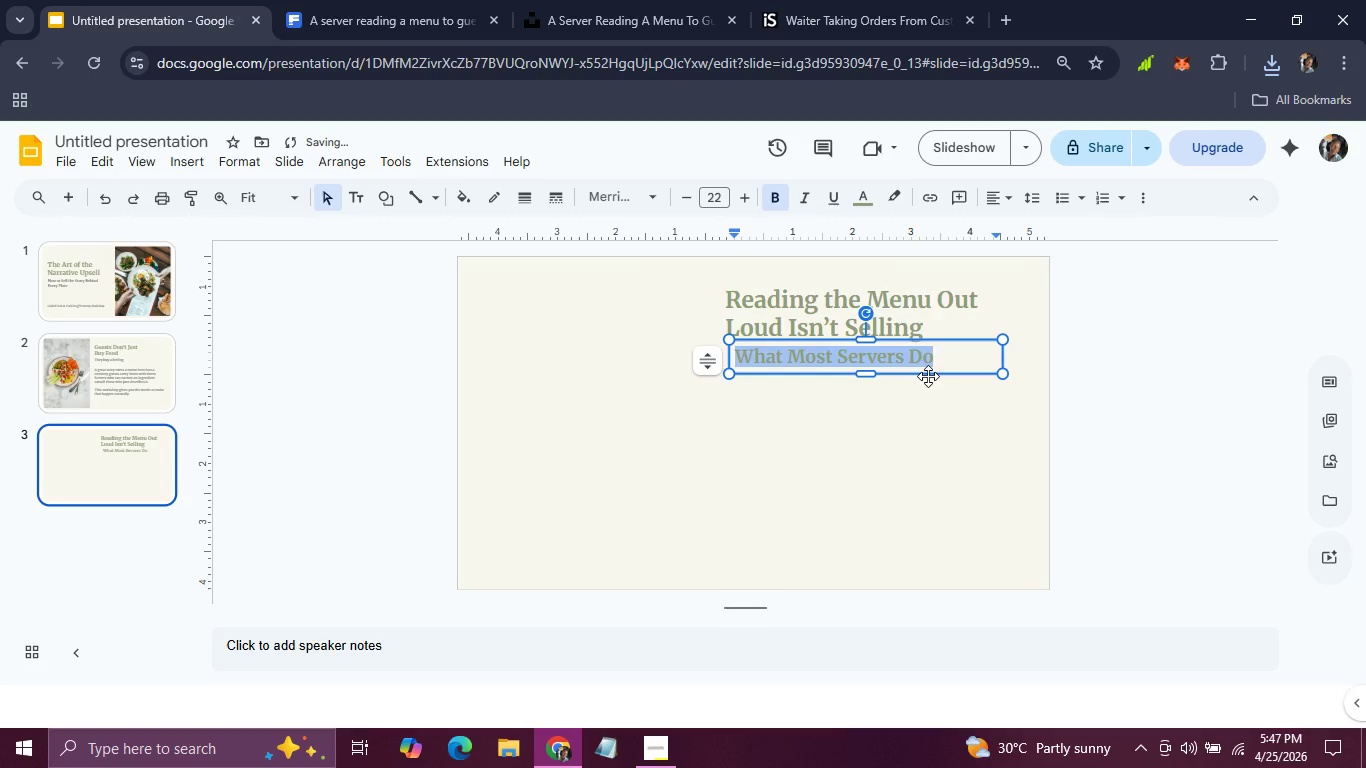 
left_click_drag(start_coordinate=[928, 376], to_coordinate=[924, 398])
 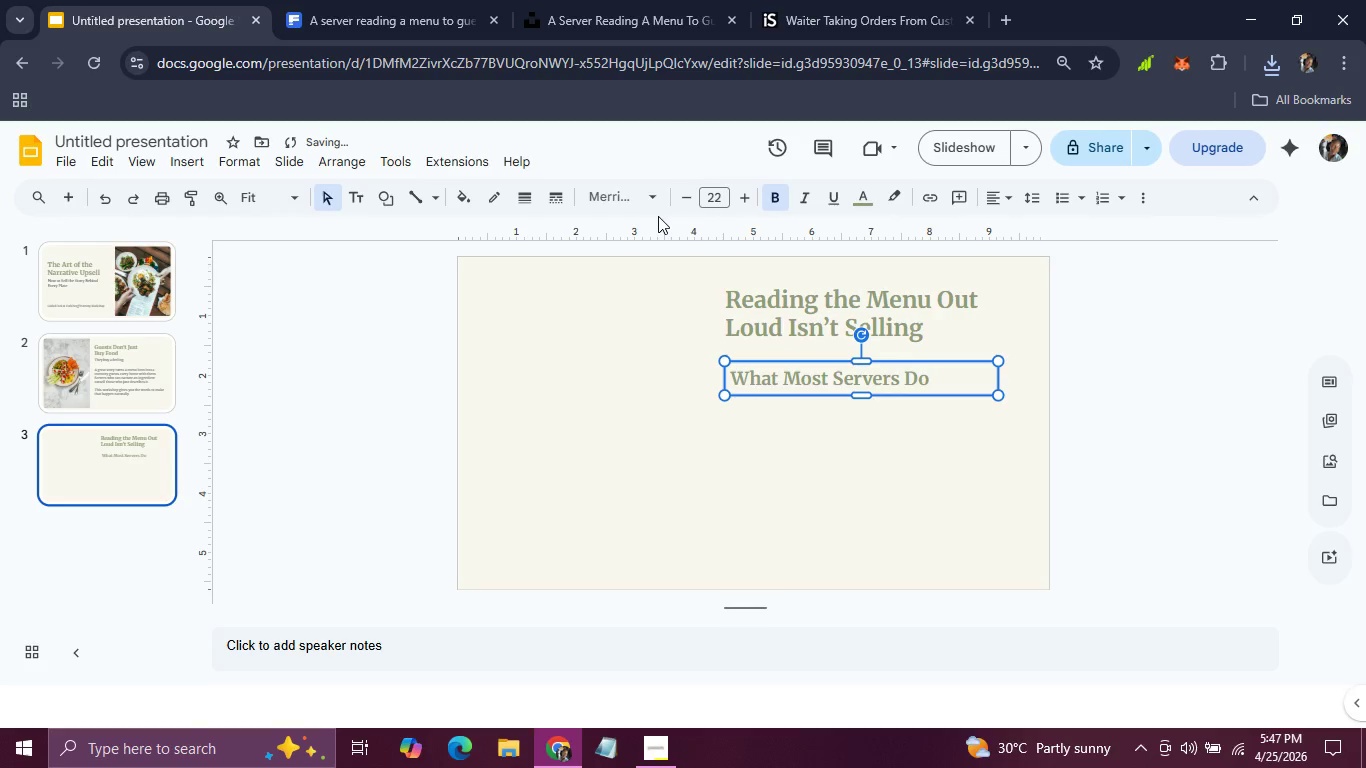 
left_click([644, 194])
 